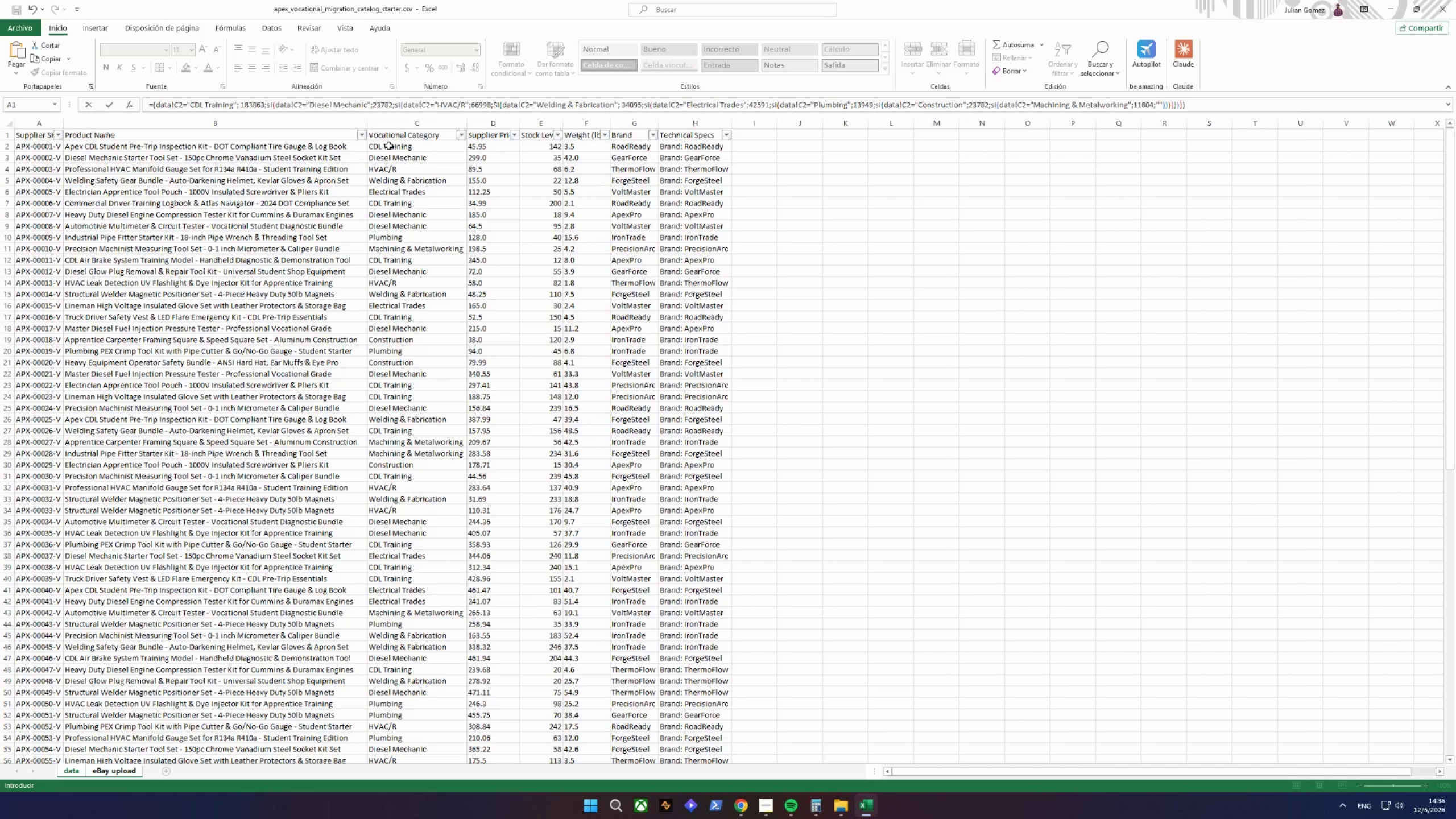 
key(Enter)
 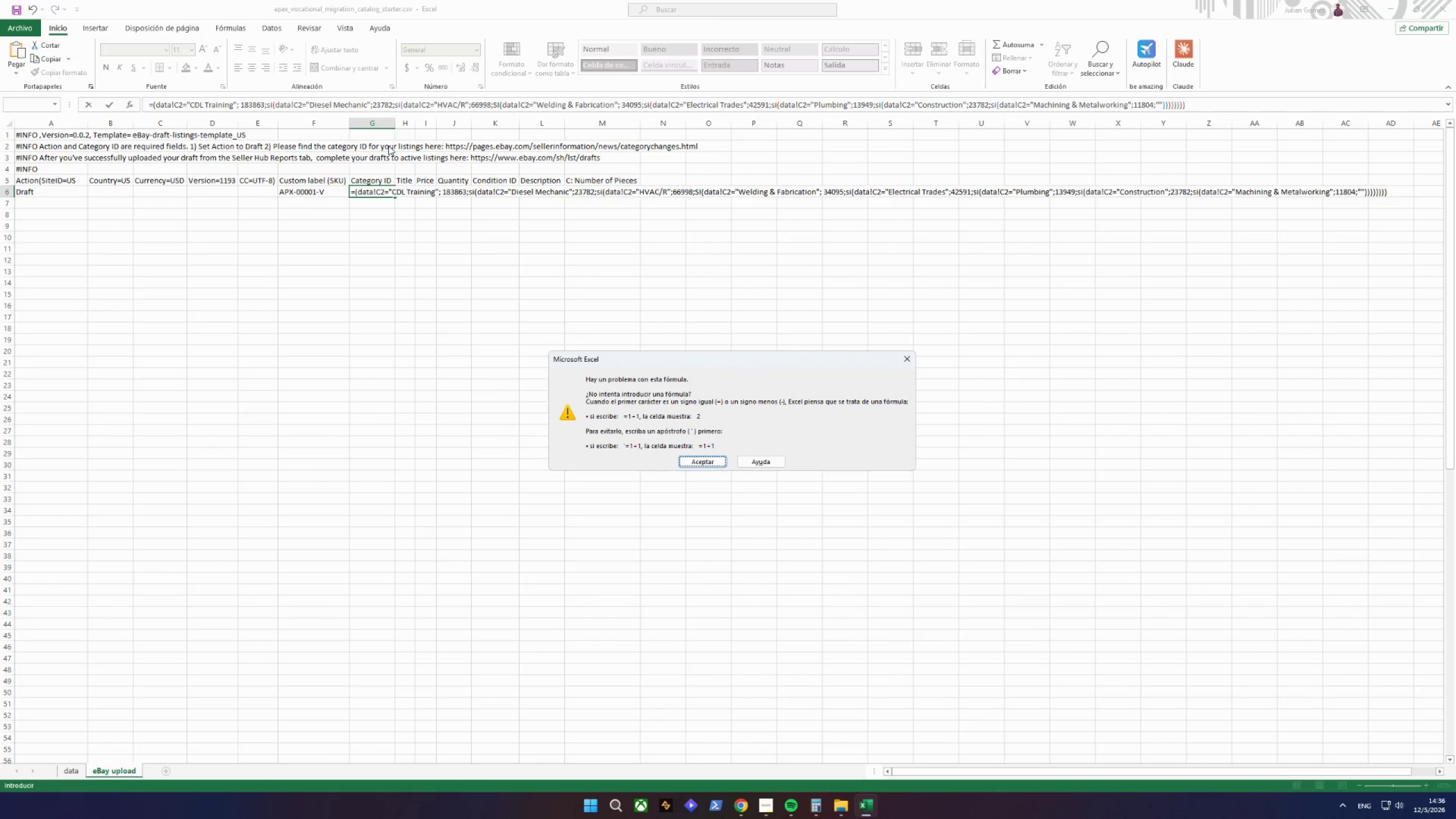 
key(Enter)
 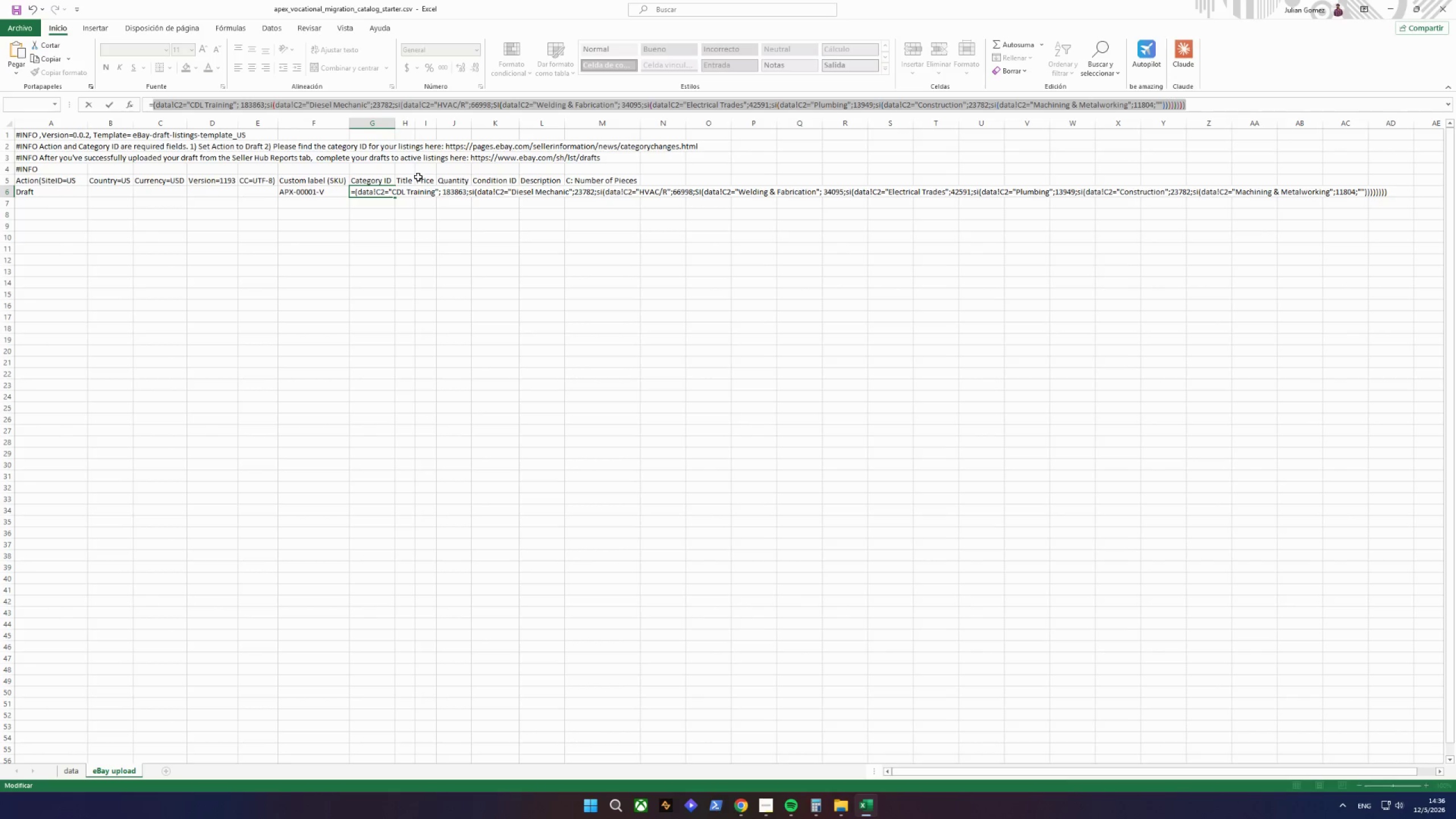 
left_click([242, 105])
 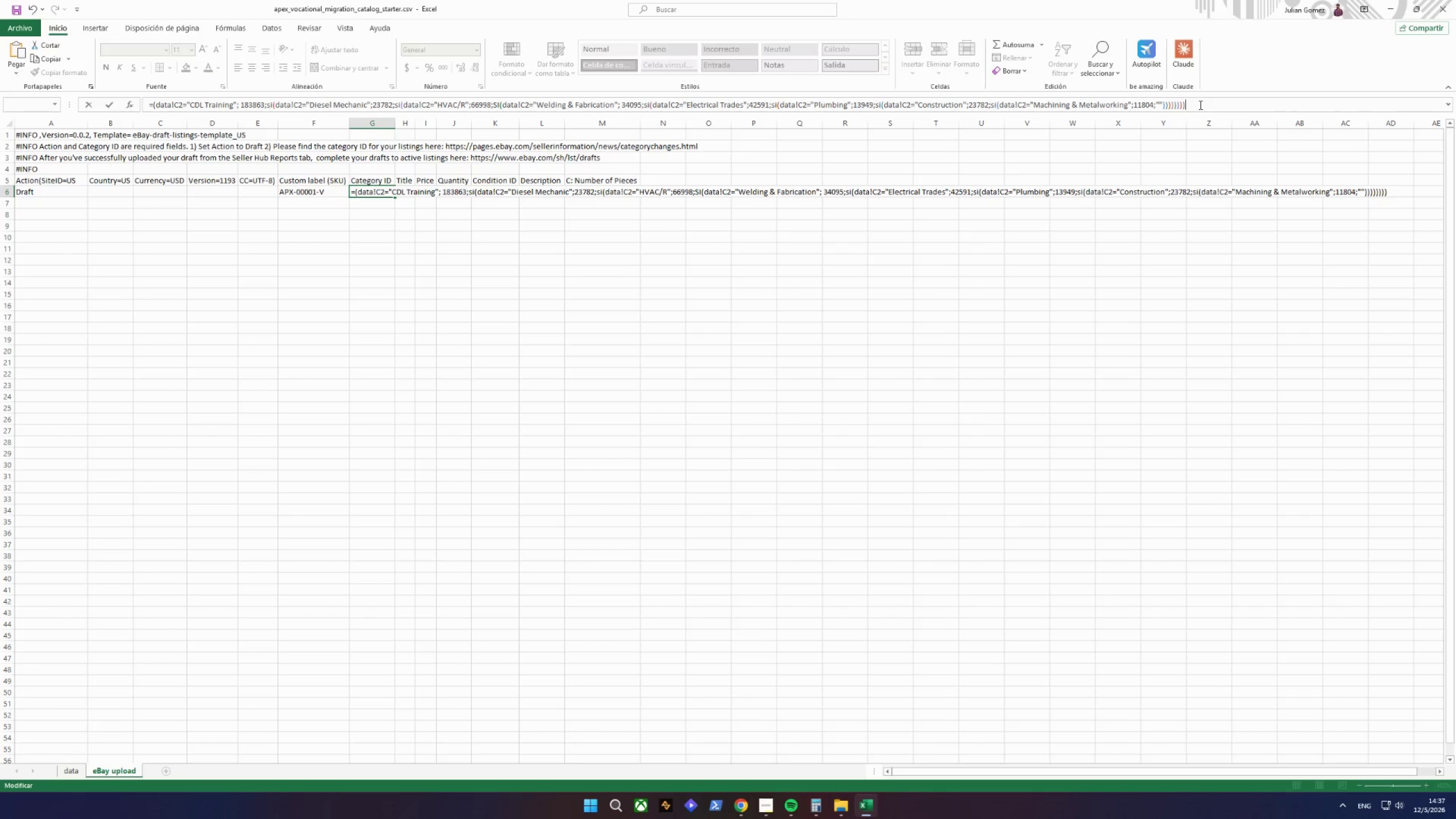 
key(Backspace)
 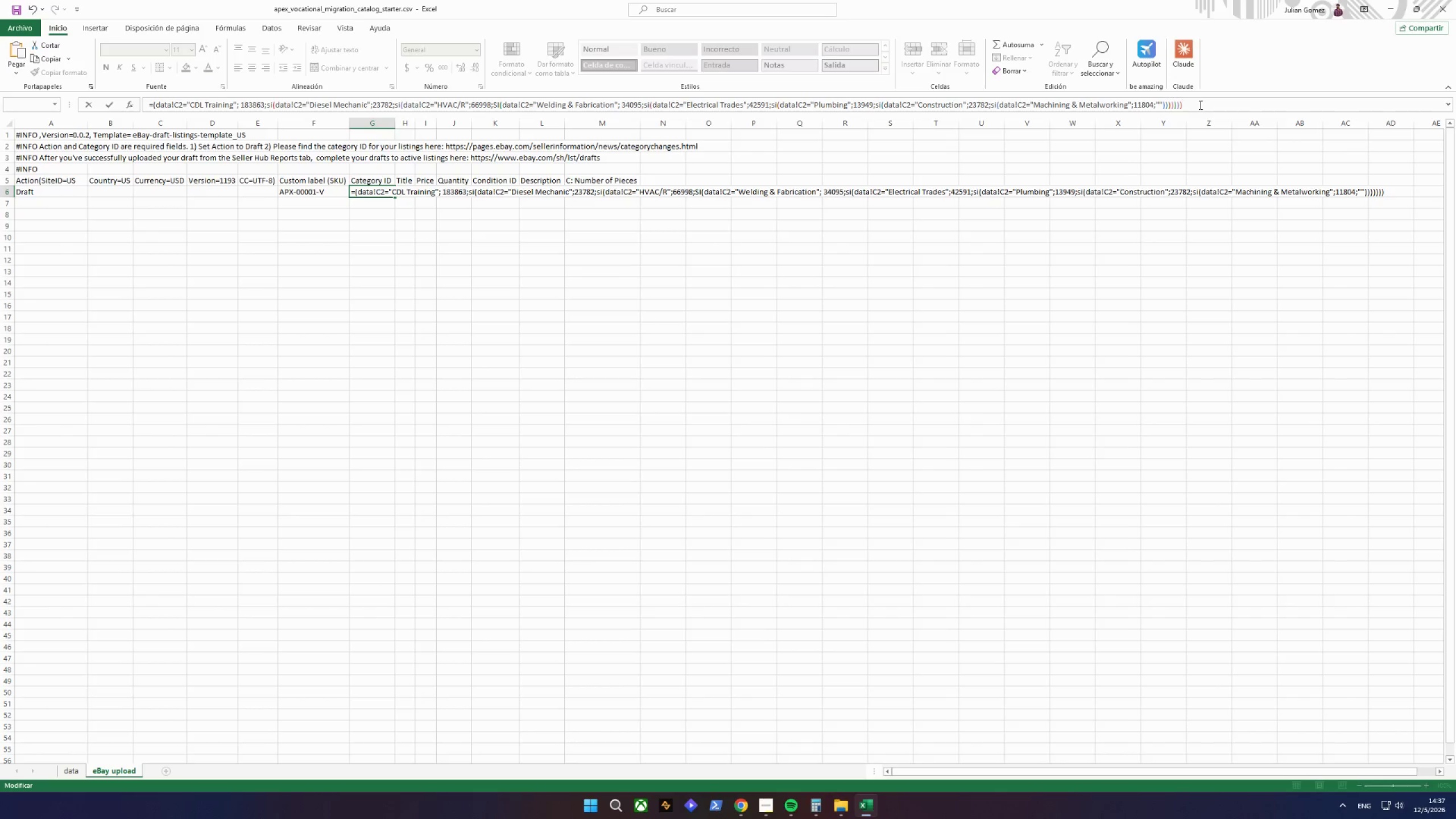 
key(Enter)
 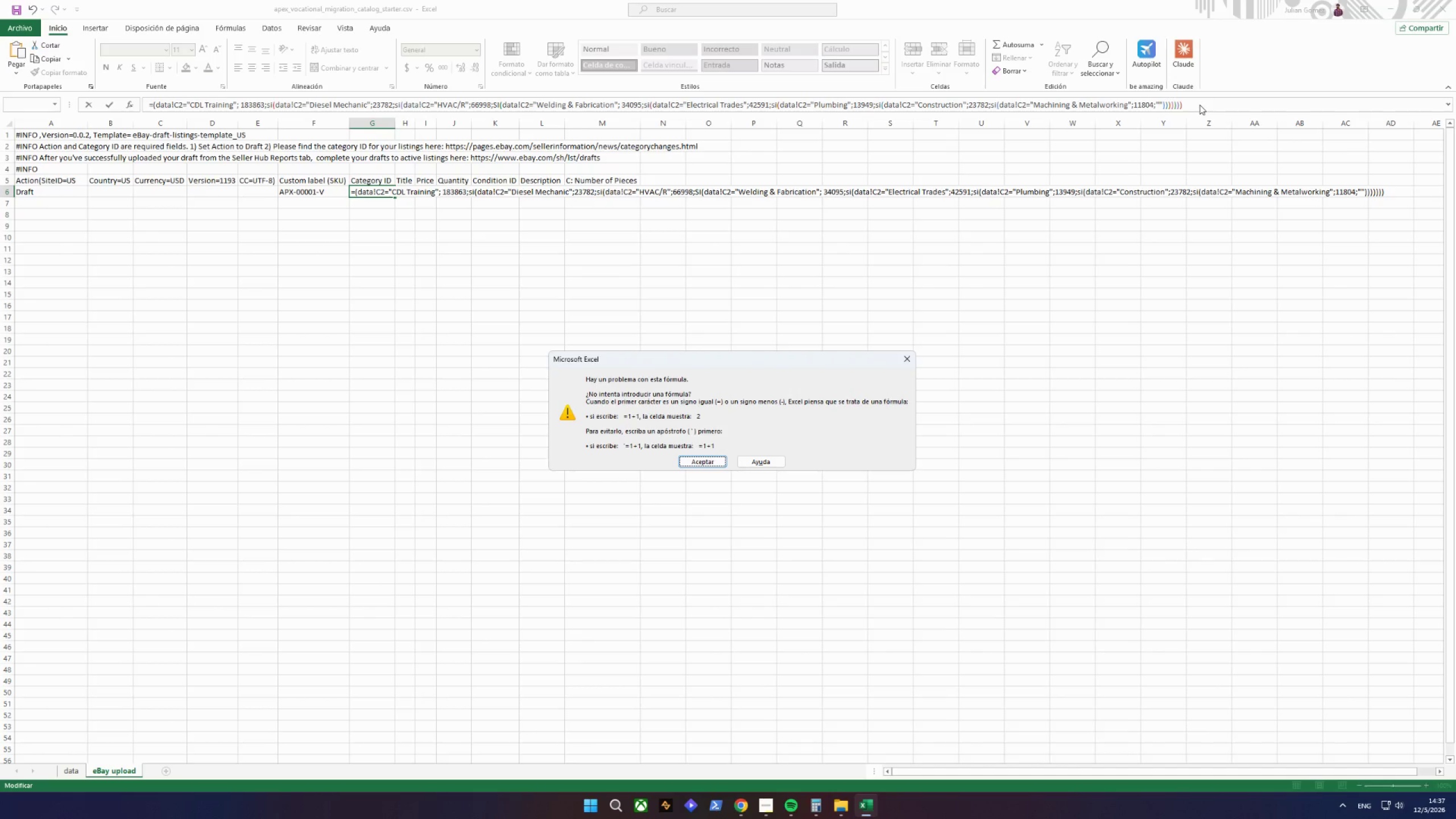 
key(Enter)
 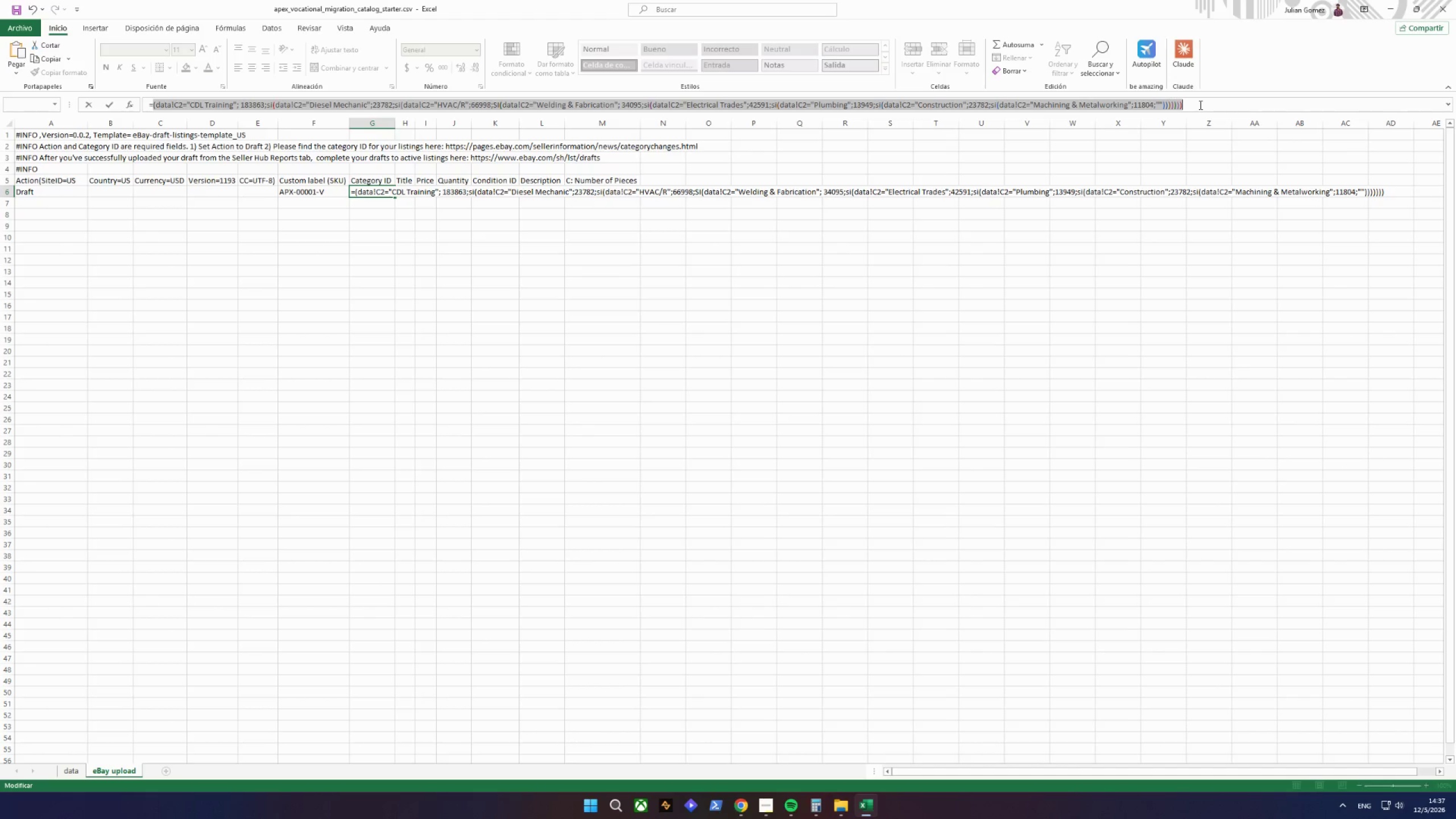 
key(Shift+ShiftRight)
 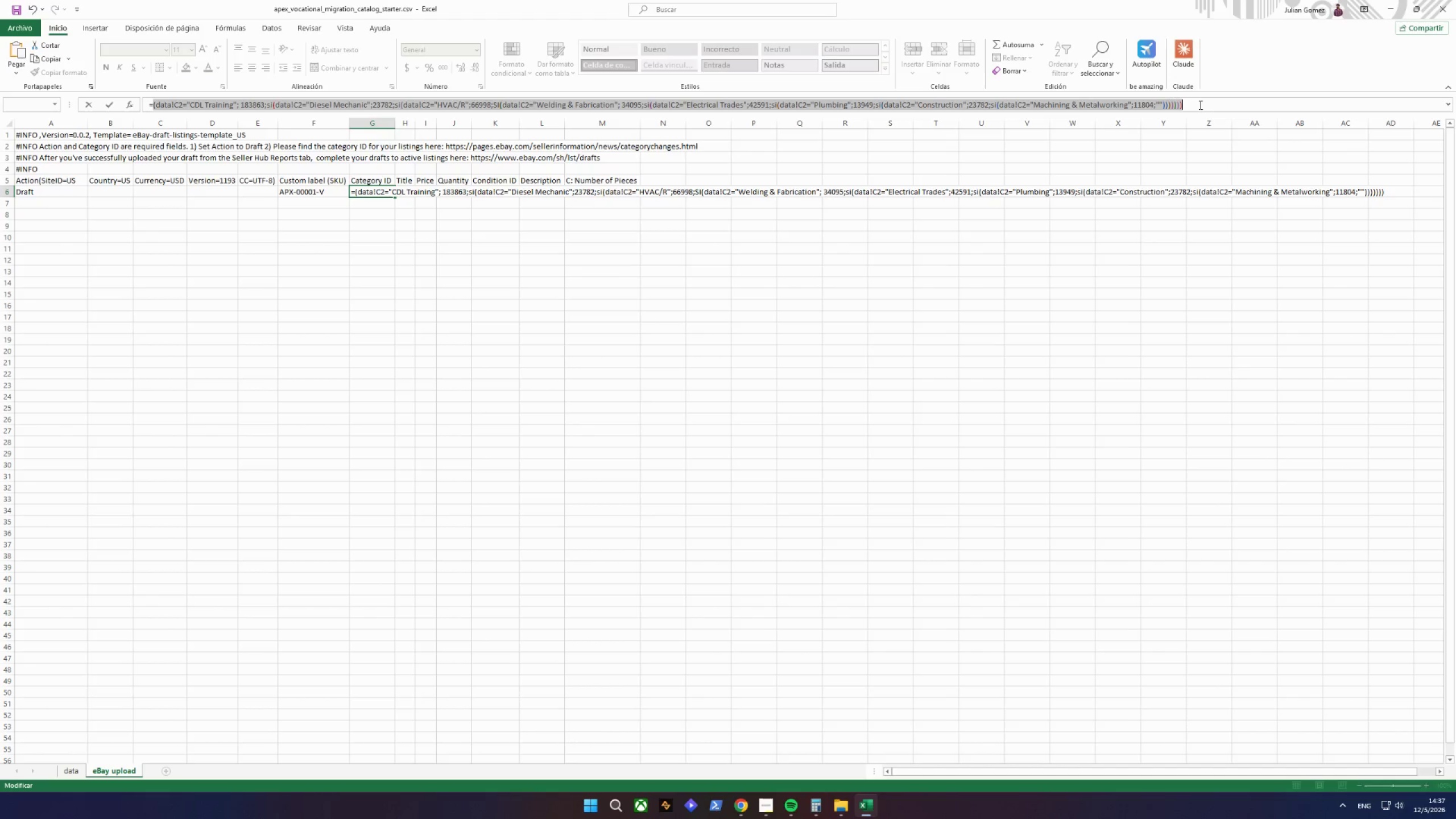 
key(ArrowRight)
 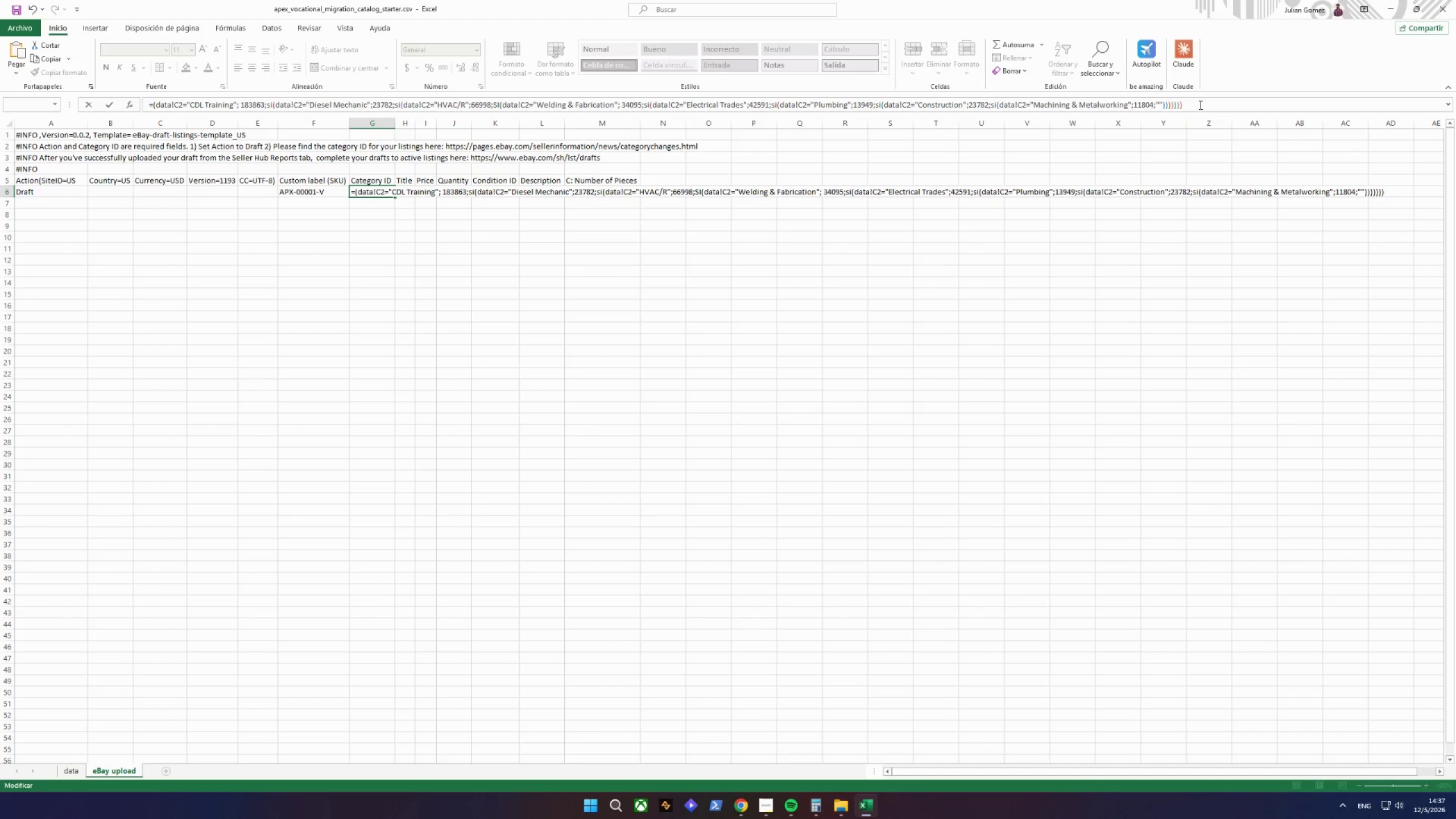 
key(Shift+Backspace)
 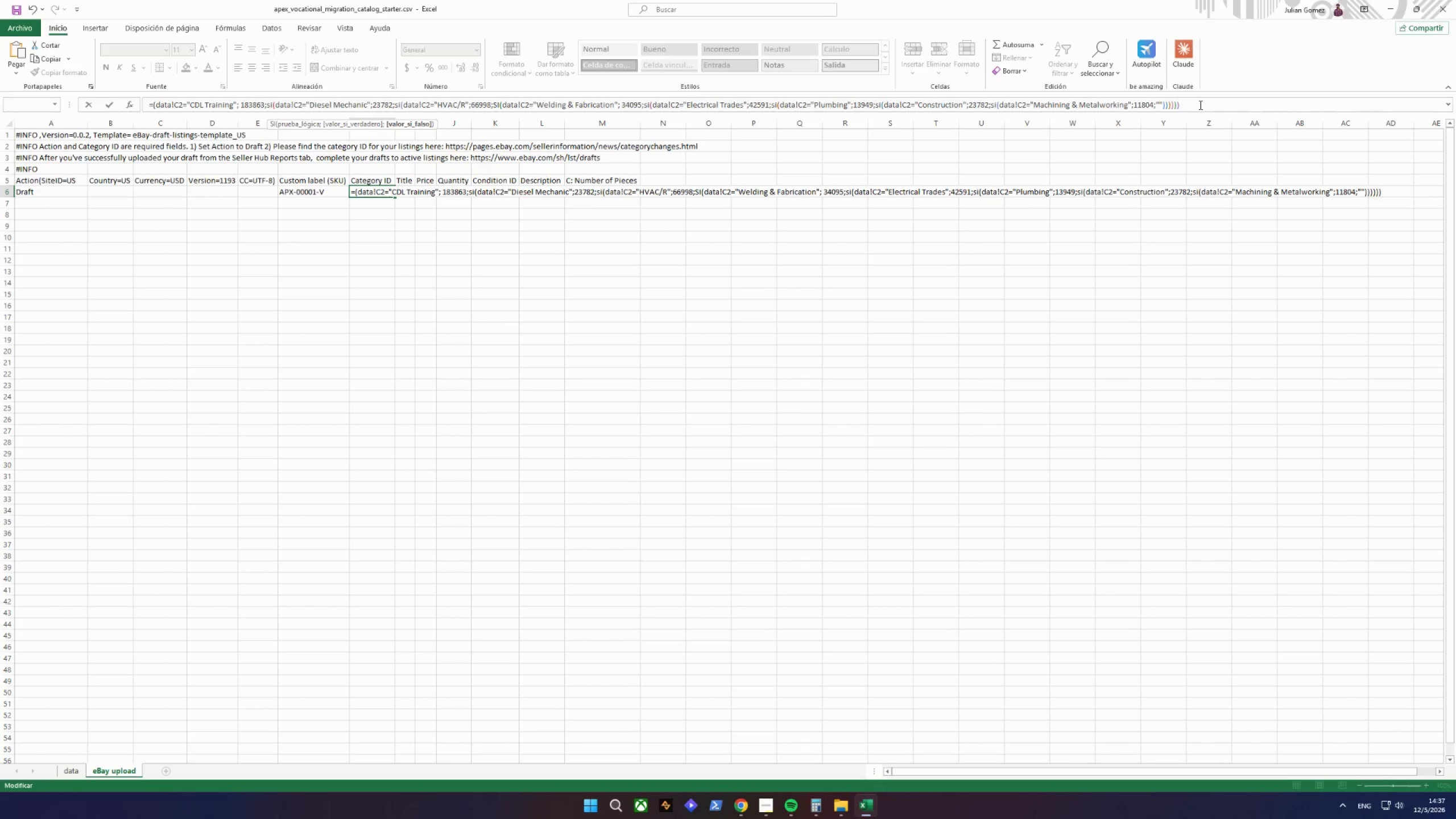 
type()))
 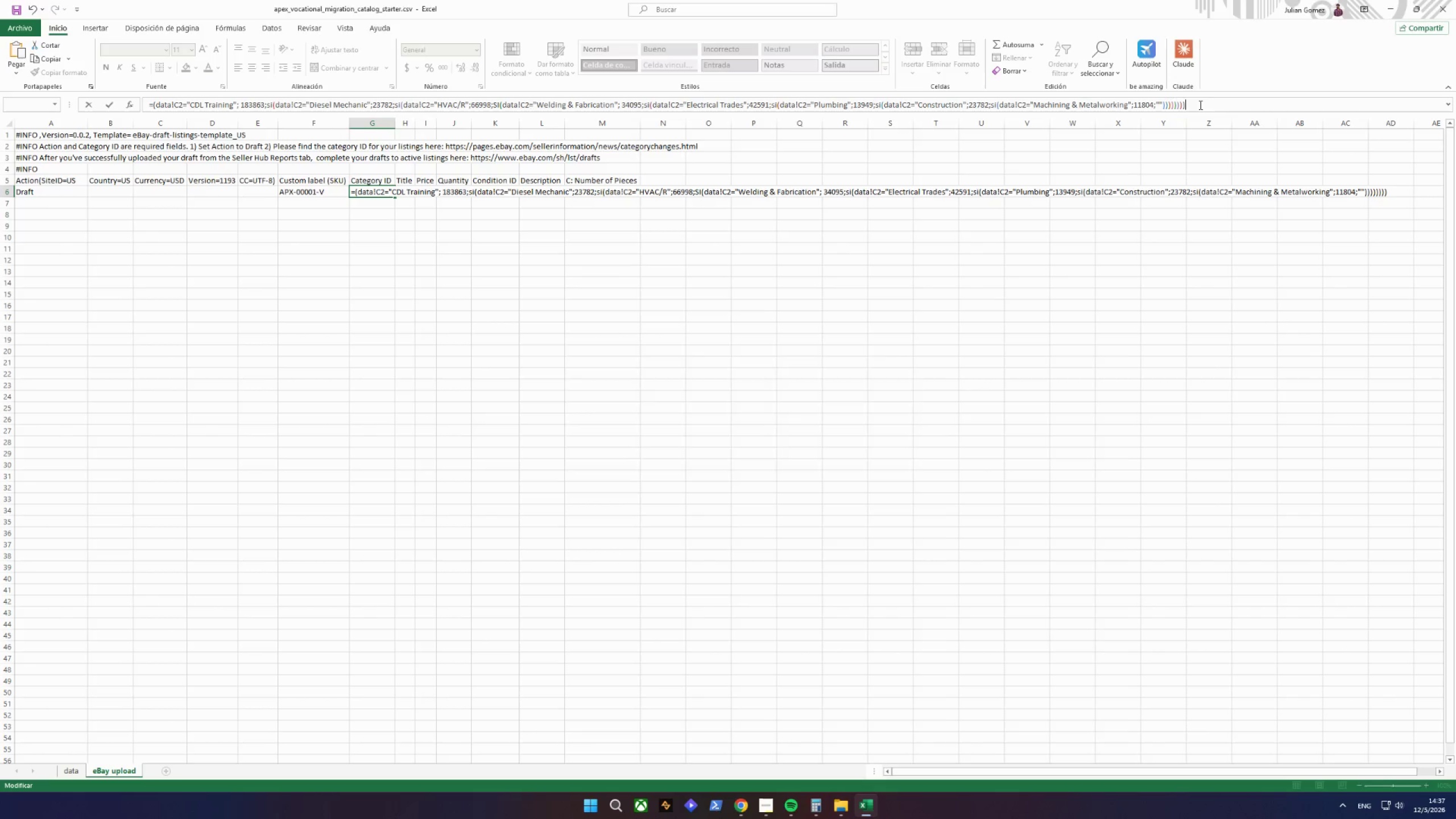 
key(Enter)
 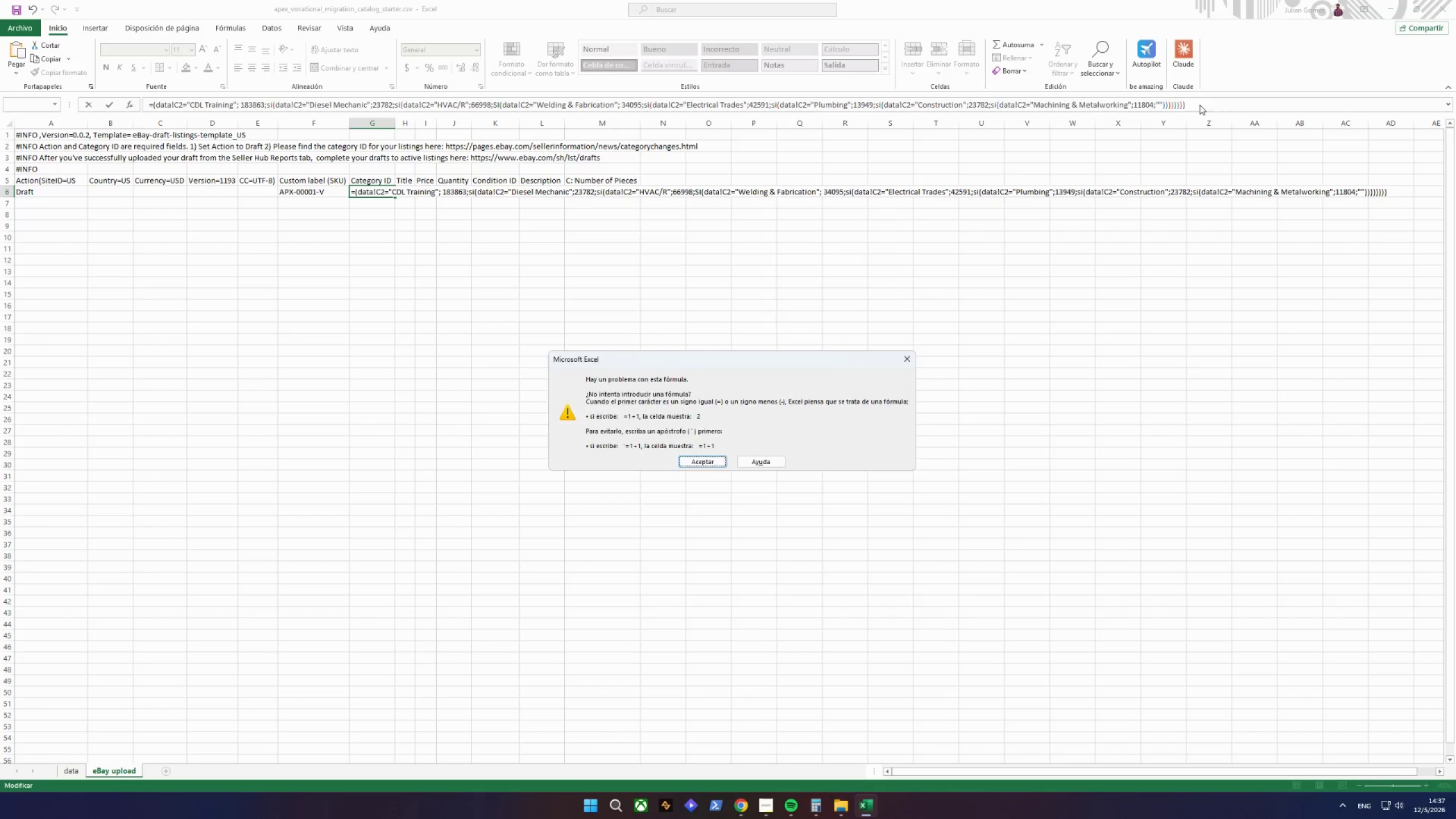 
key(Enter)
 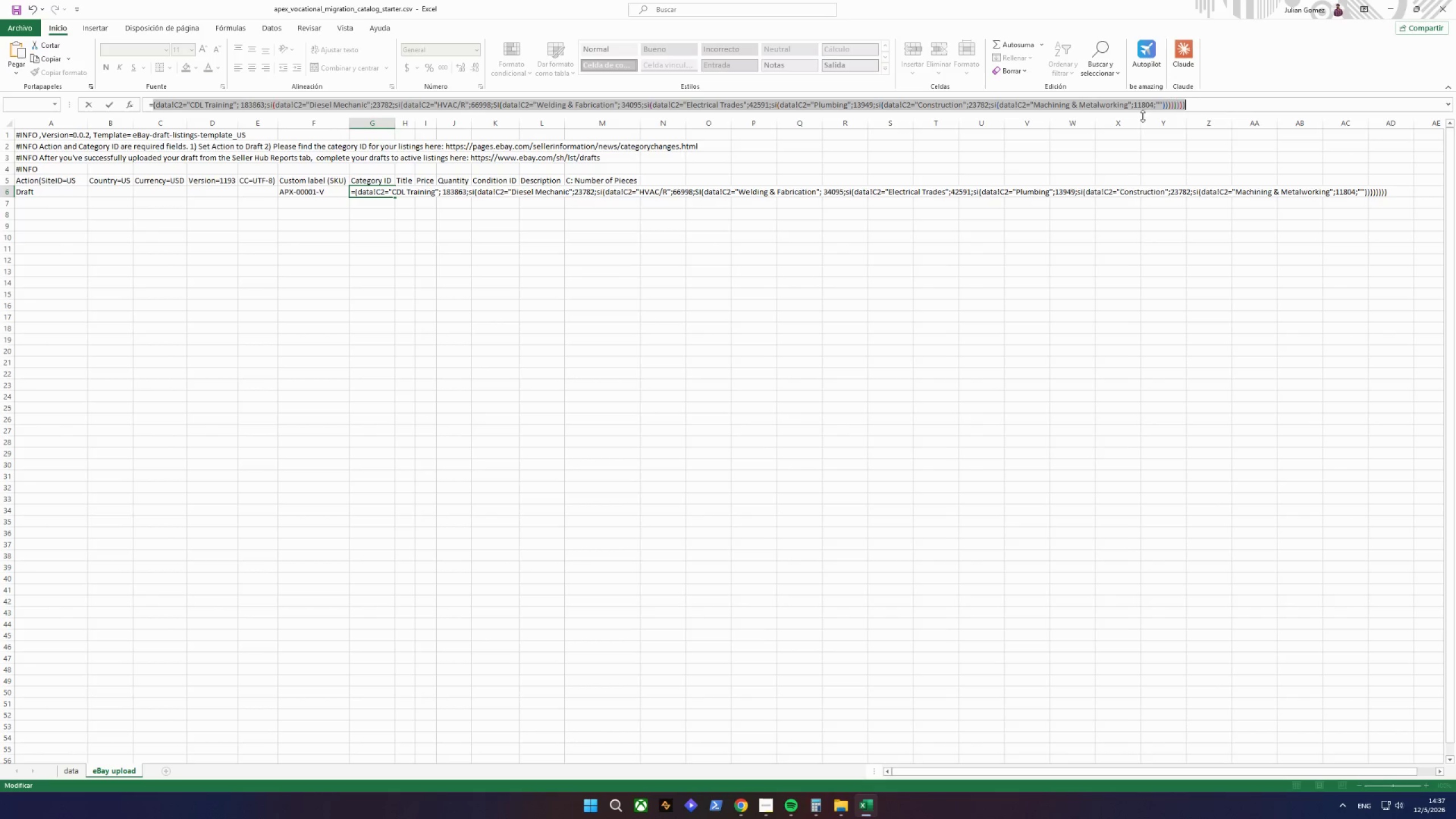 
left_click([1010, 106])
 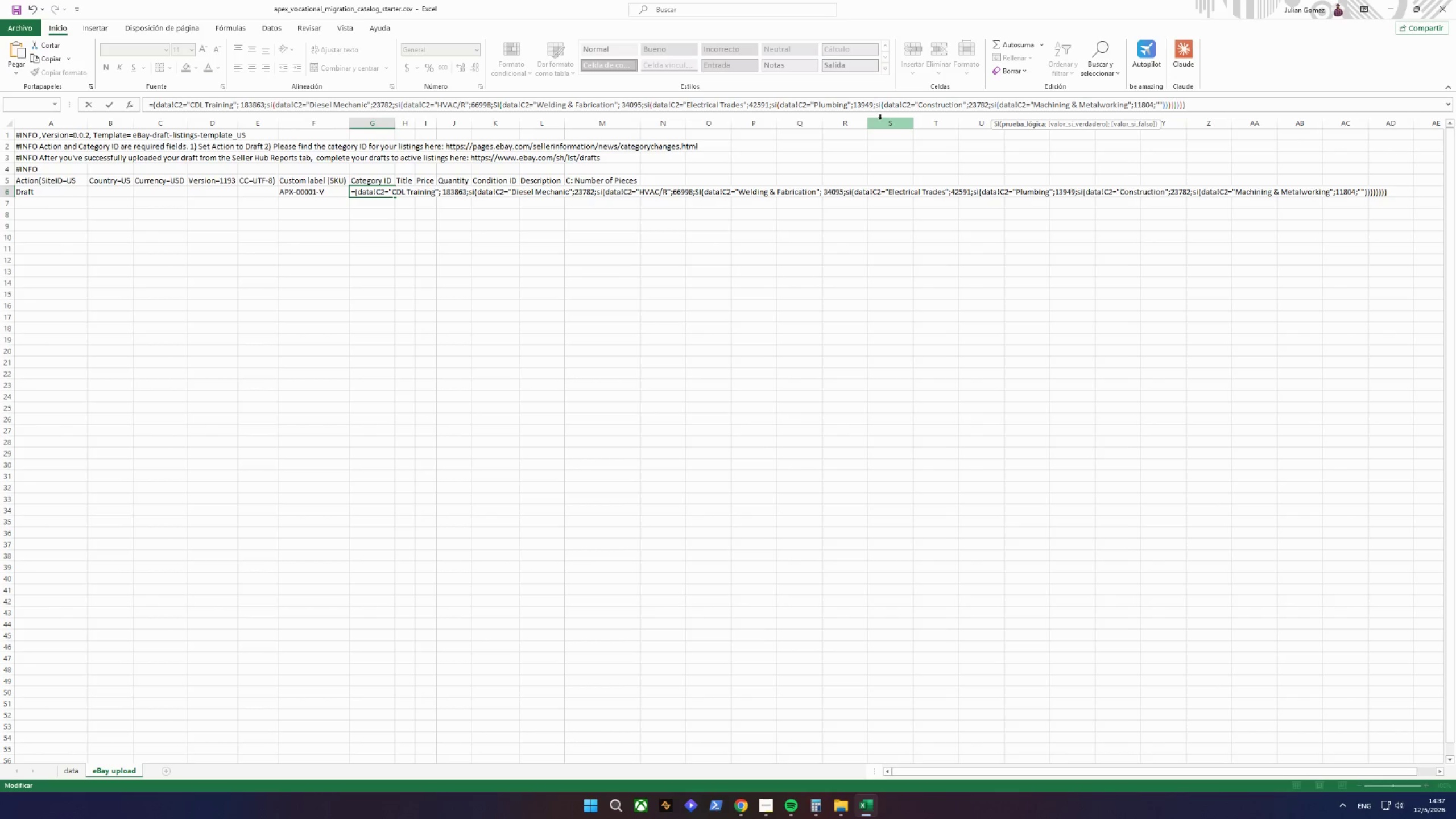 
wait(8.98)
 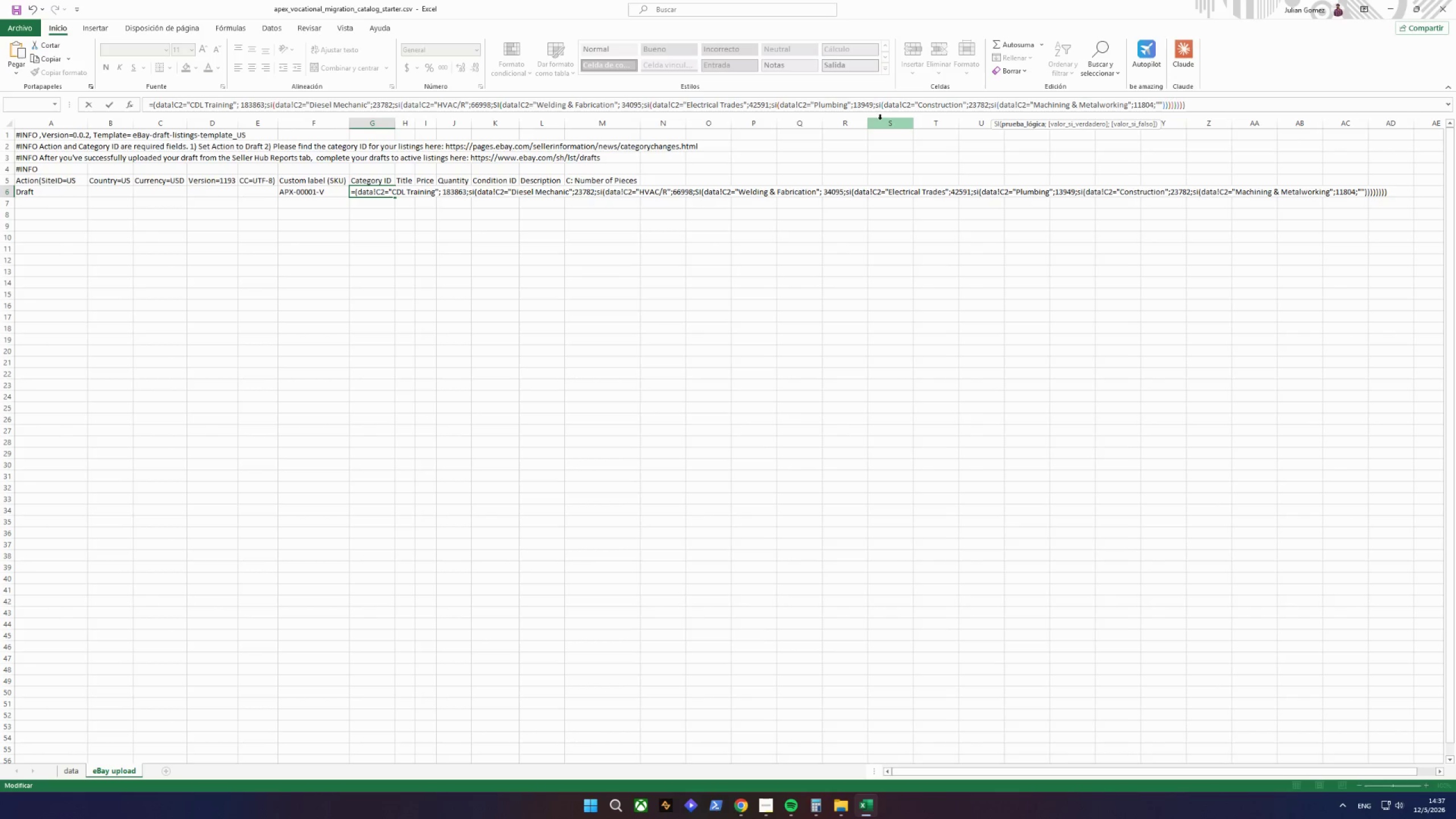 
left_click([818, 105])
 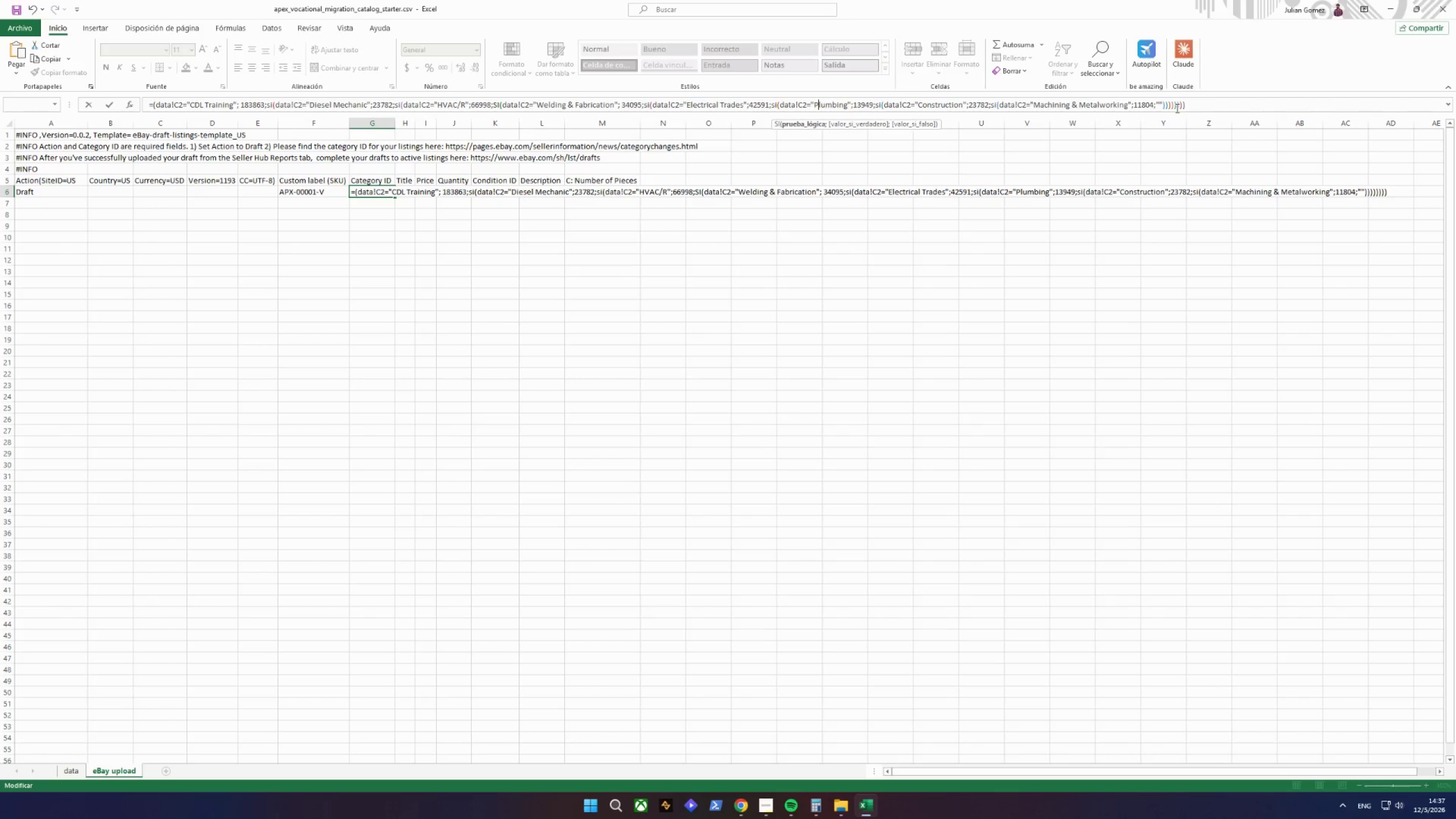 
wait(5.69)
 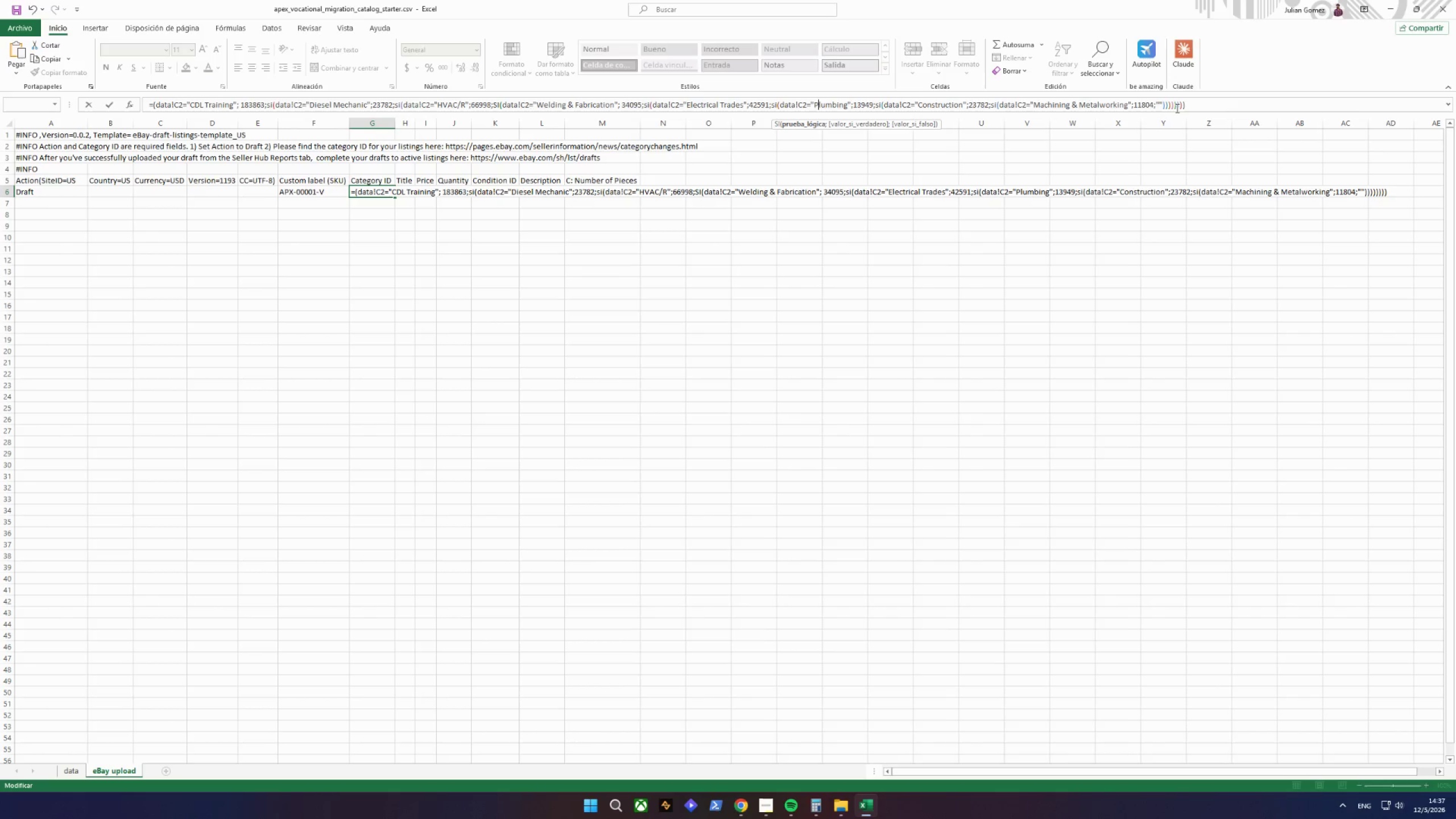 
hold_key(key=ArrowLeft, duration=1.5)
 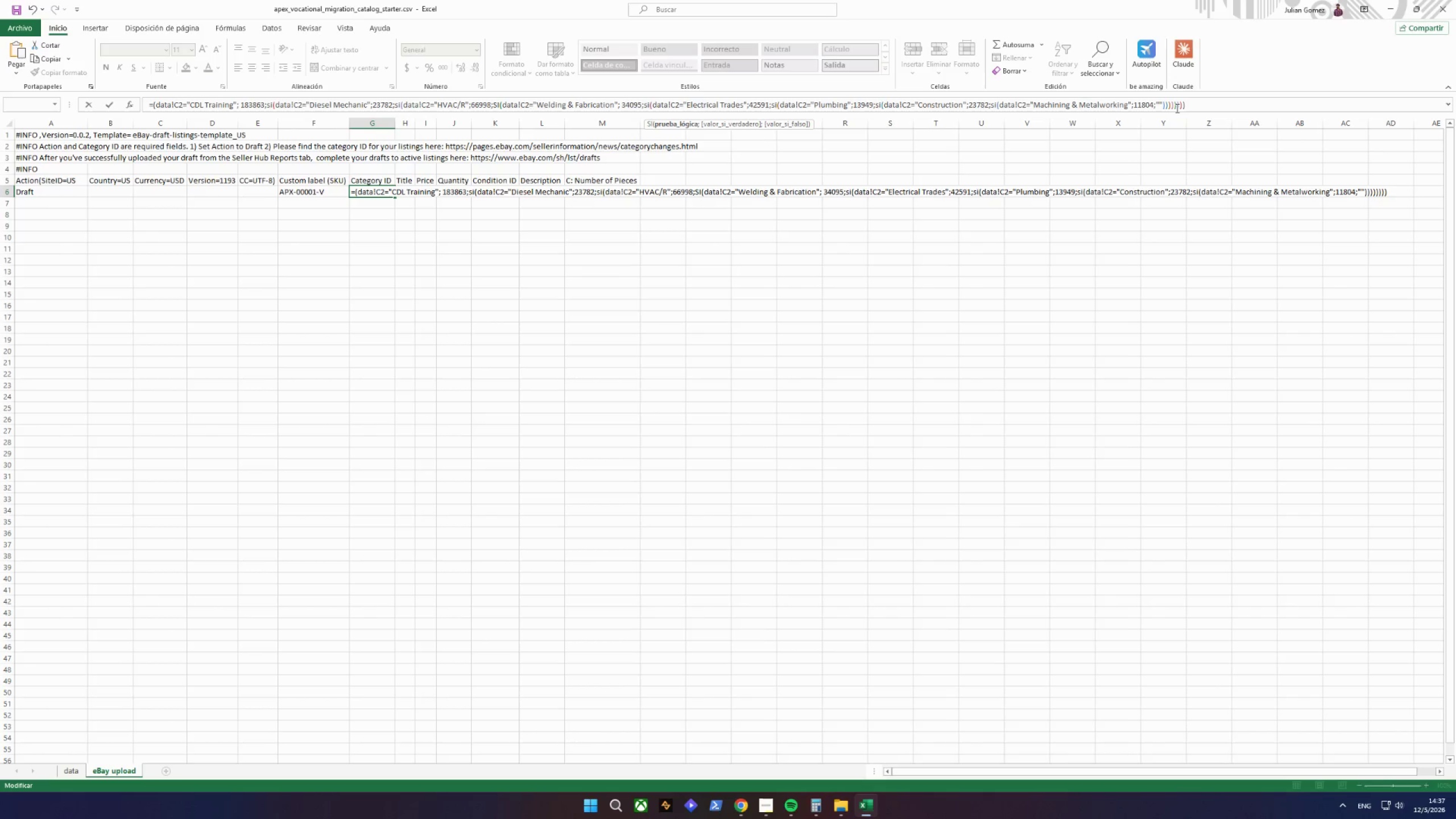 
key(ArrowLeft)
 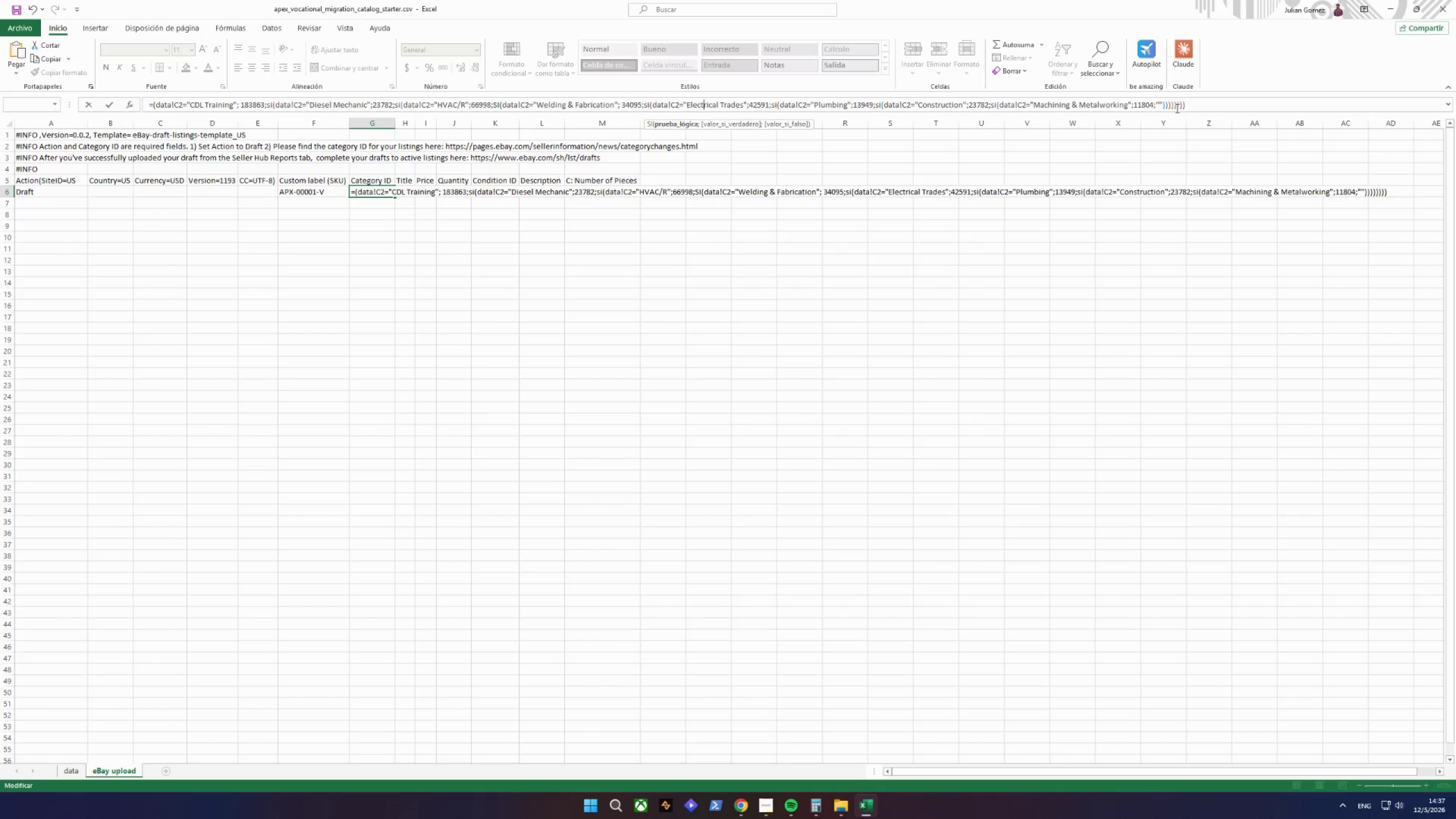 
key(ArrowLeft)
 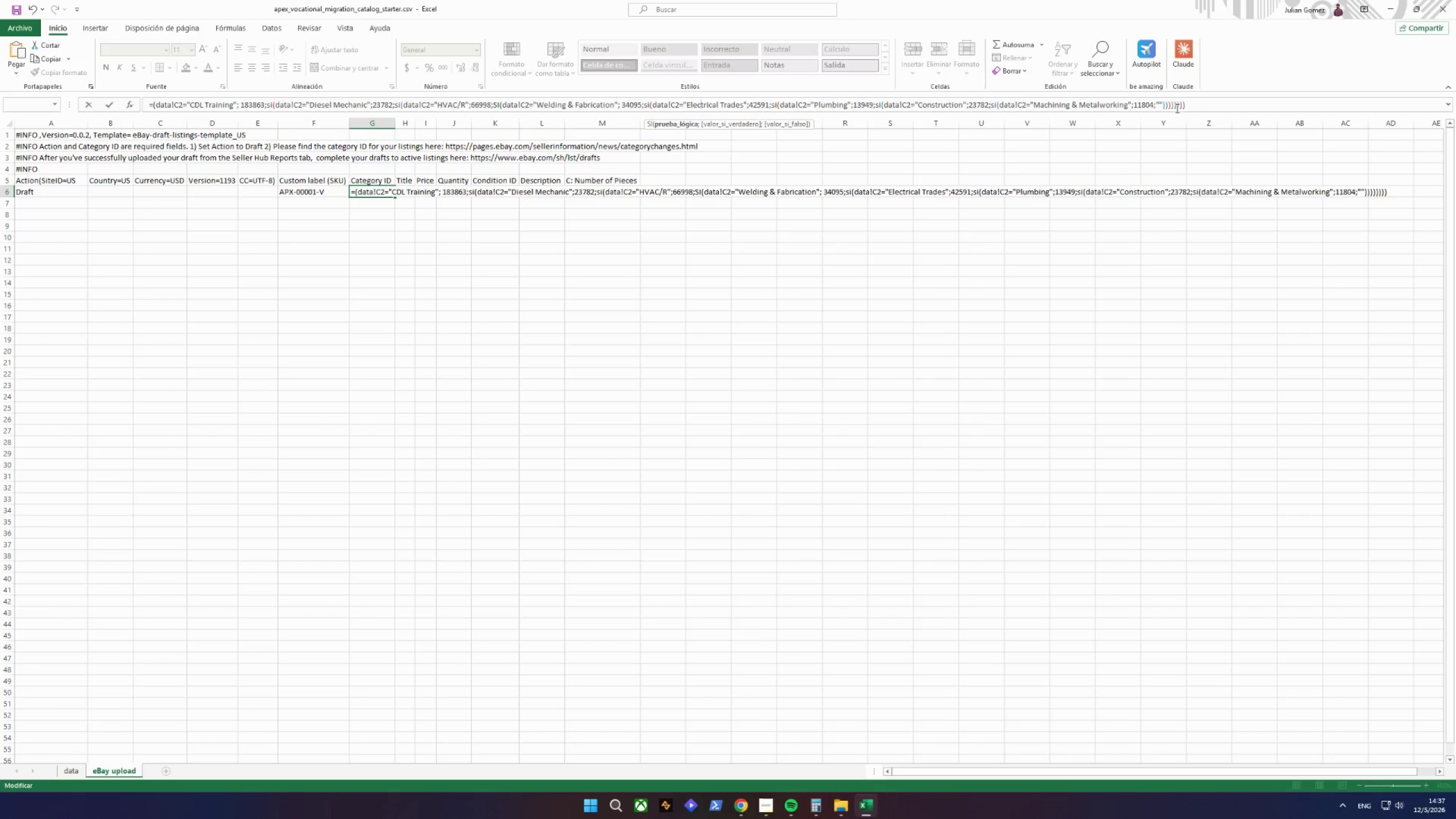 
hold_key(key=ArrowLeft, duration=1.0)
 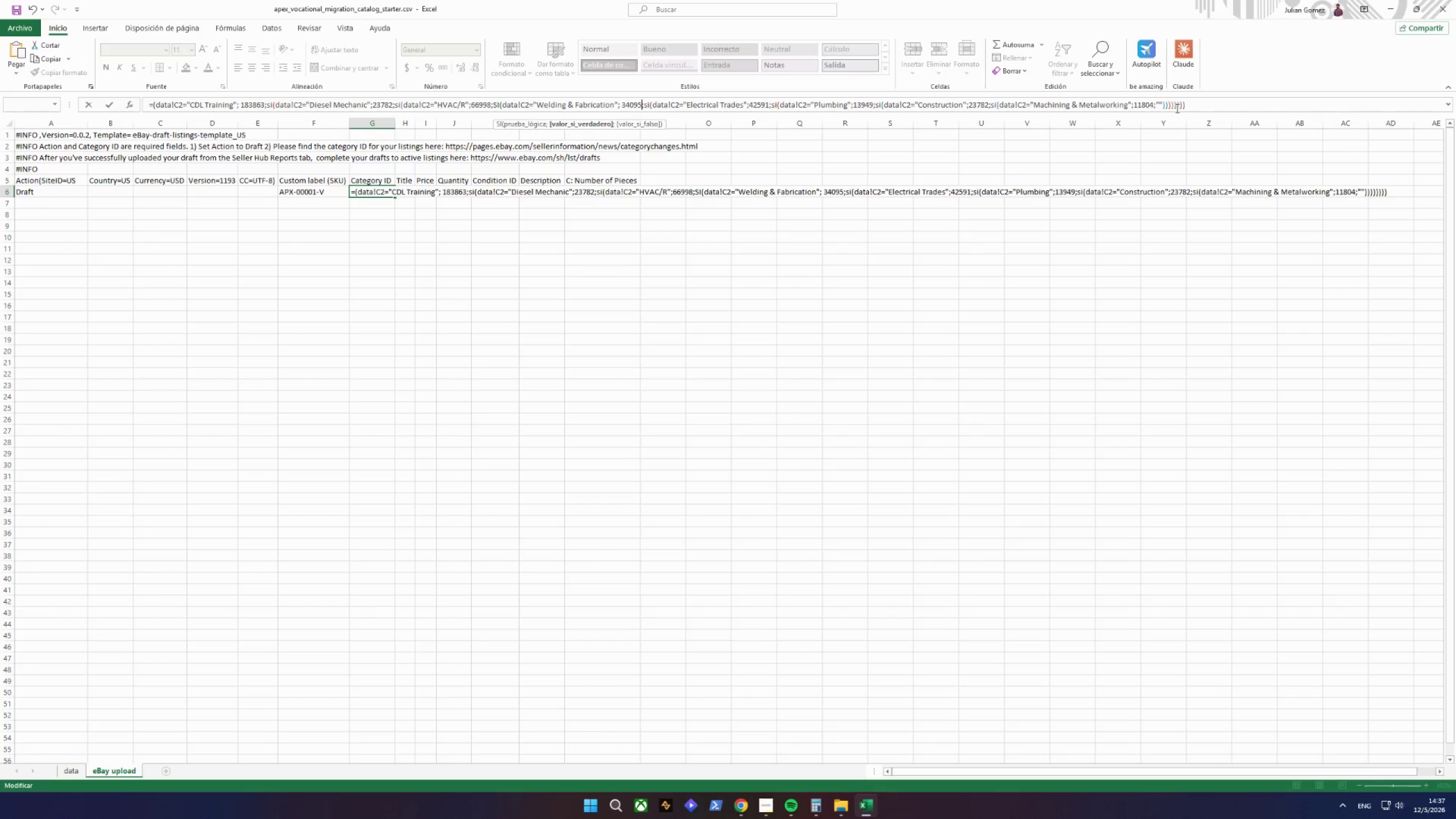 
hold_key(key=ArrowLeft, duration=1.49)
 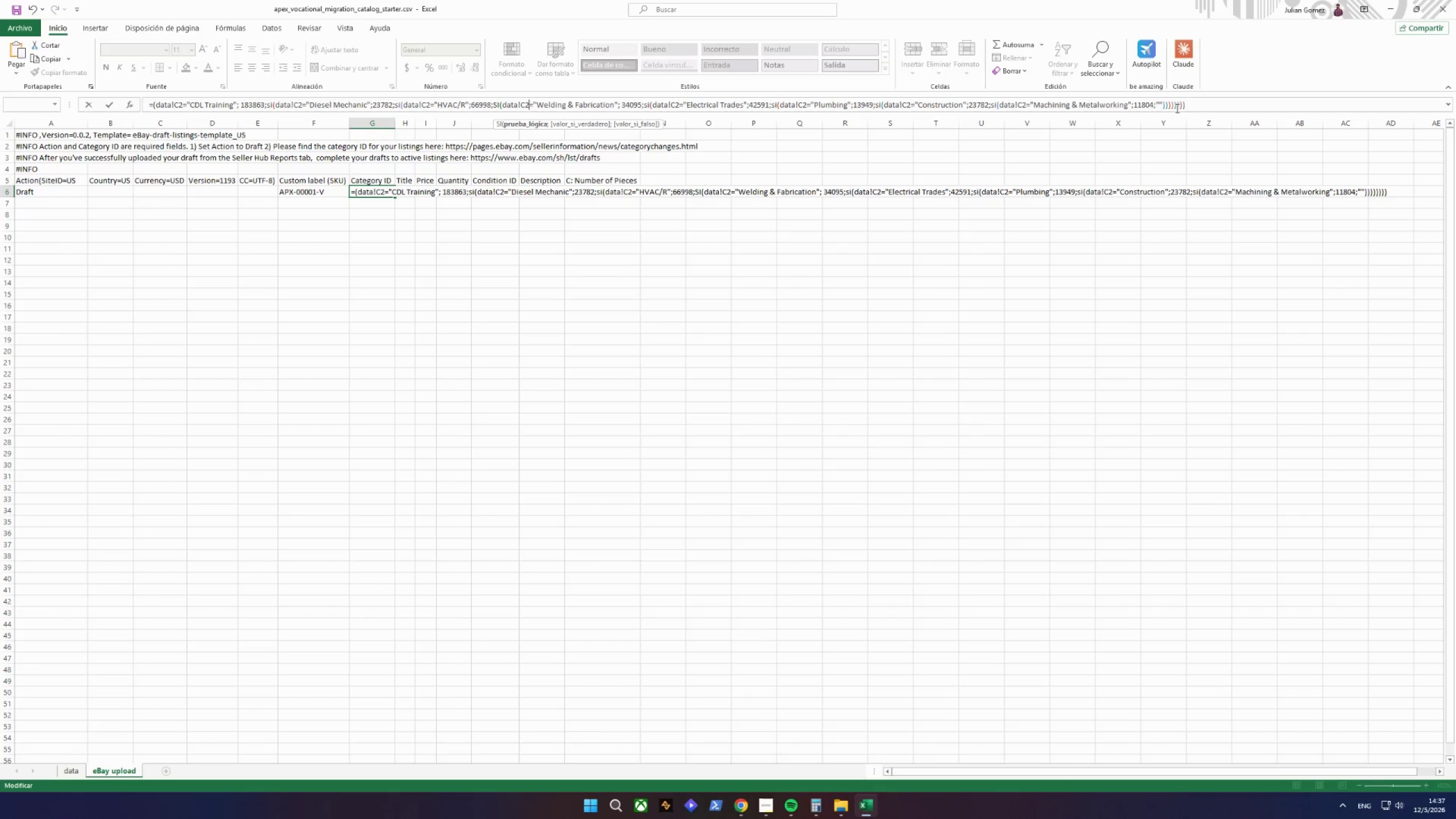 
hold_key(key=ArrowLeft, duration=0.83)
 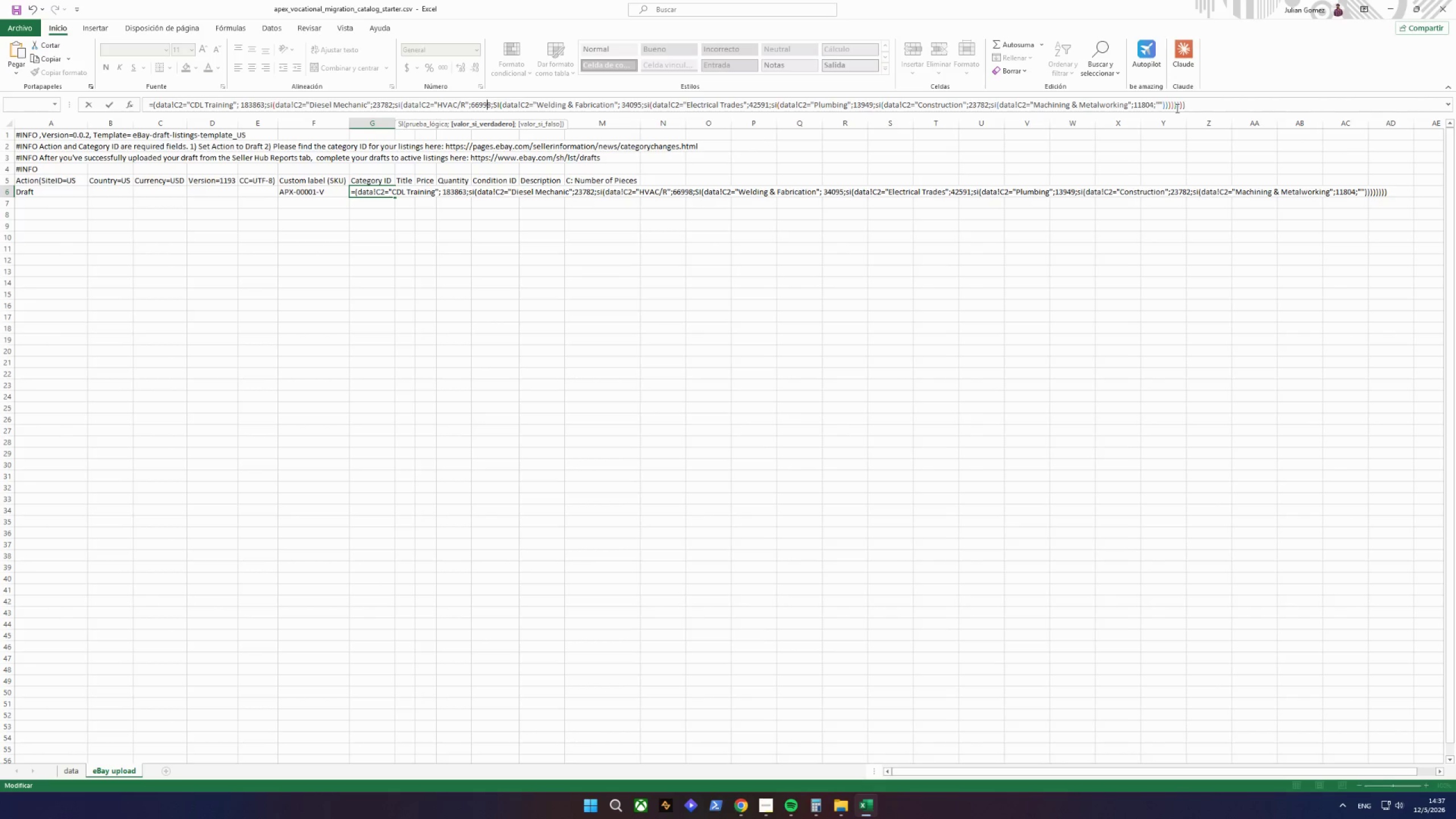 
hold_key(key=ArrowLeft, duration=0.8)
 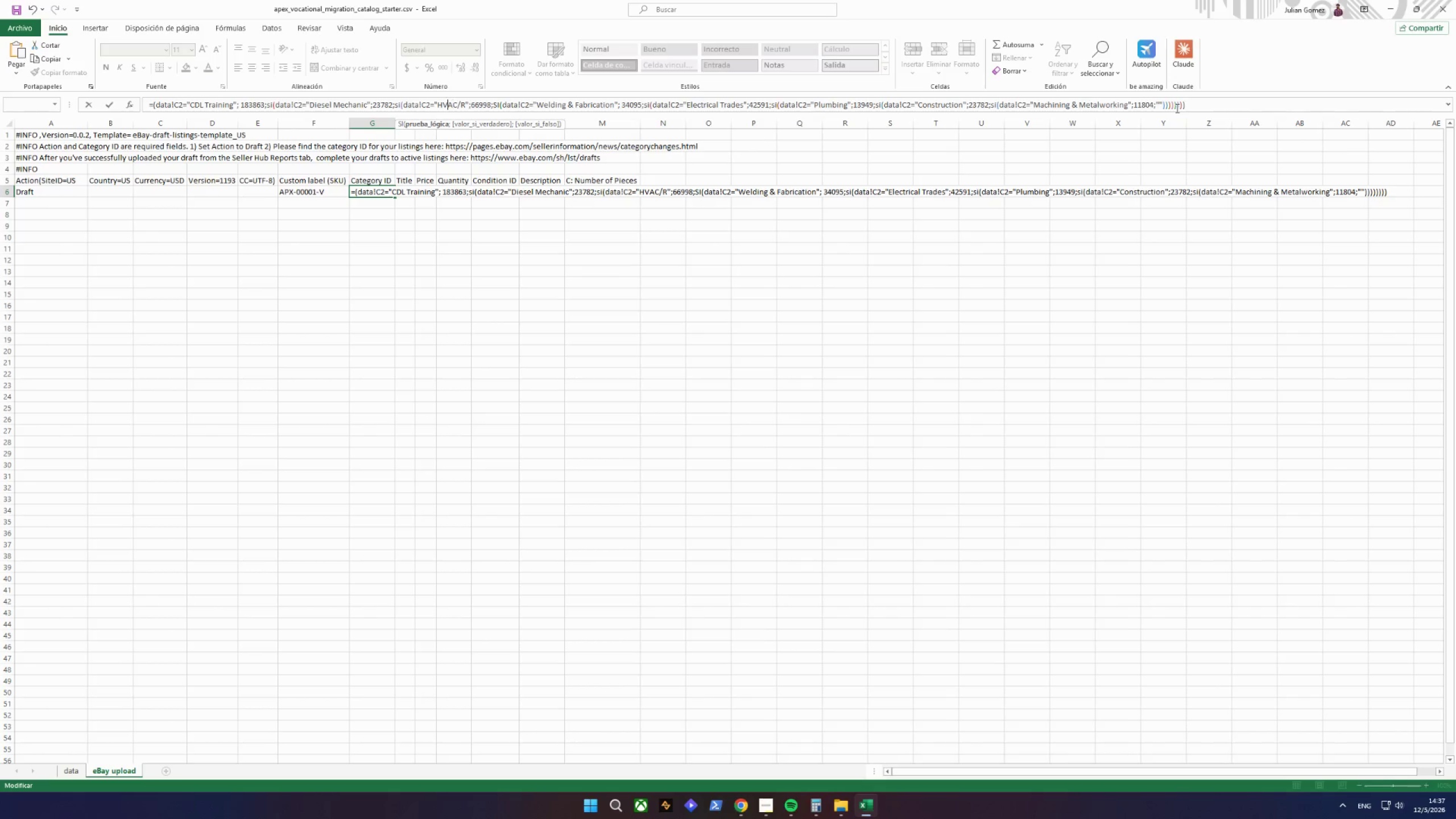 
key(ArrowLeft)
 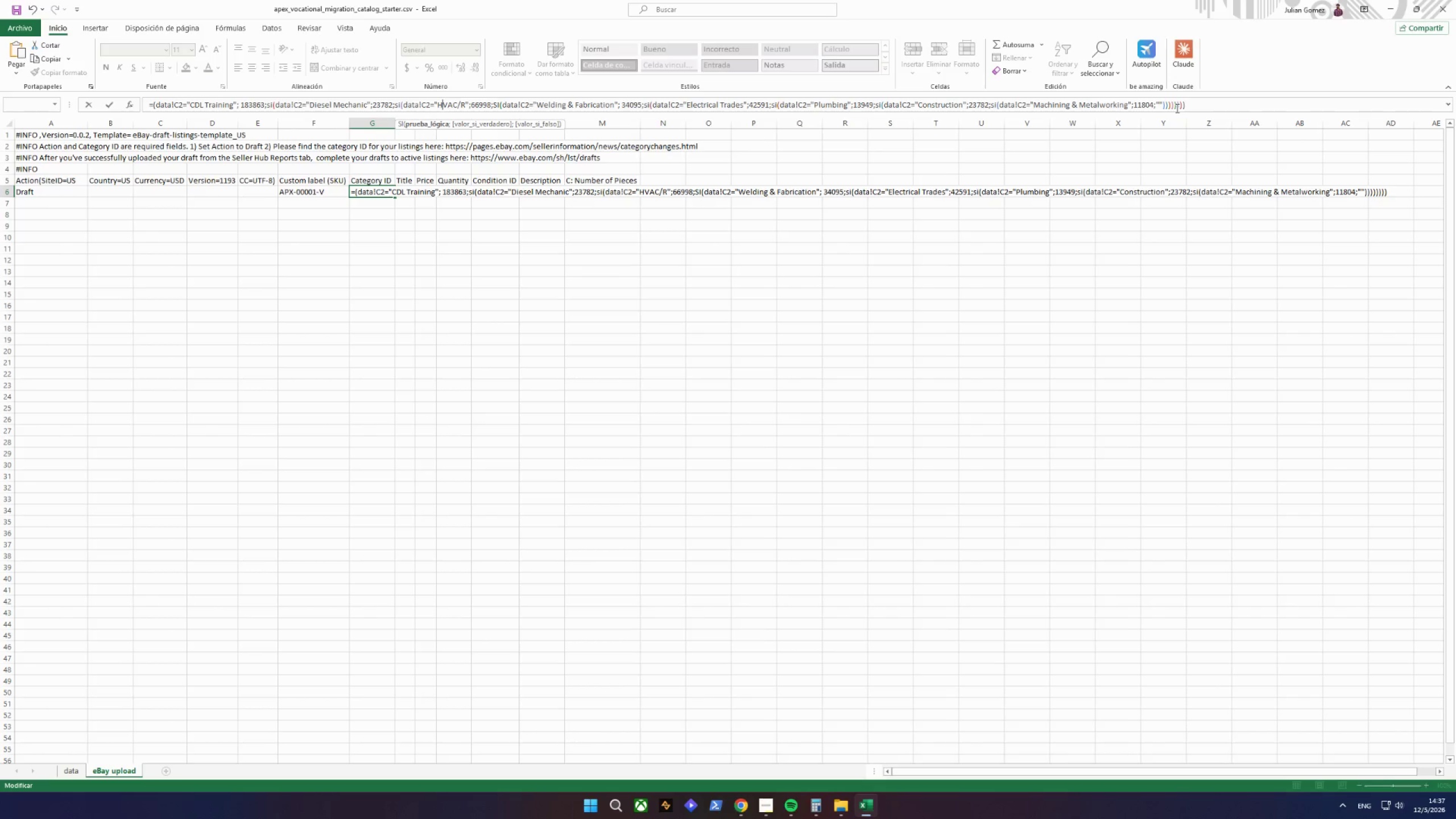 
key(ArrowLeft)
 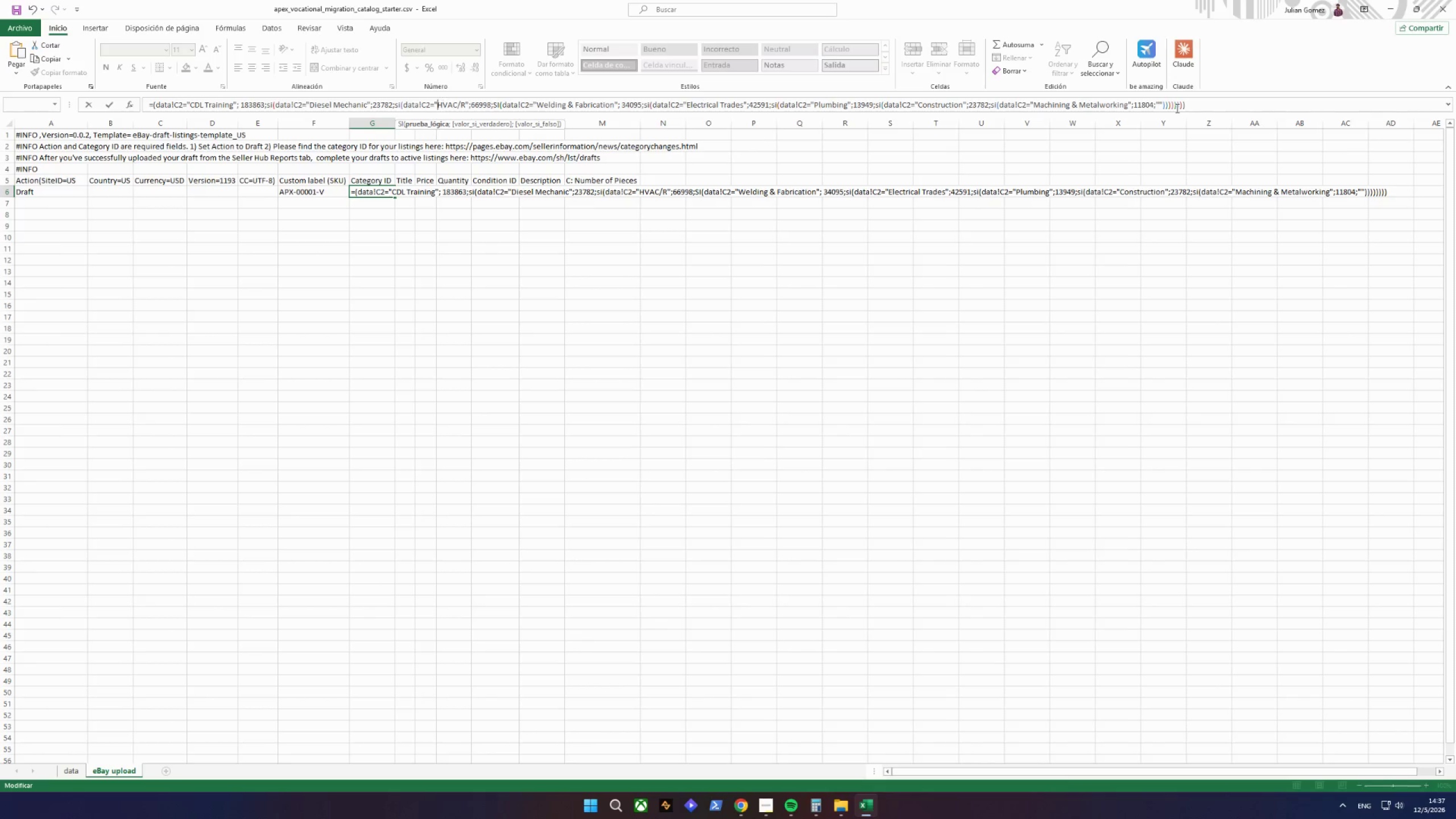 
key(ArrowLeft)
 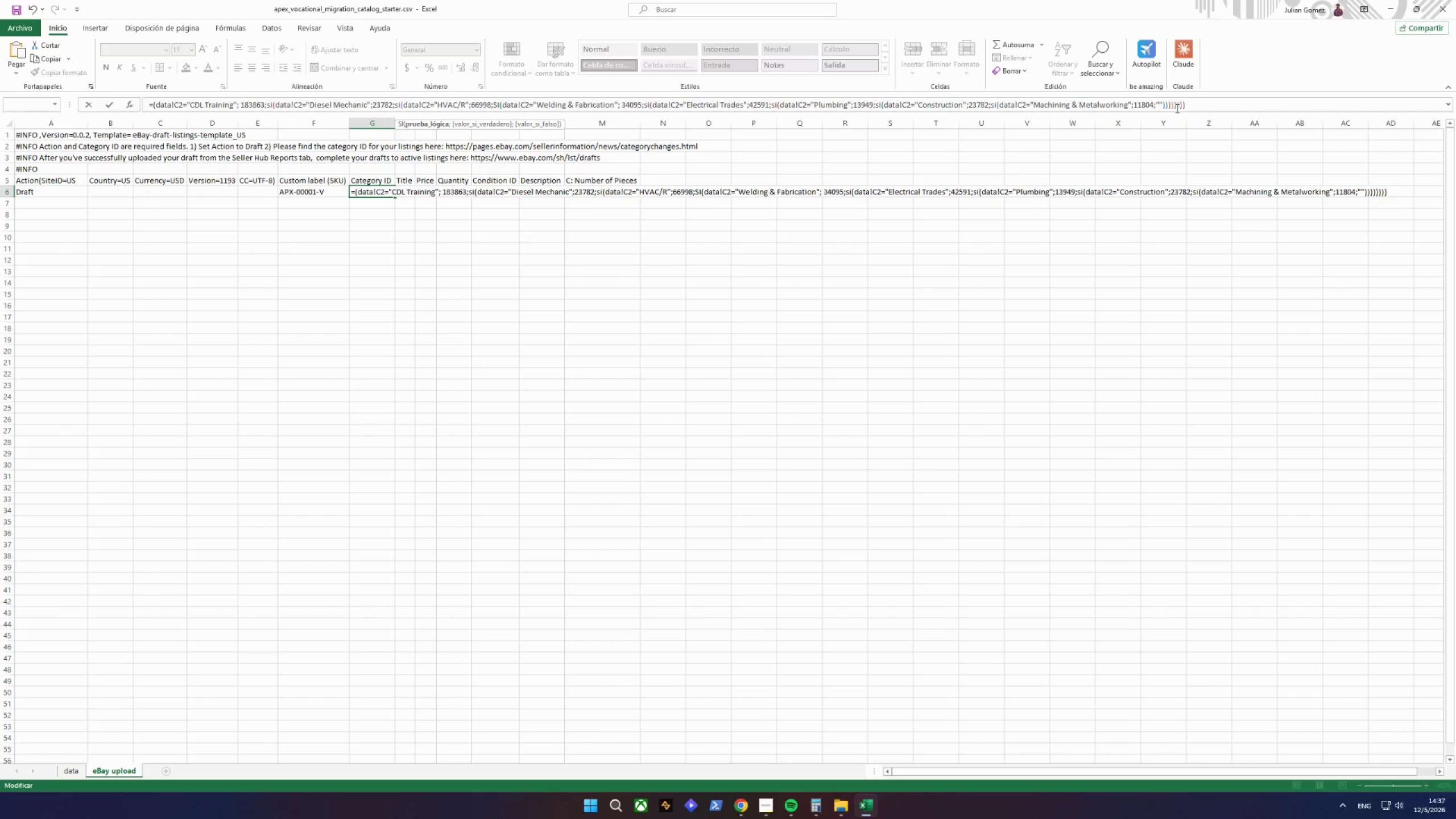 
hold_key(key=ArrowLeft, duration=0.61)
 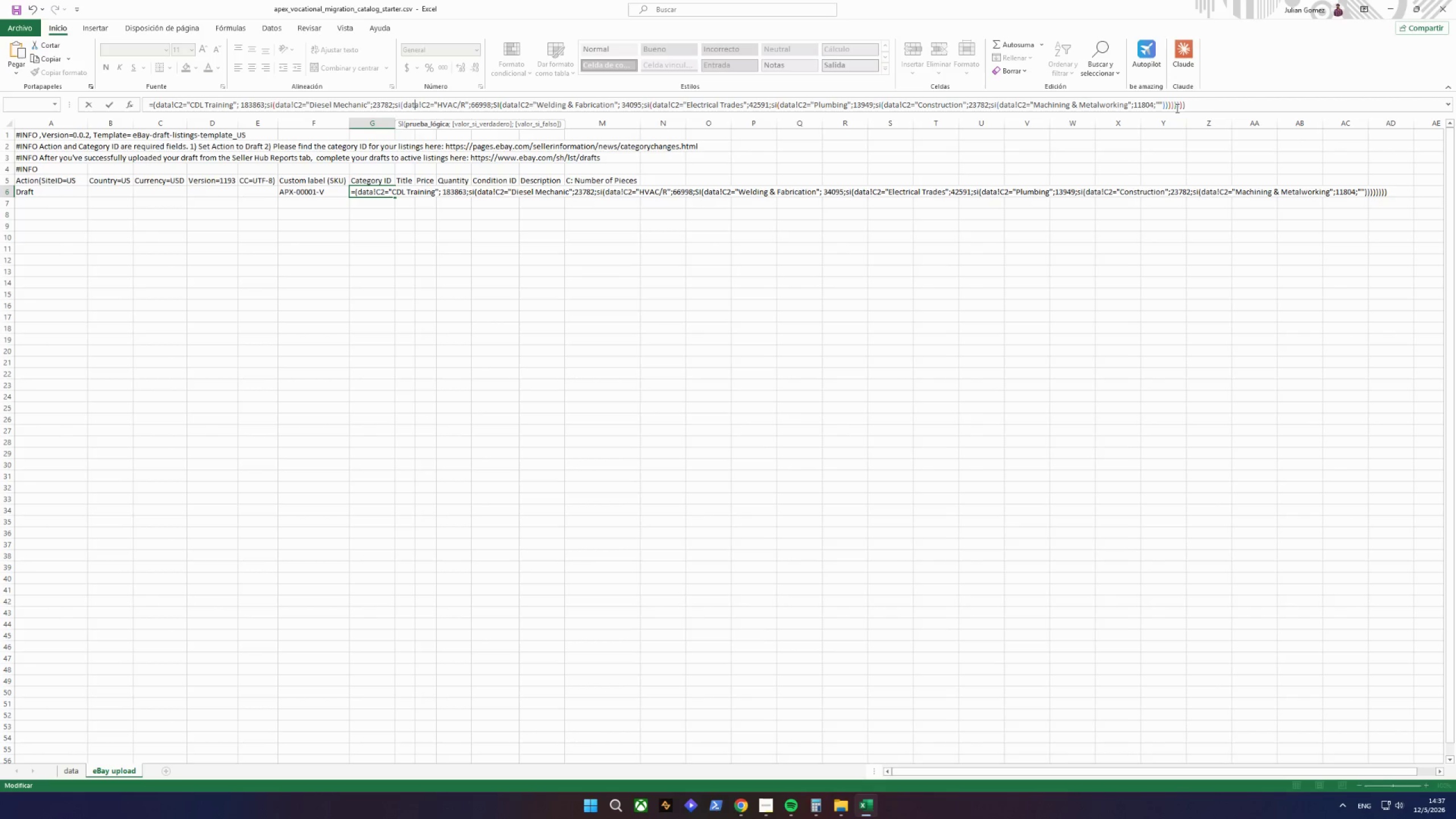 
key(ArrowLeft)
 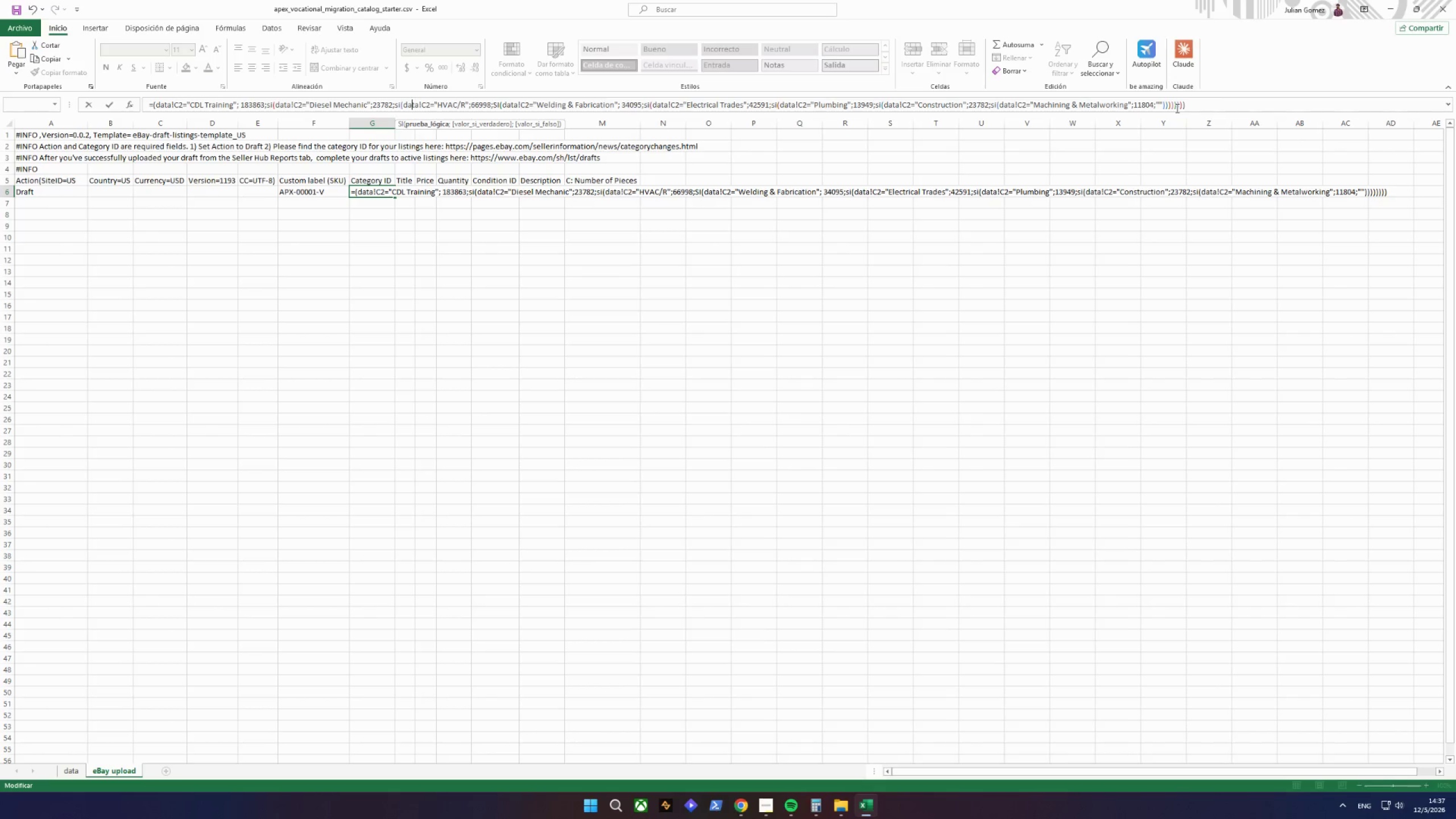 
key(ArrowLeft)
 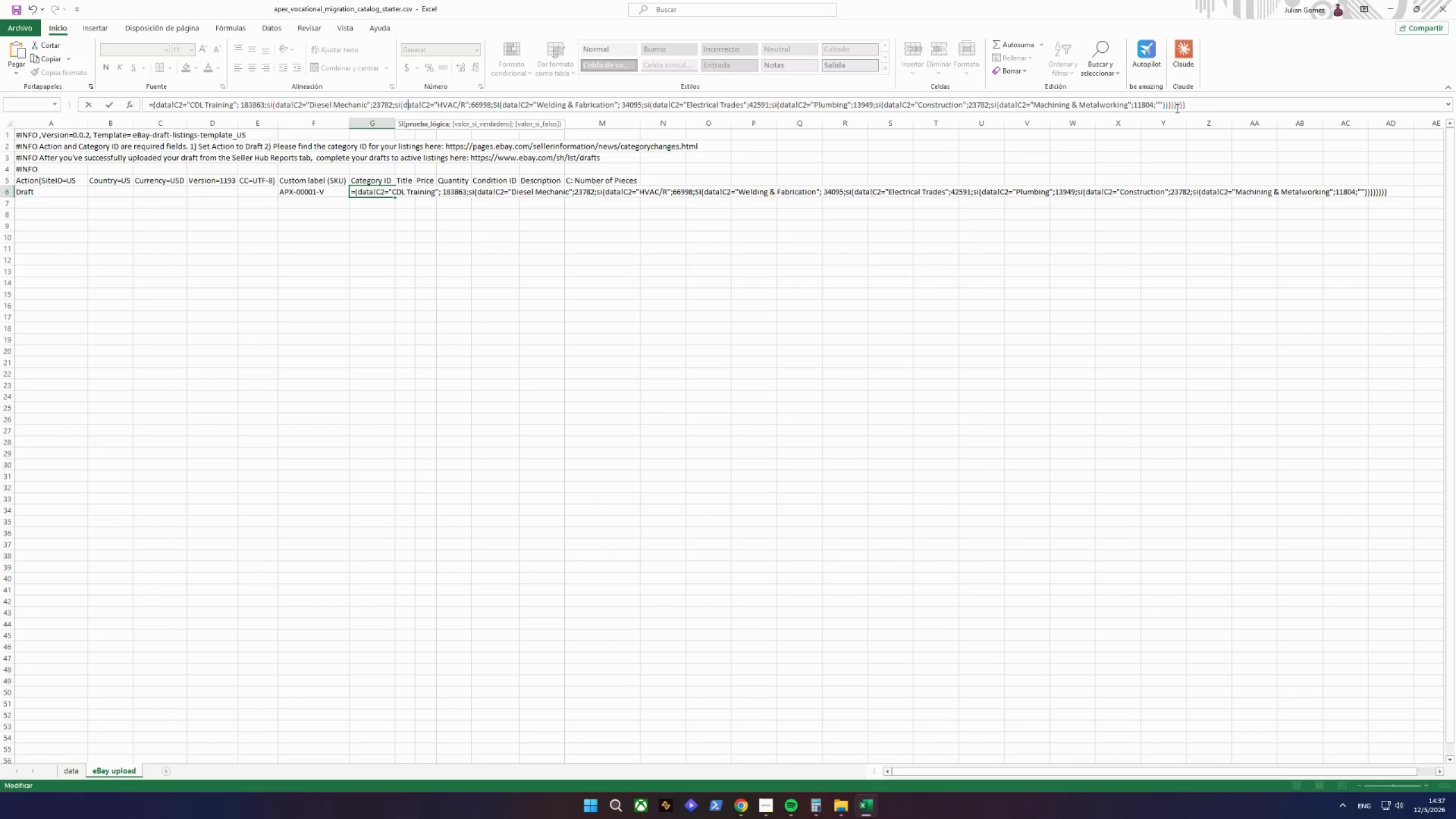 
key(ArrowLeft)
 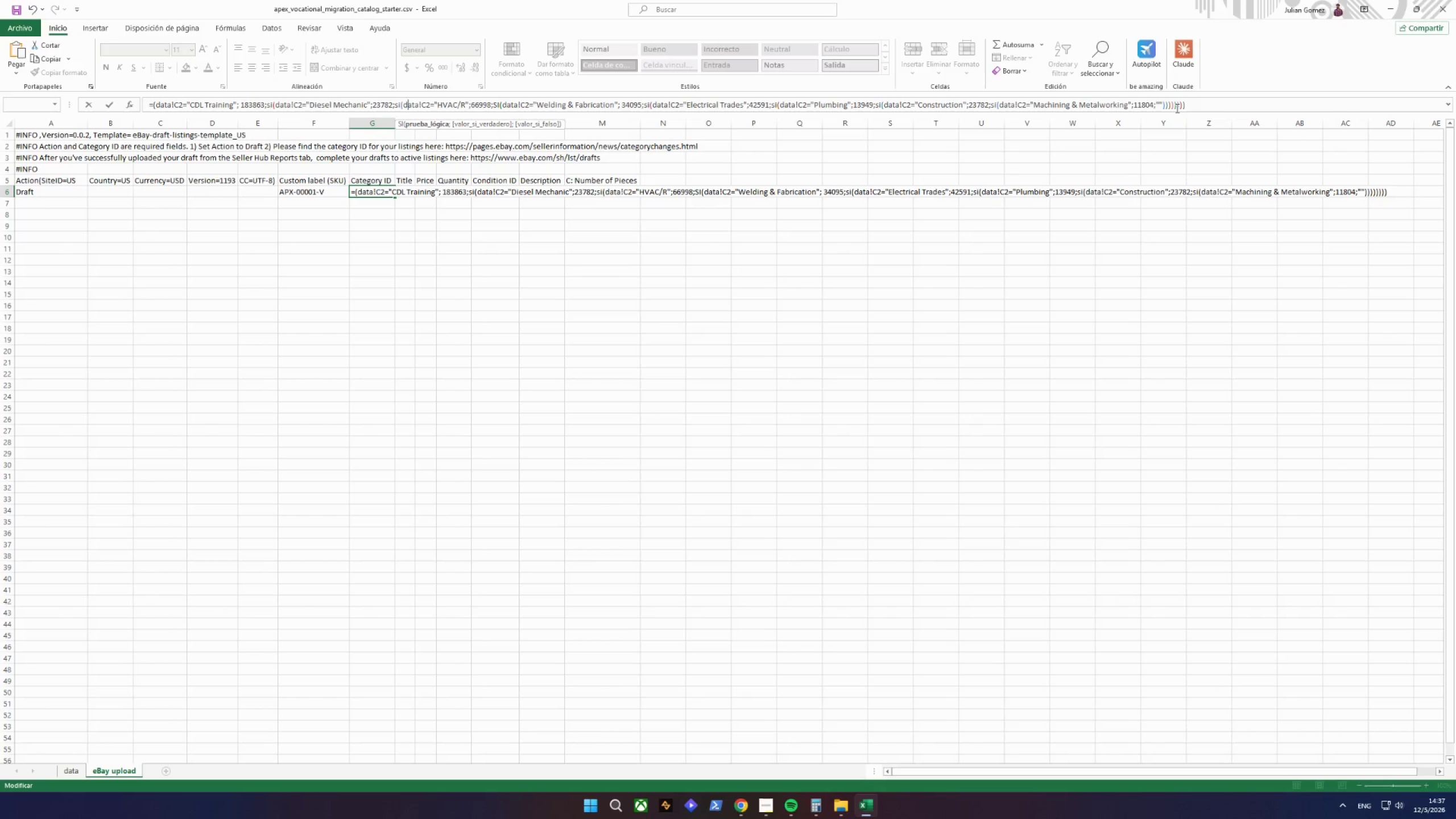 
key(ArrowLeft)
 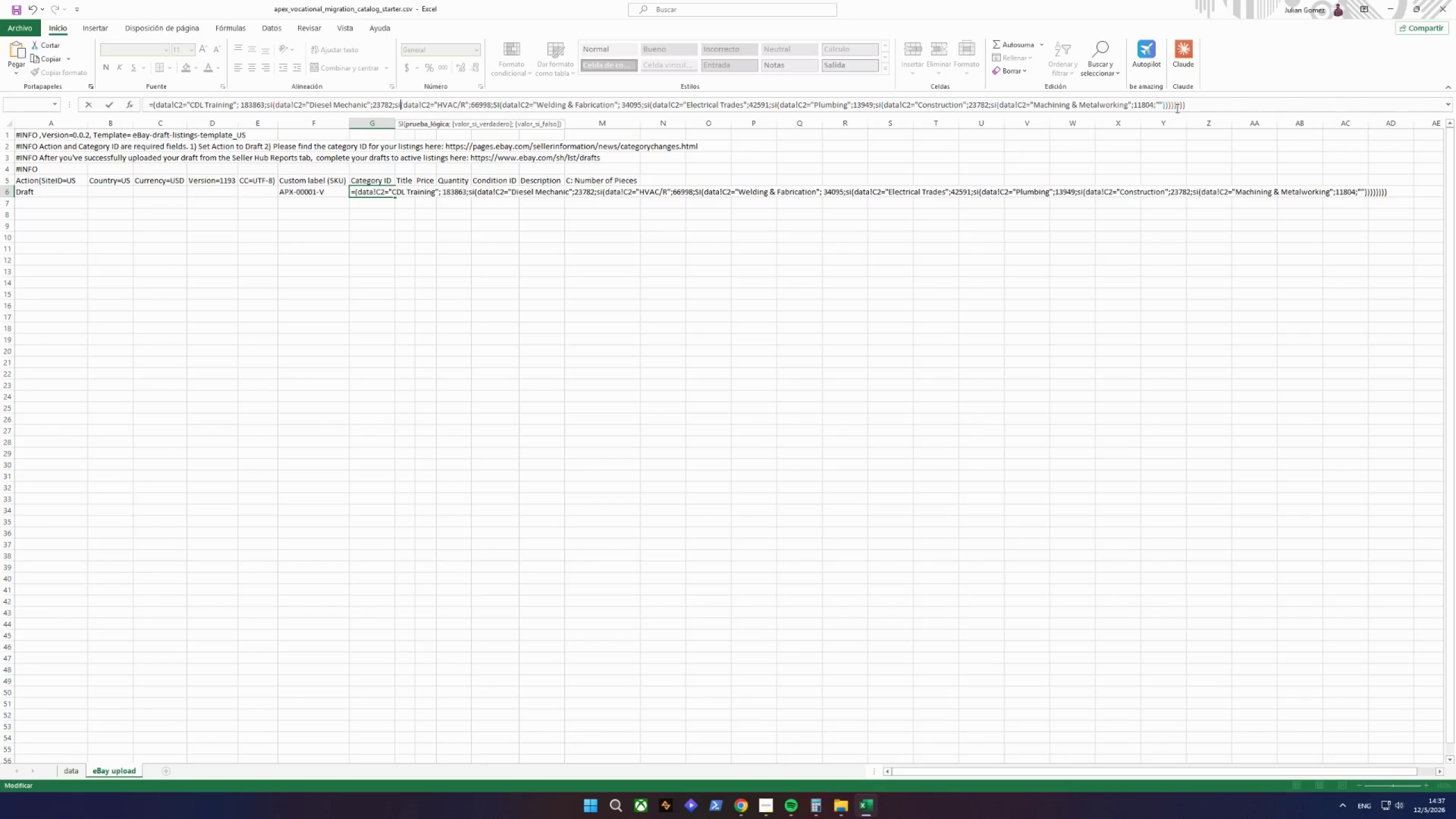 
key(ArrowLeft)
 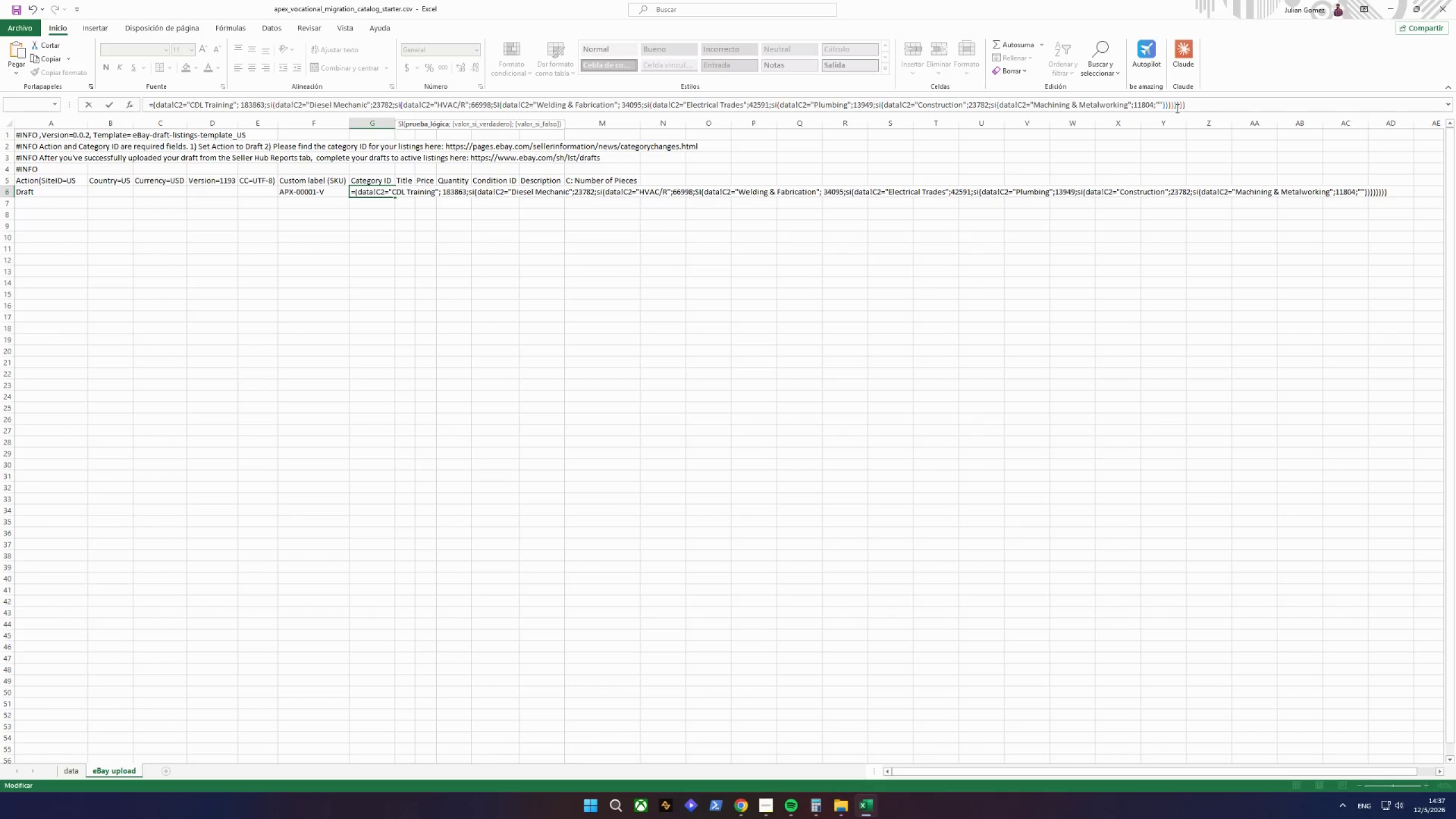 
hold_key(key=ArrowLeft, duration=0.78)
 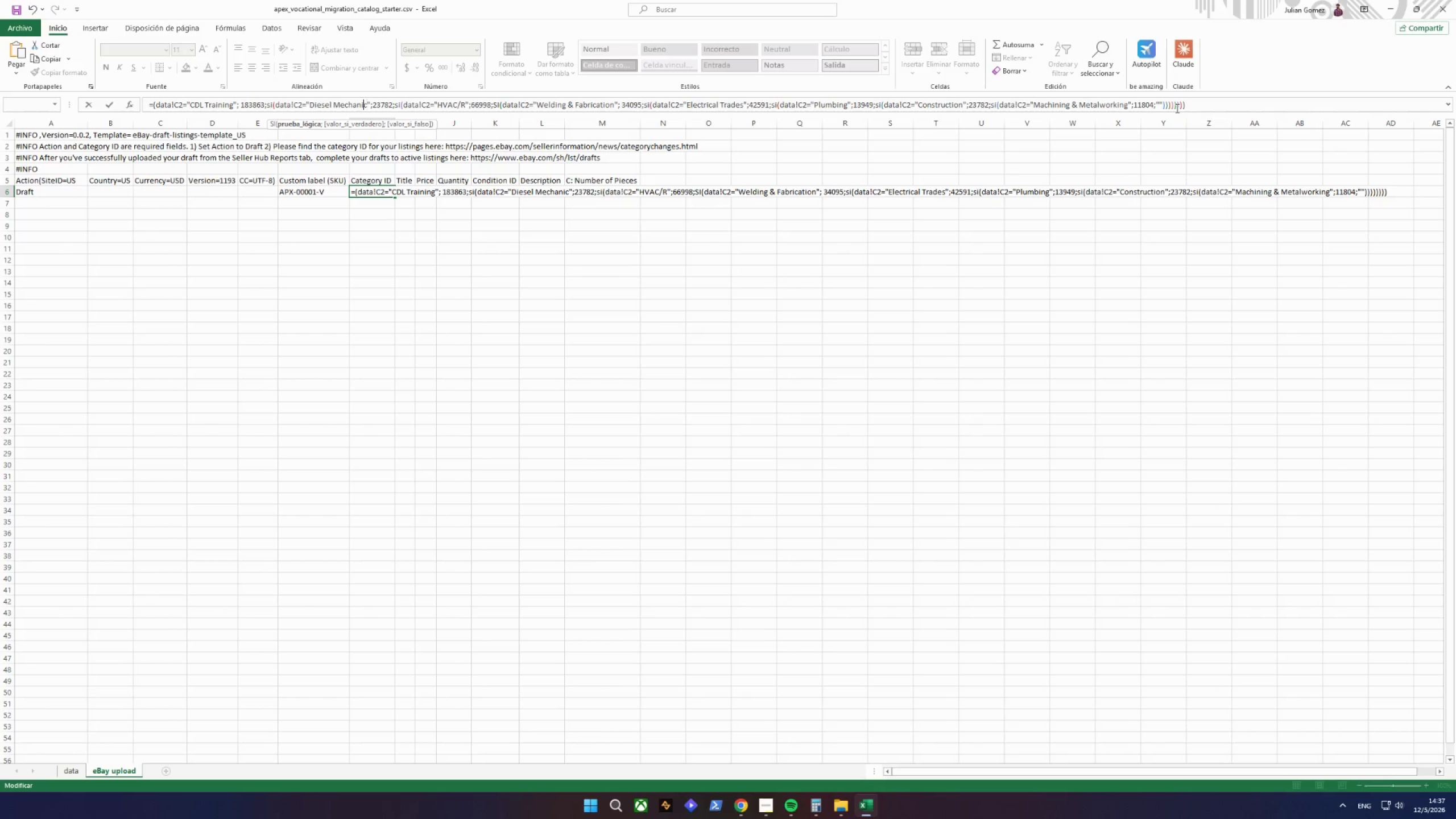 
hold_key(key=ArrowLeft, duration=0.83)
 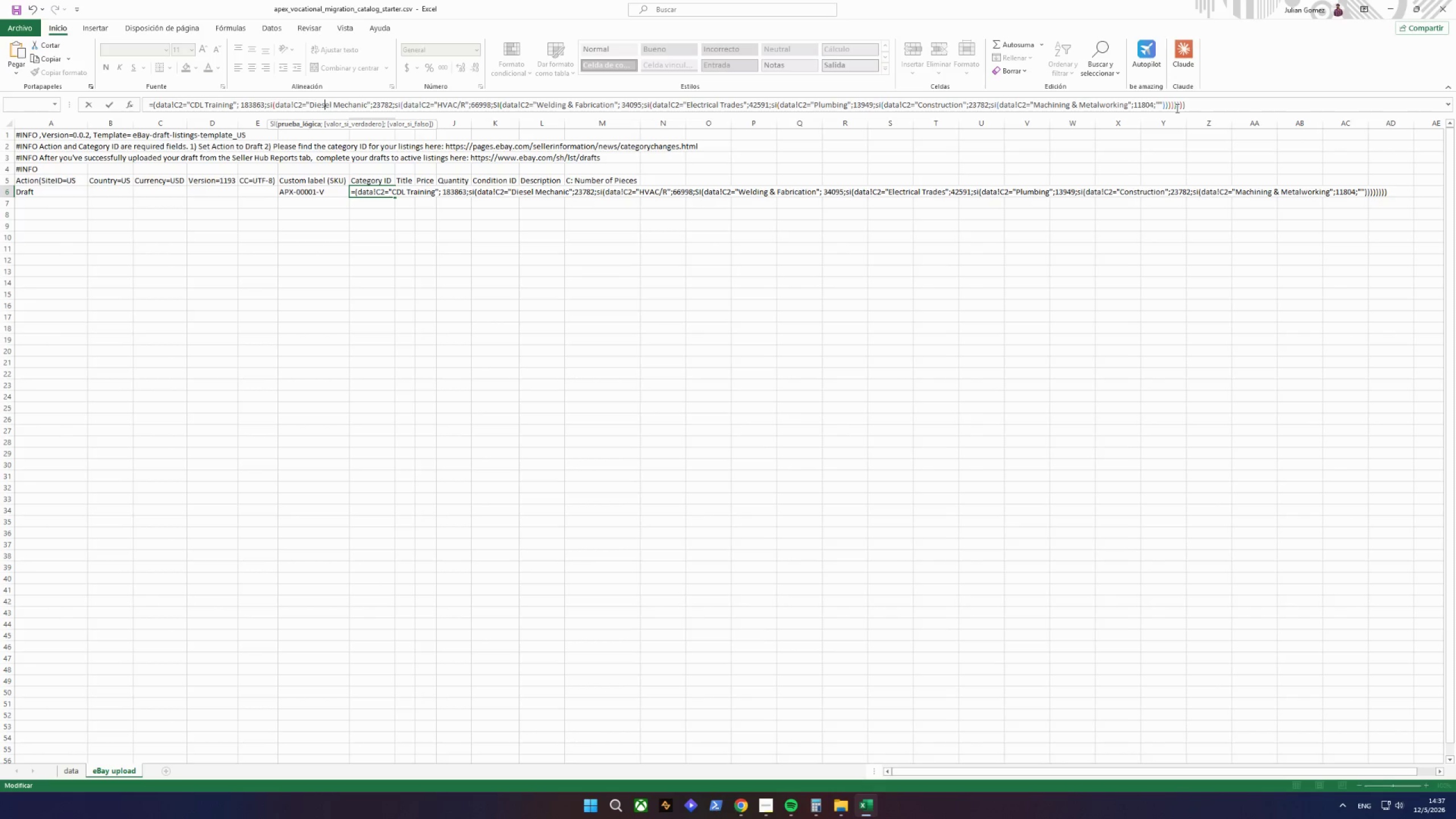 
hold_key(key=ArrowLeft, duration=1.5)
 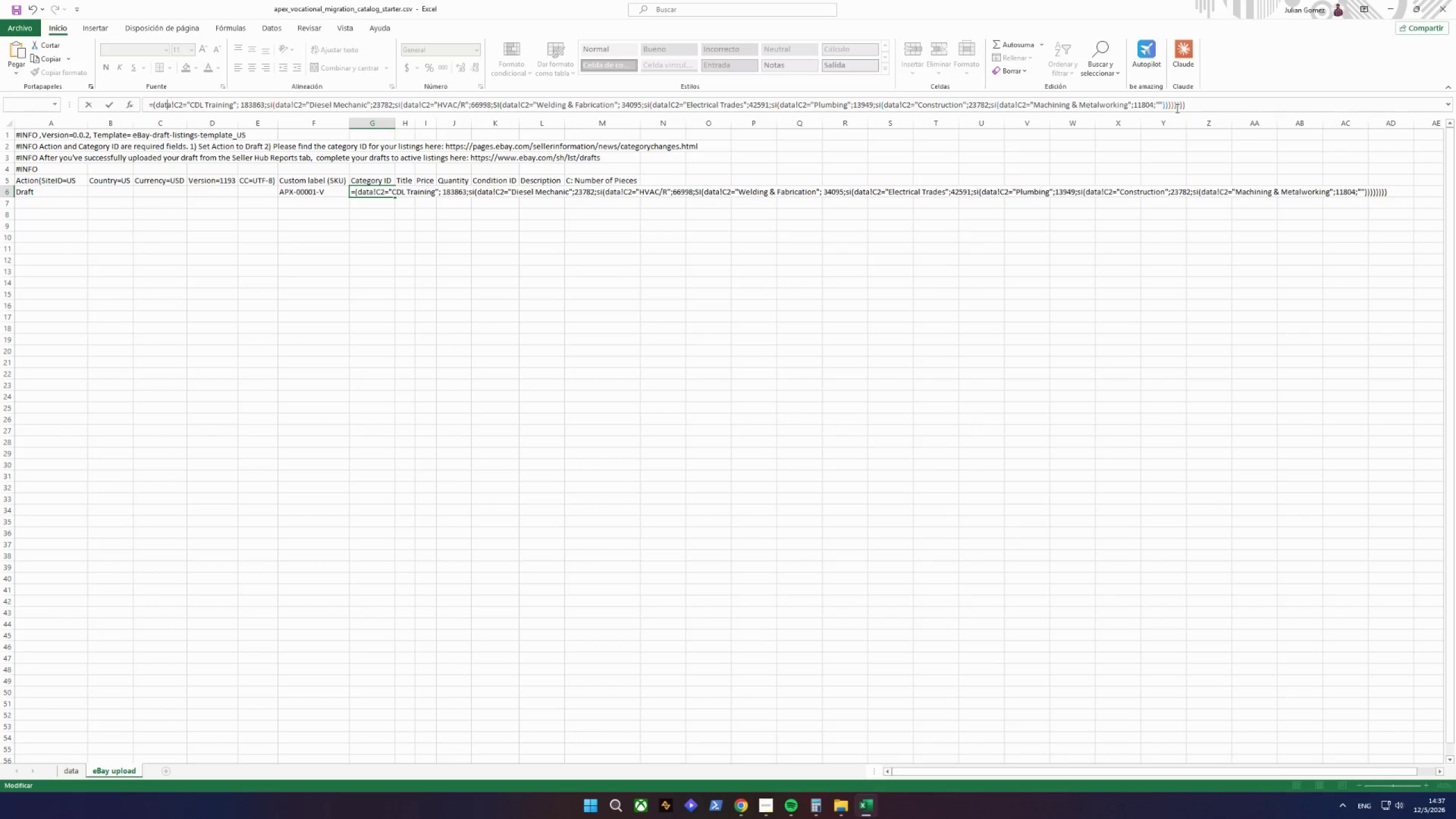 
hold_key(key=ArrowLeft, duration=1.08)
 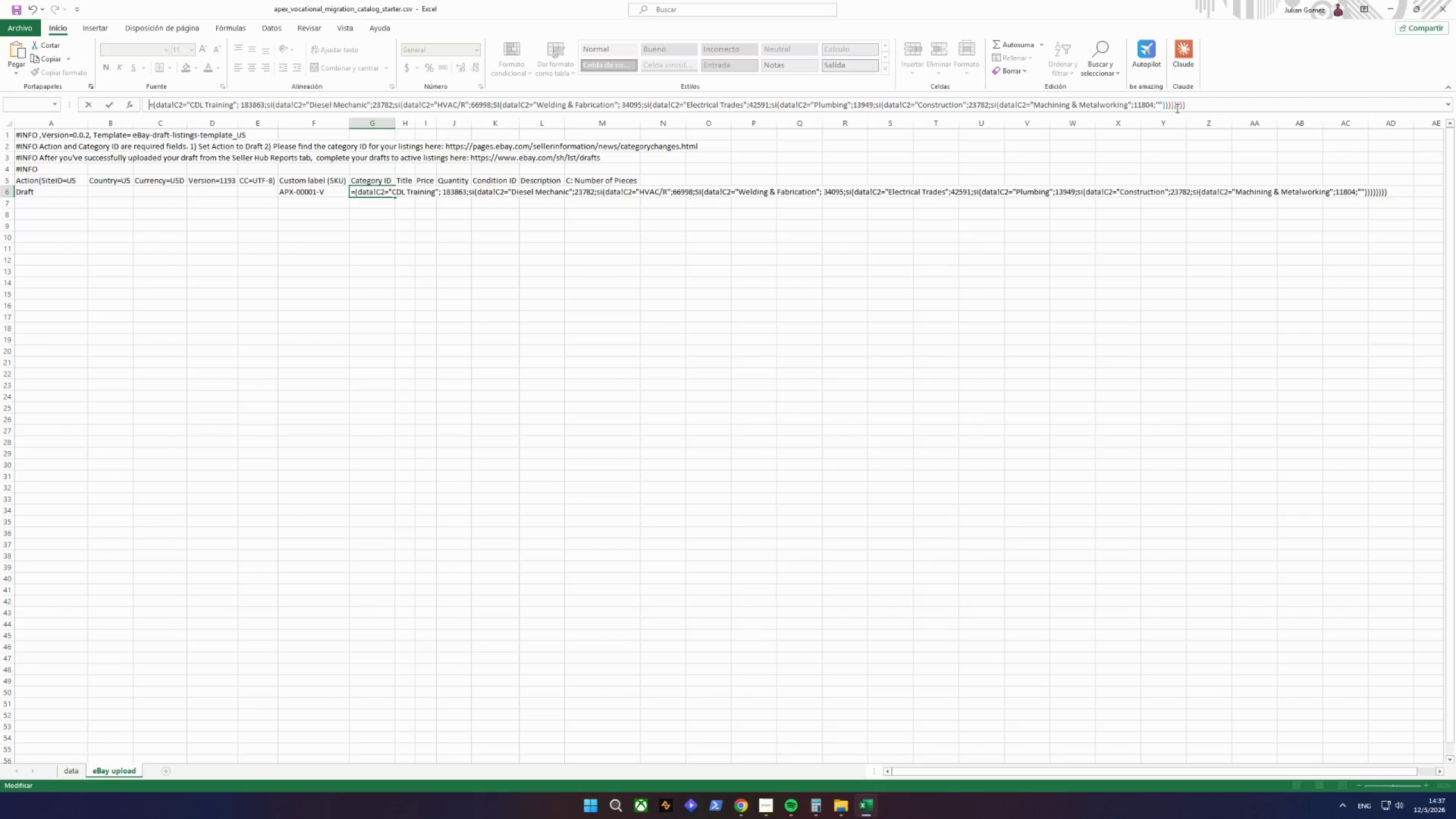 
key(ArrowRight)
 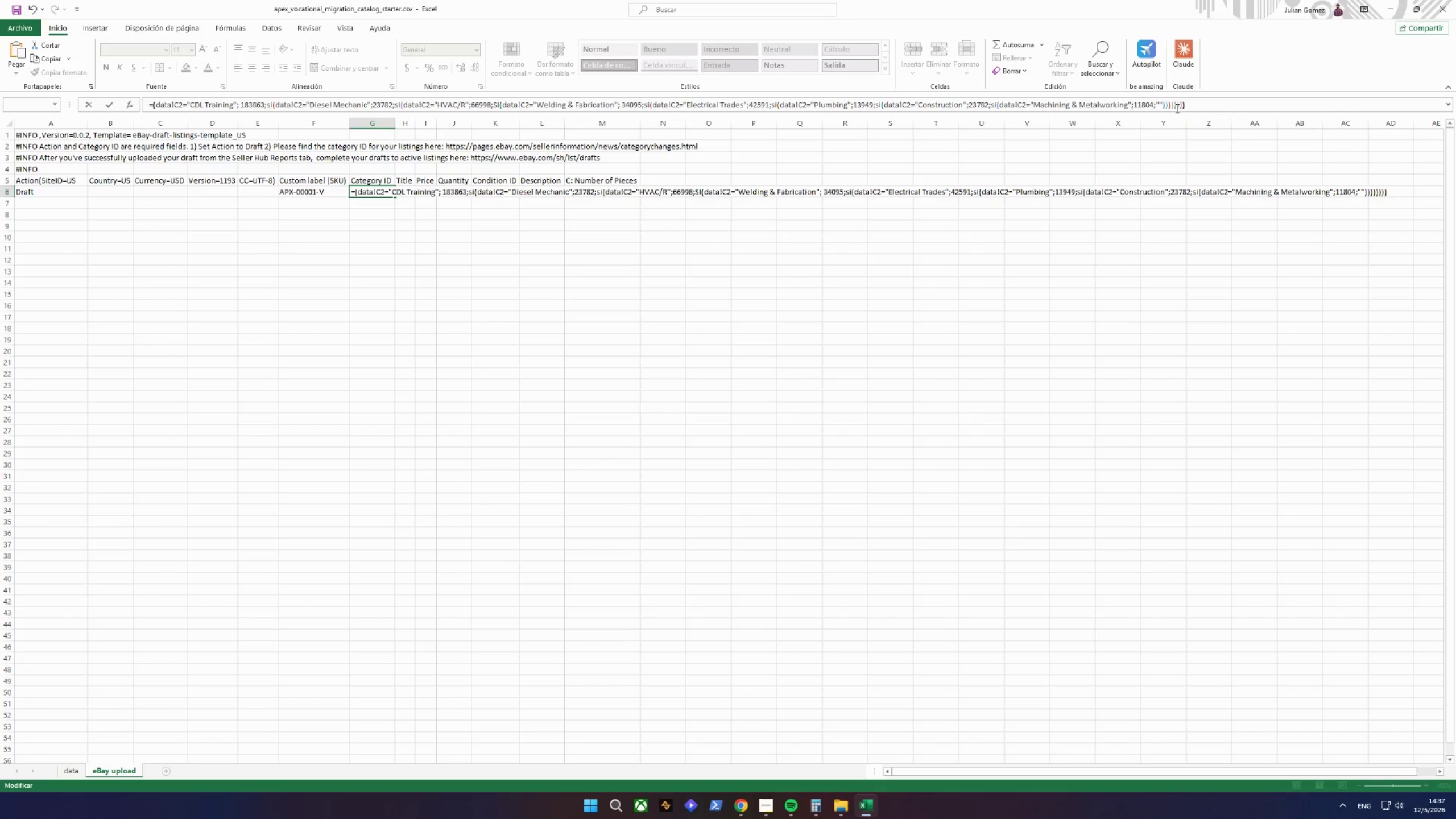 
key(ArrowRight)
 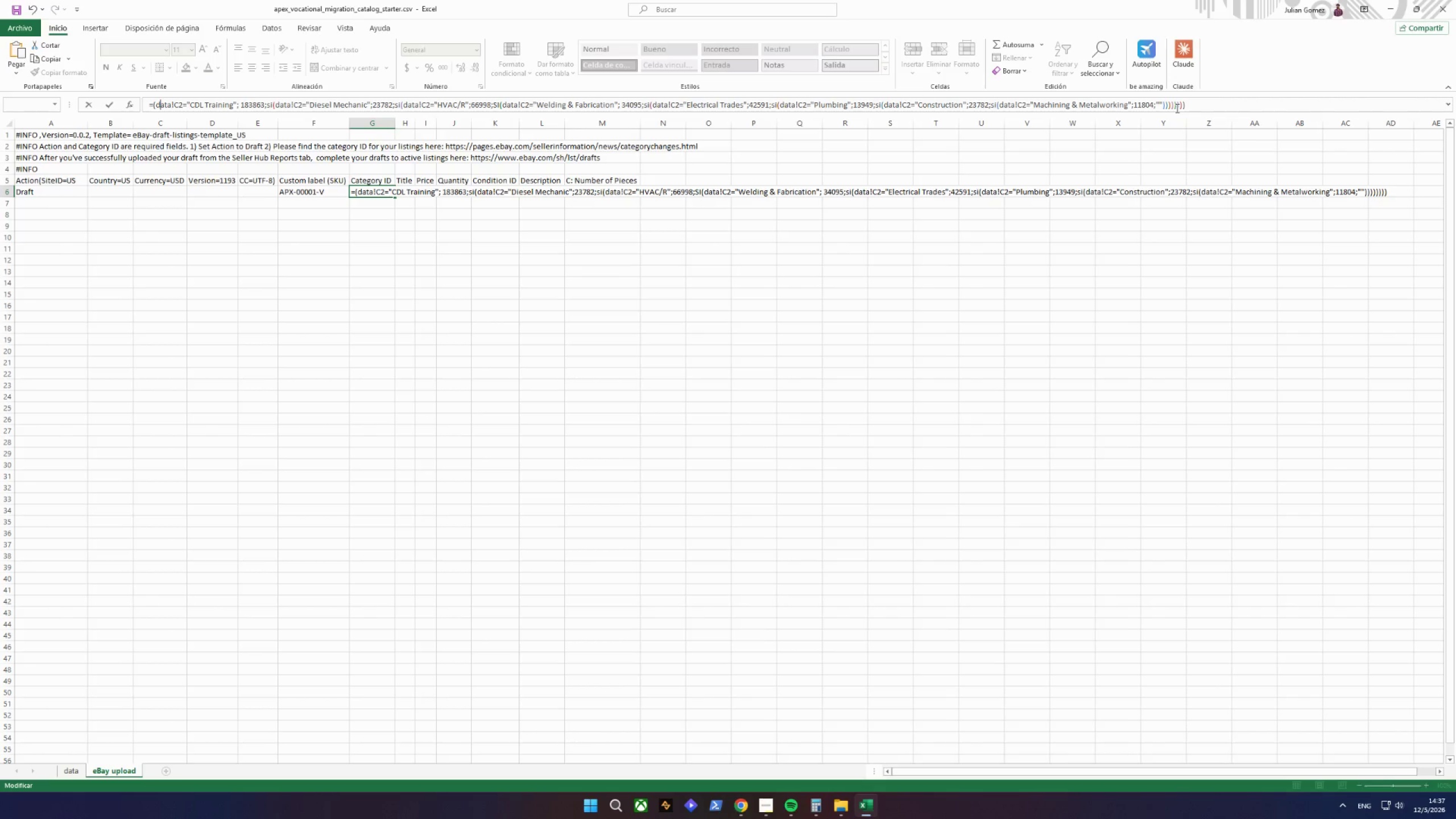 
key(ArrowRight)
 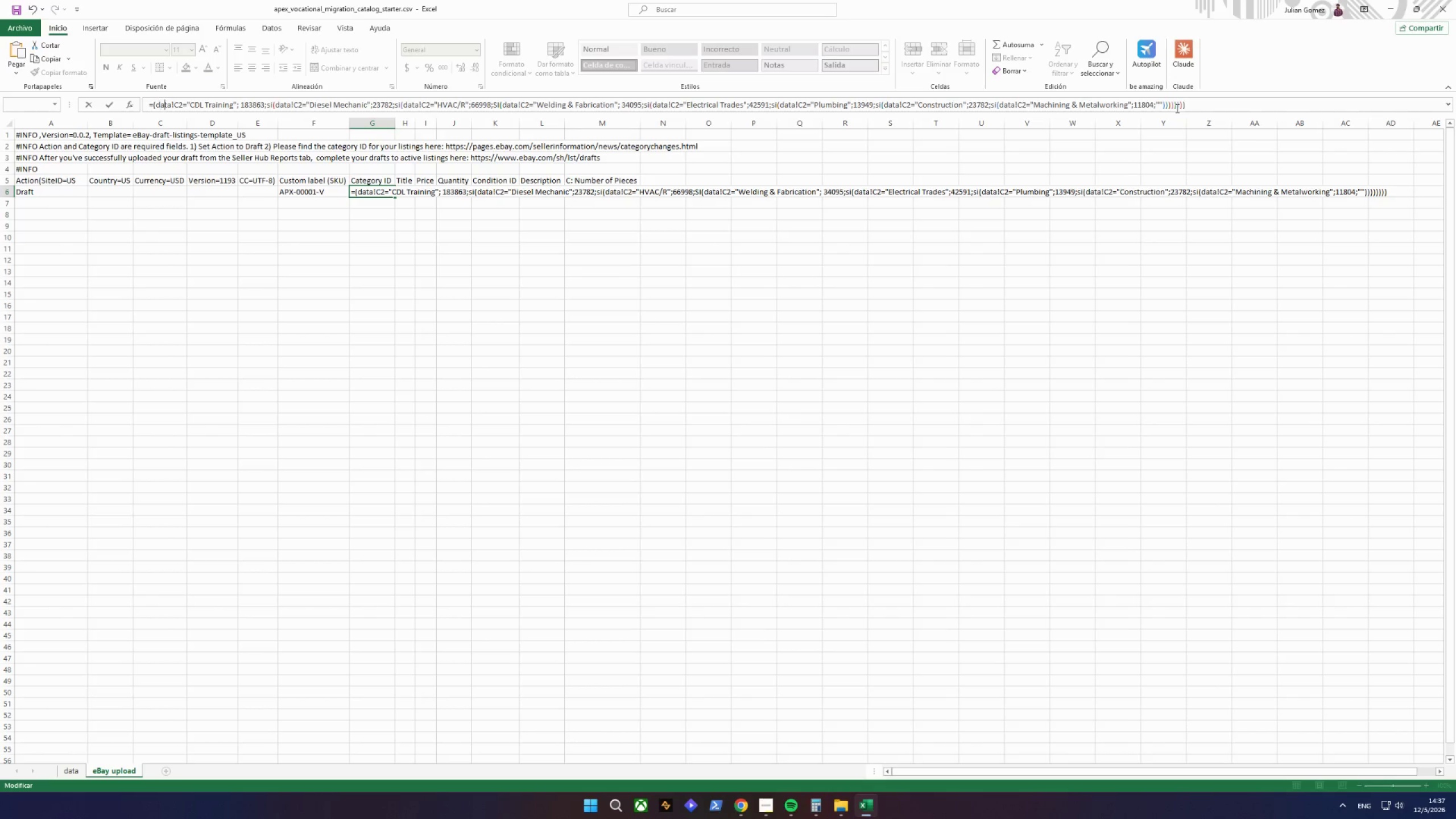 
key(ArrowRight)
 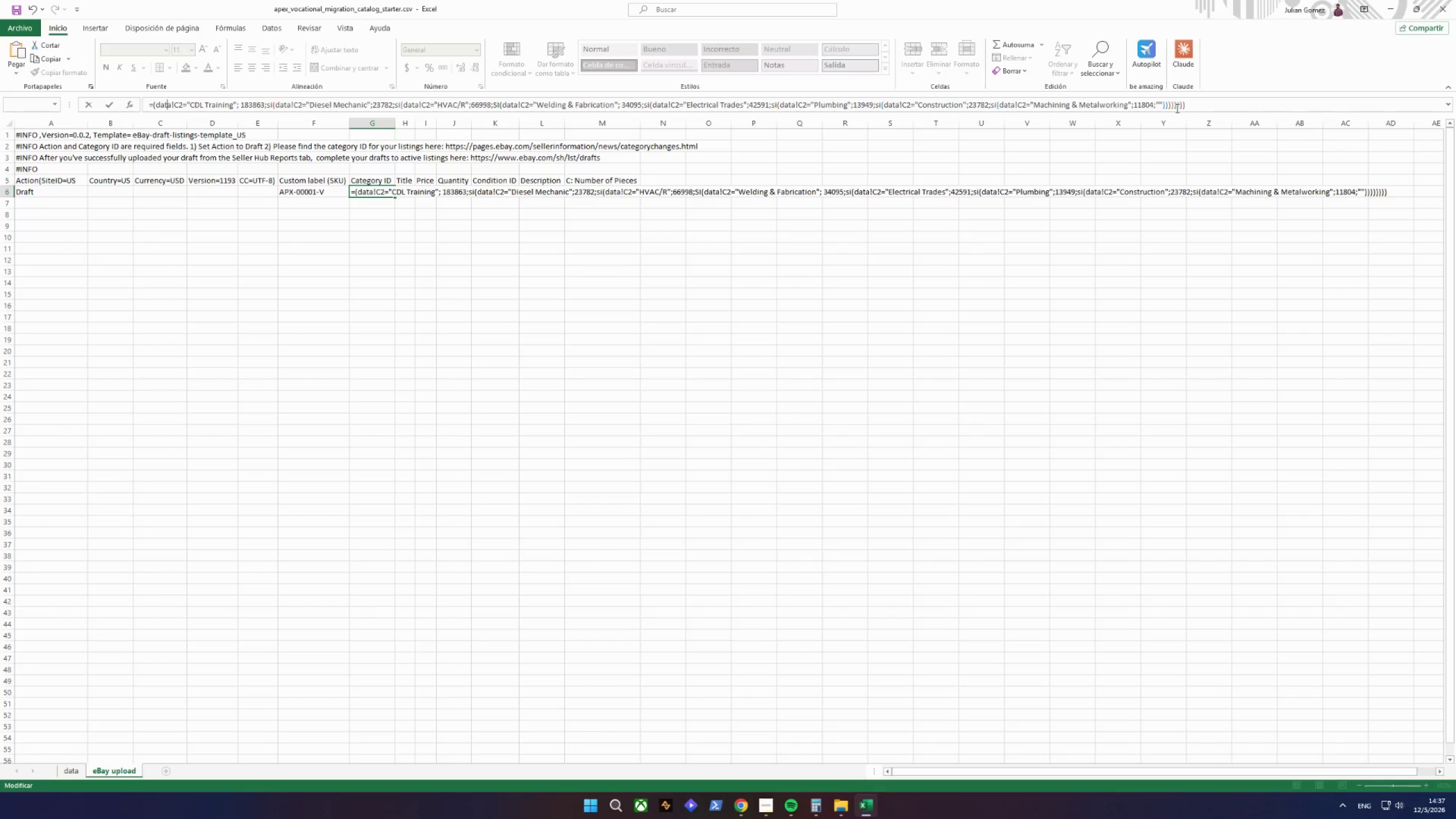 
key(ArrowRight)
 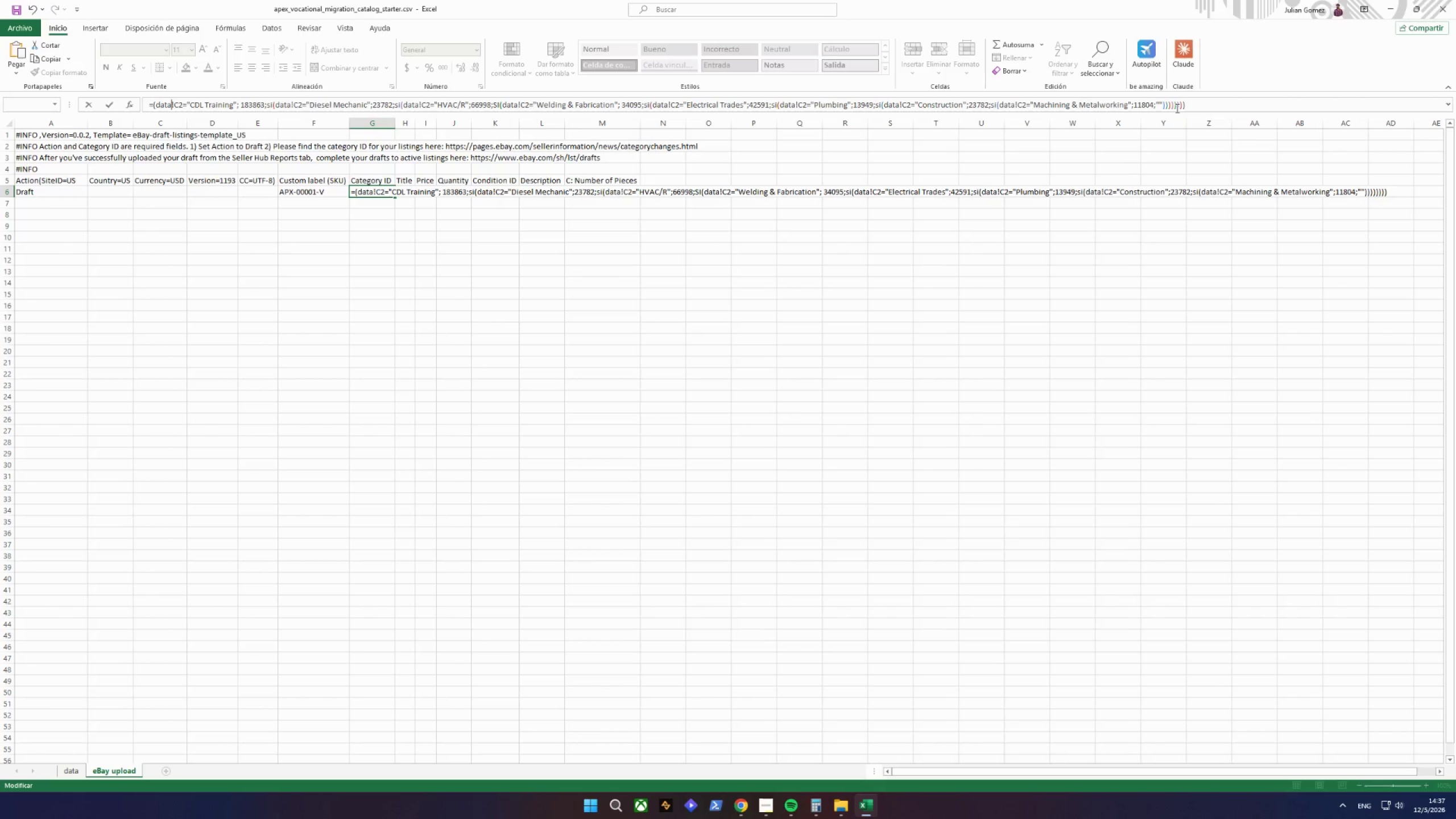 
key(ArrowRight)
 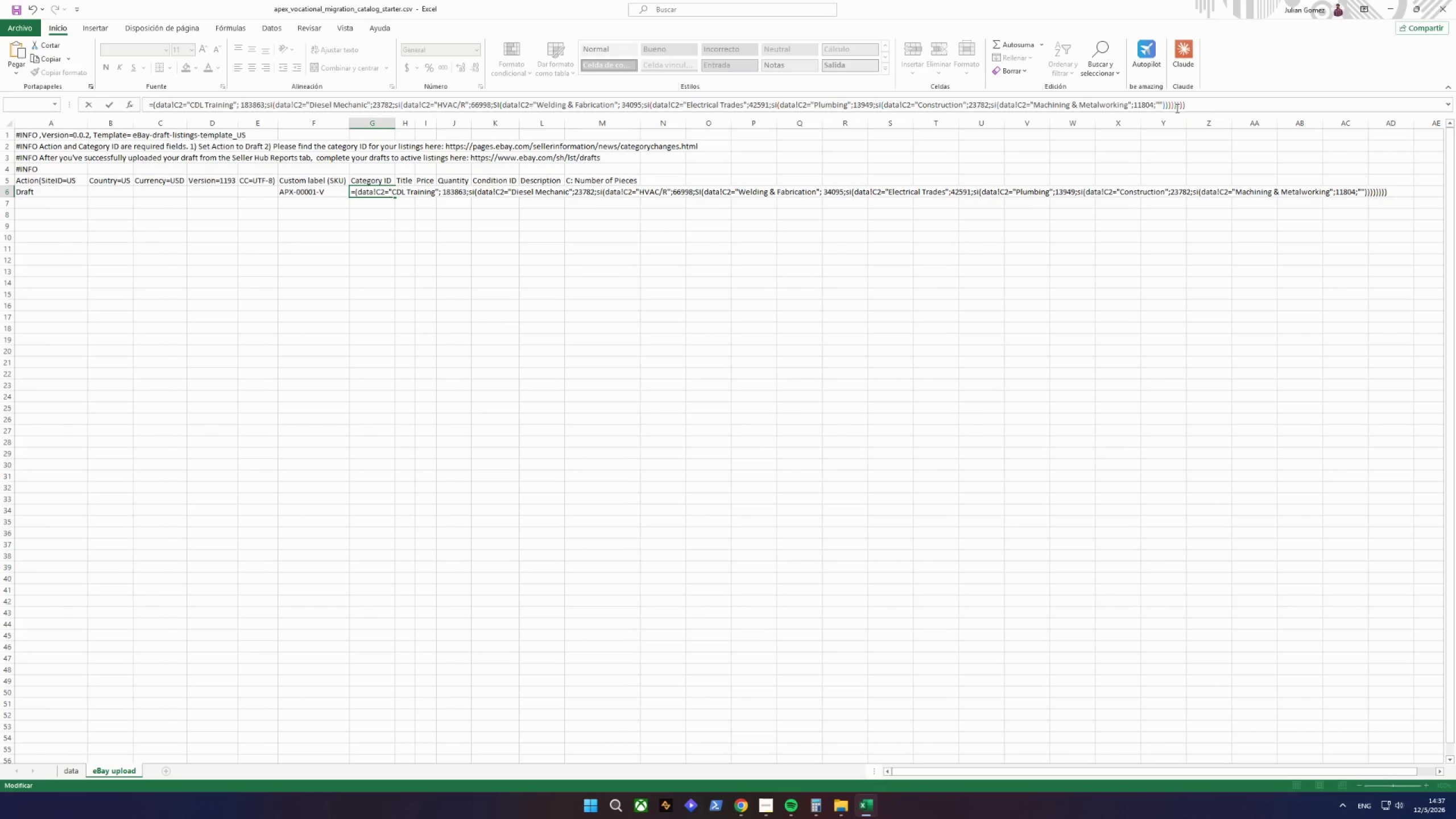 
key(ArrowRight)
 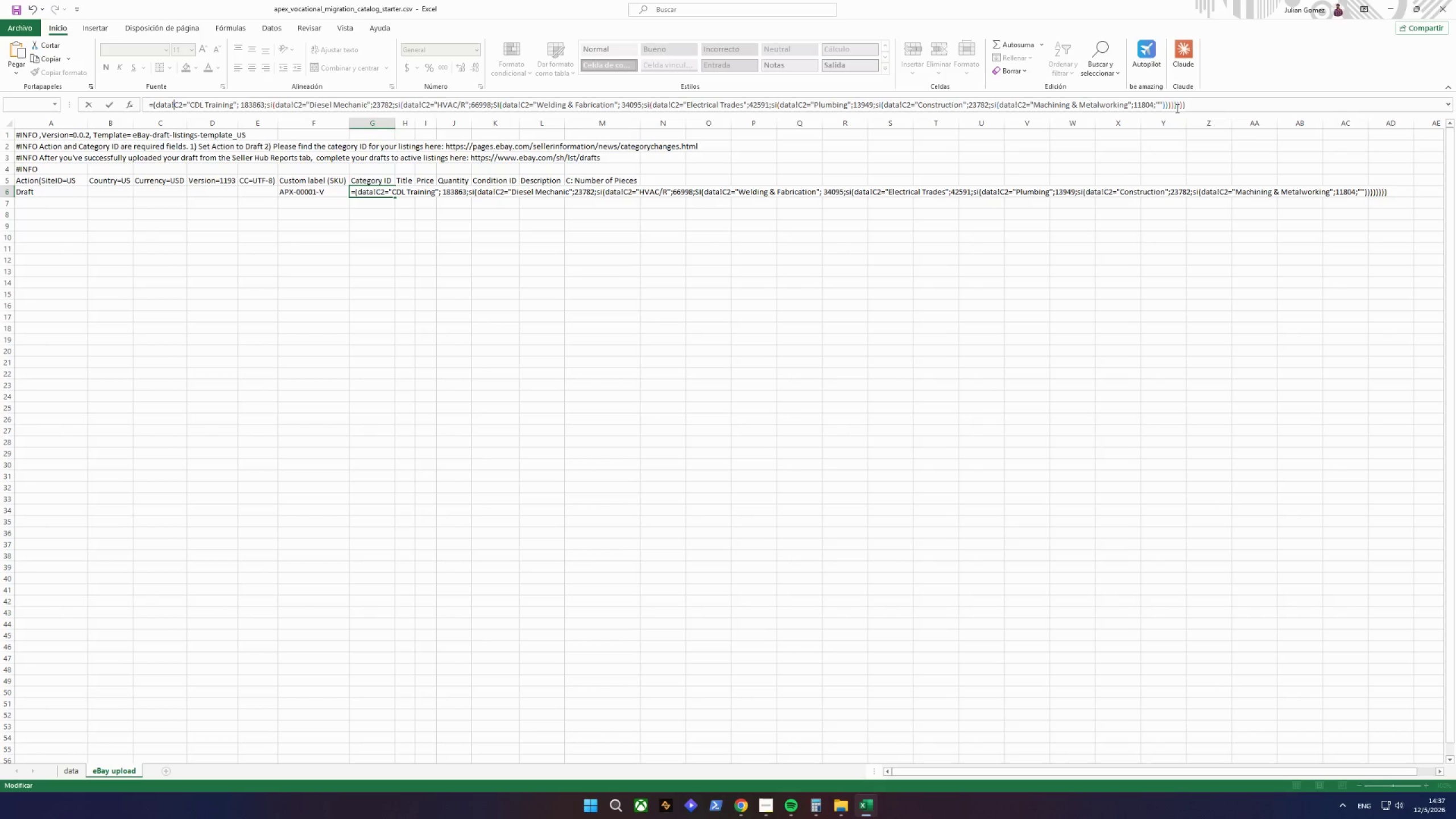 
key(ArrowRight)
 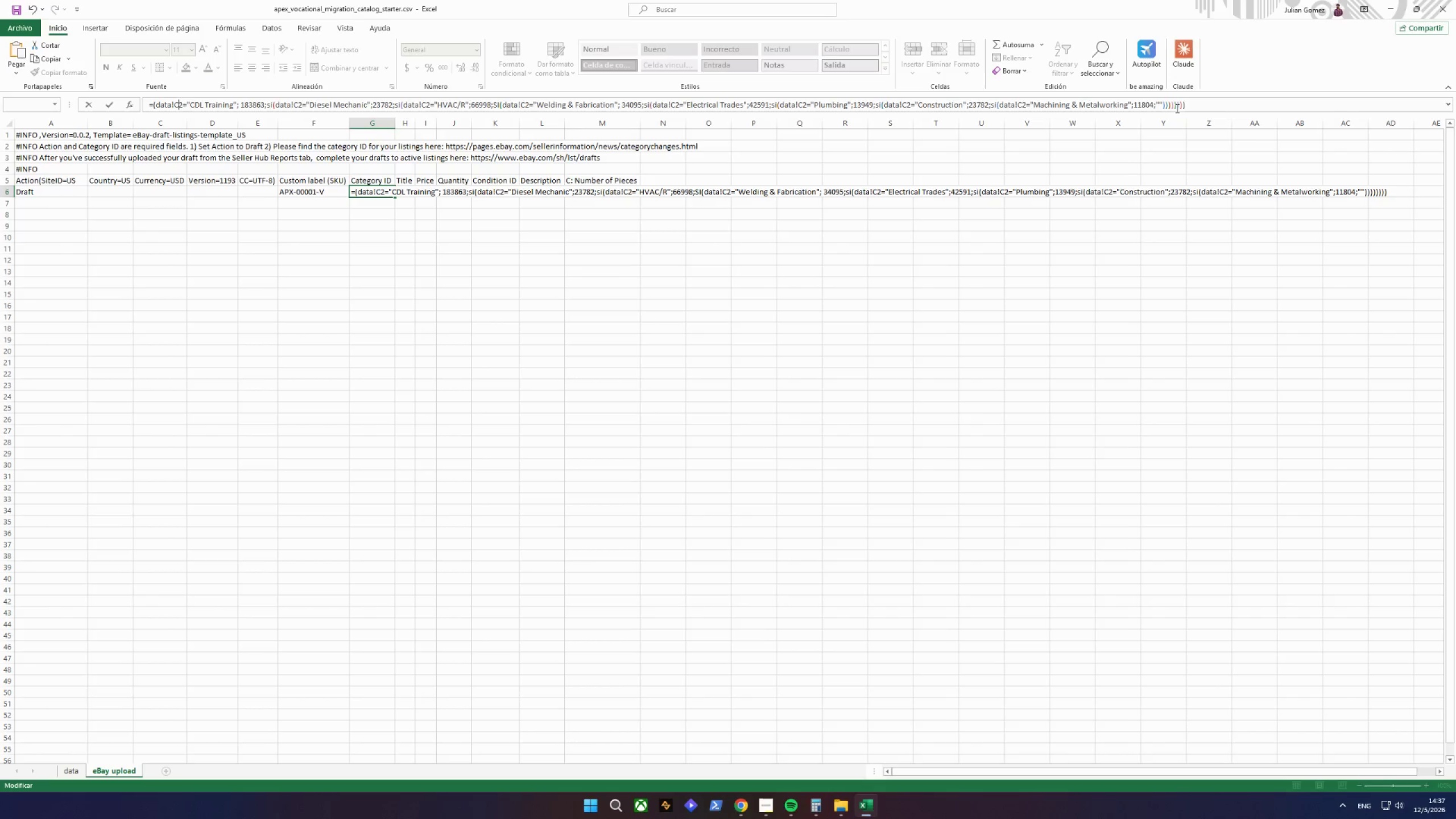 
hold_key(key=ArrowRight, duration=1.19)
 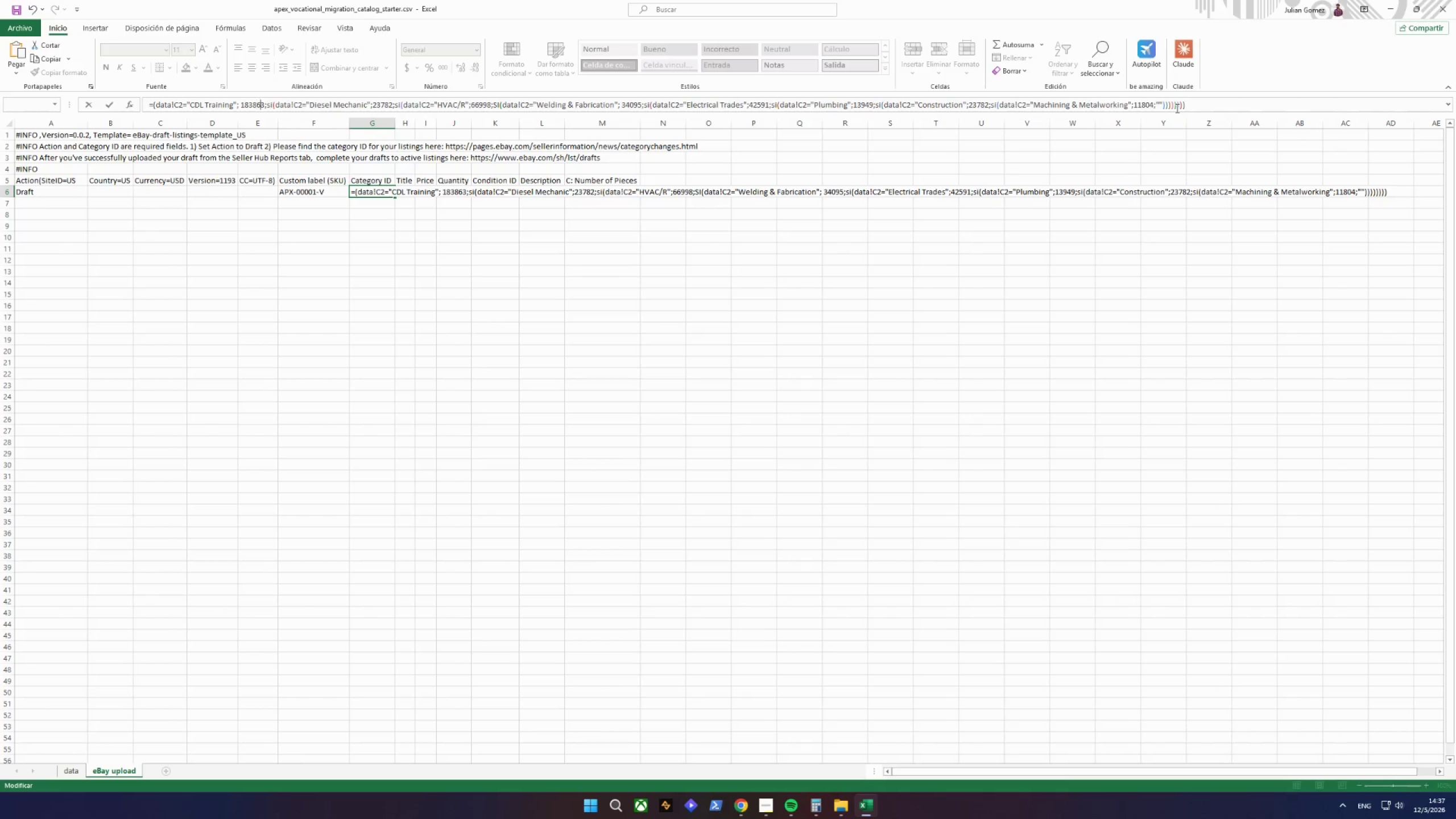 
hold_key(key=ArrowRight, duration=0.81)
 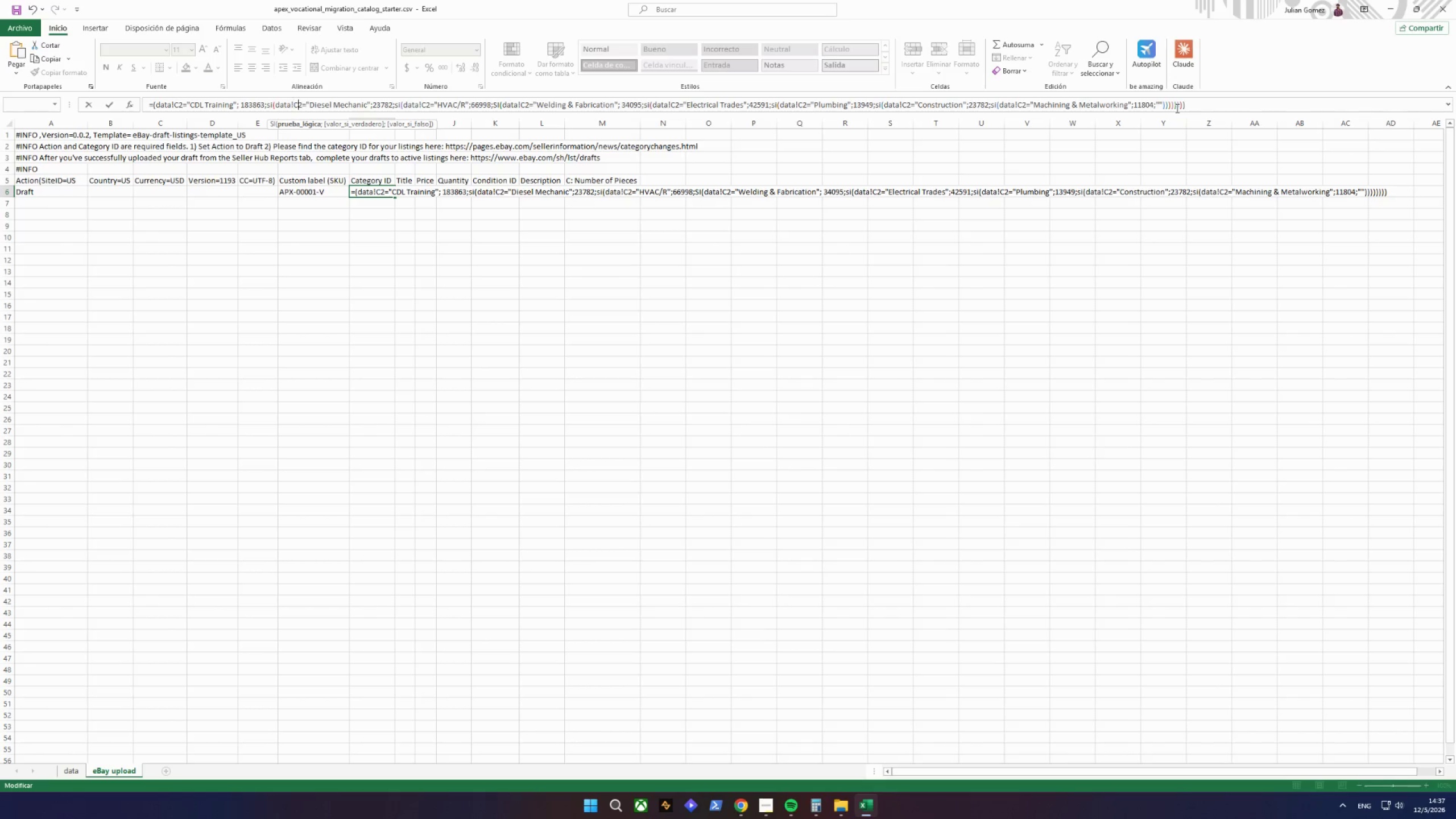 
hold_key(key=ArrowRight, duration=0.45)
 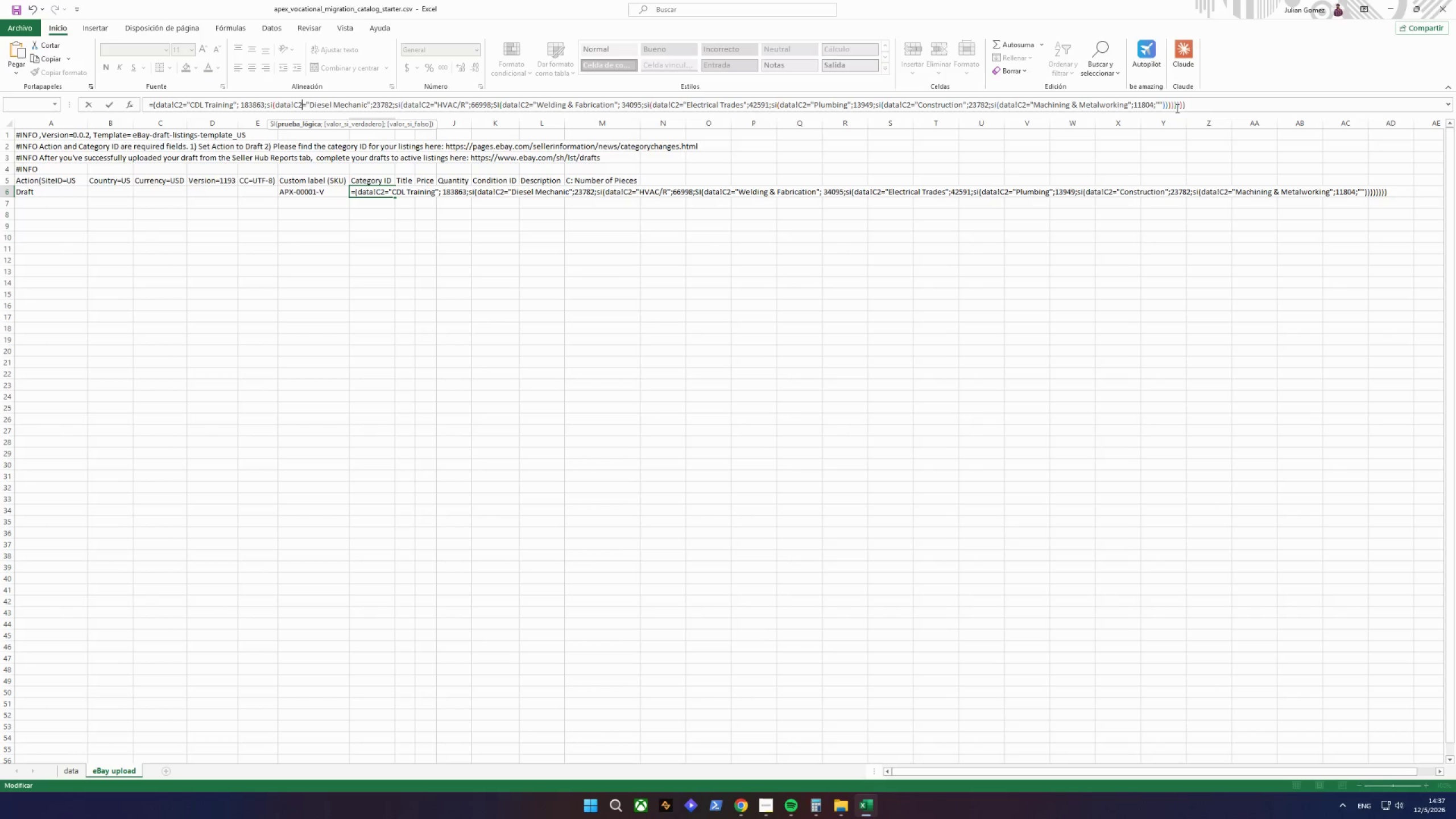 
key(ArrowRight)
 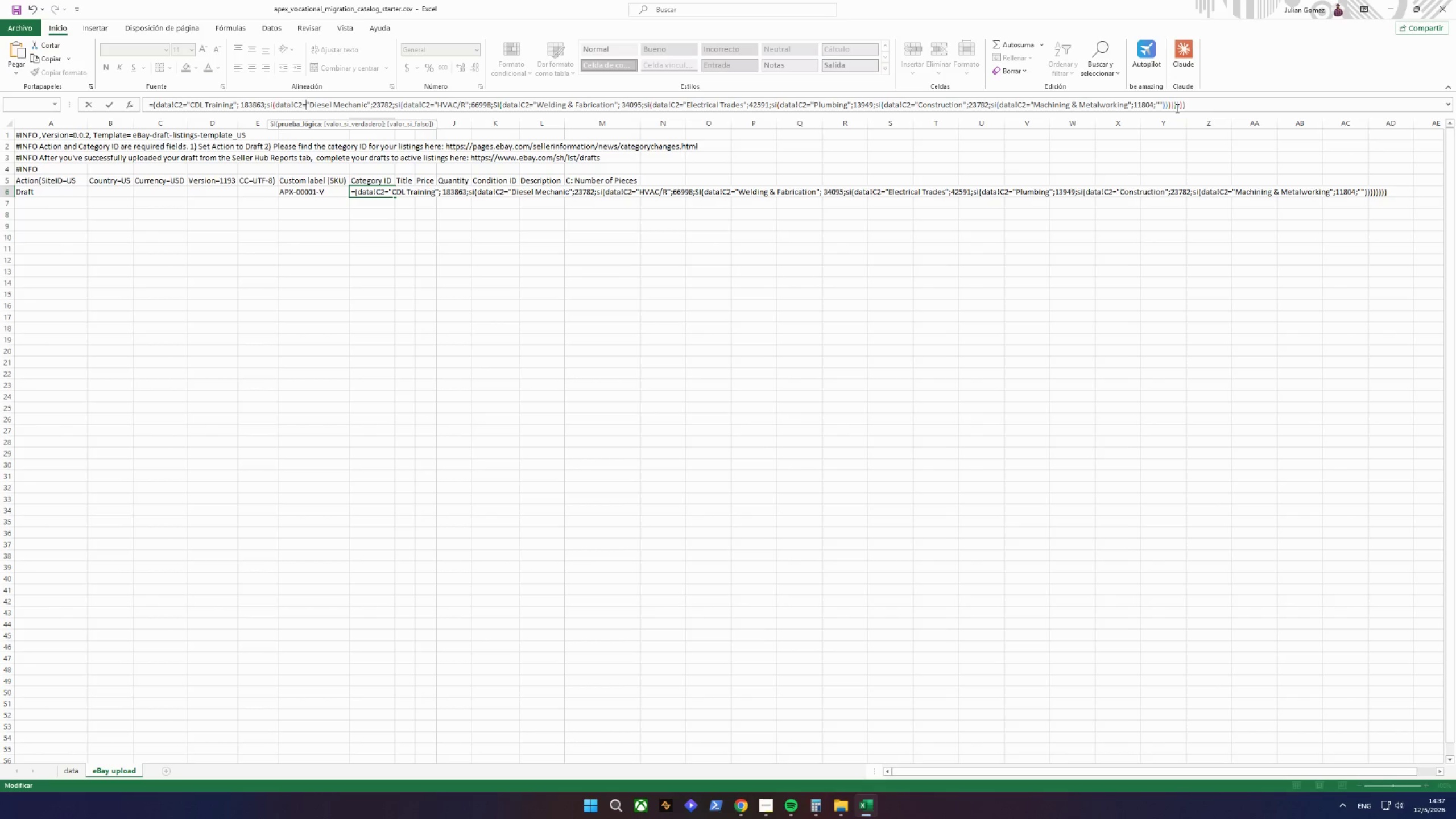 
key(ArrowRight)
 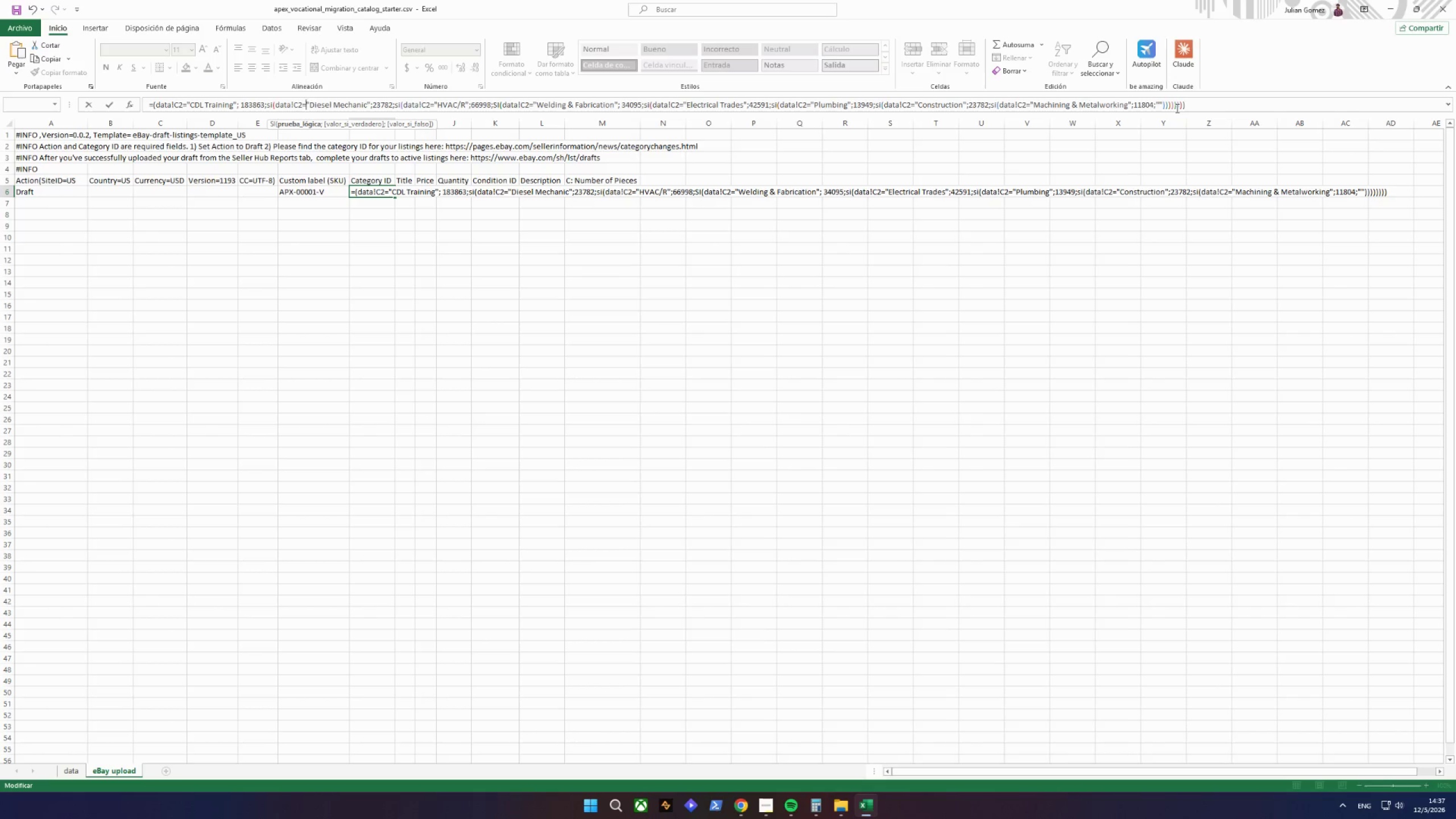 
hold_key(key=ArrowRight, duration=1.06)
 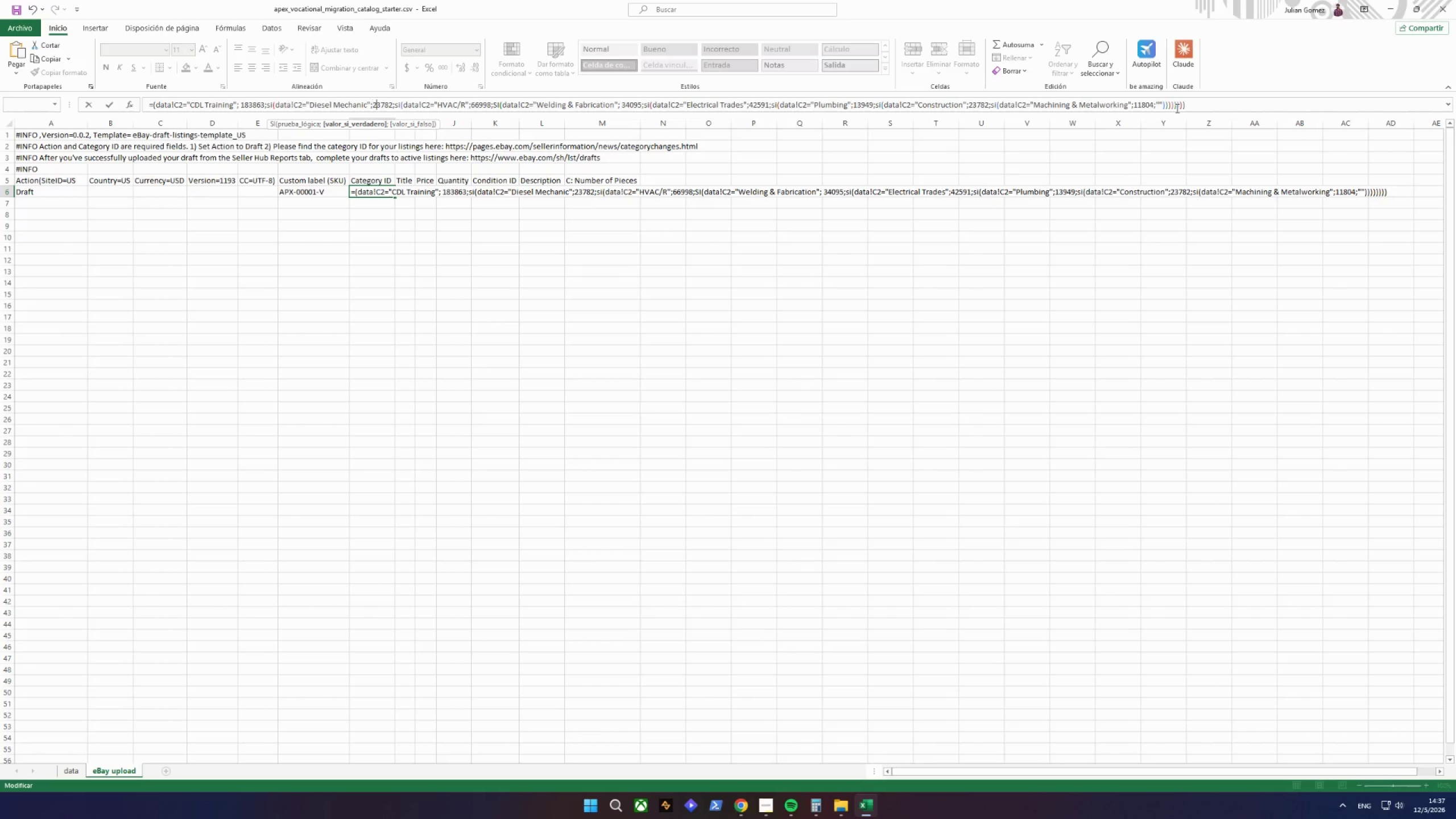 
hold_key(key=ArrowRight, duration=0.64)
 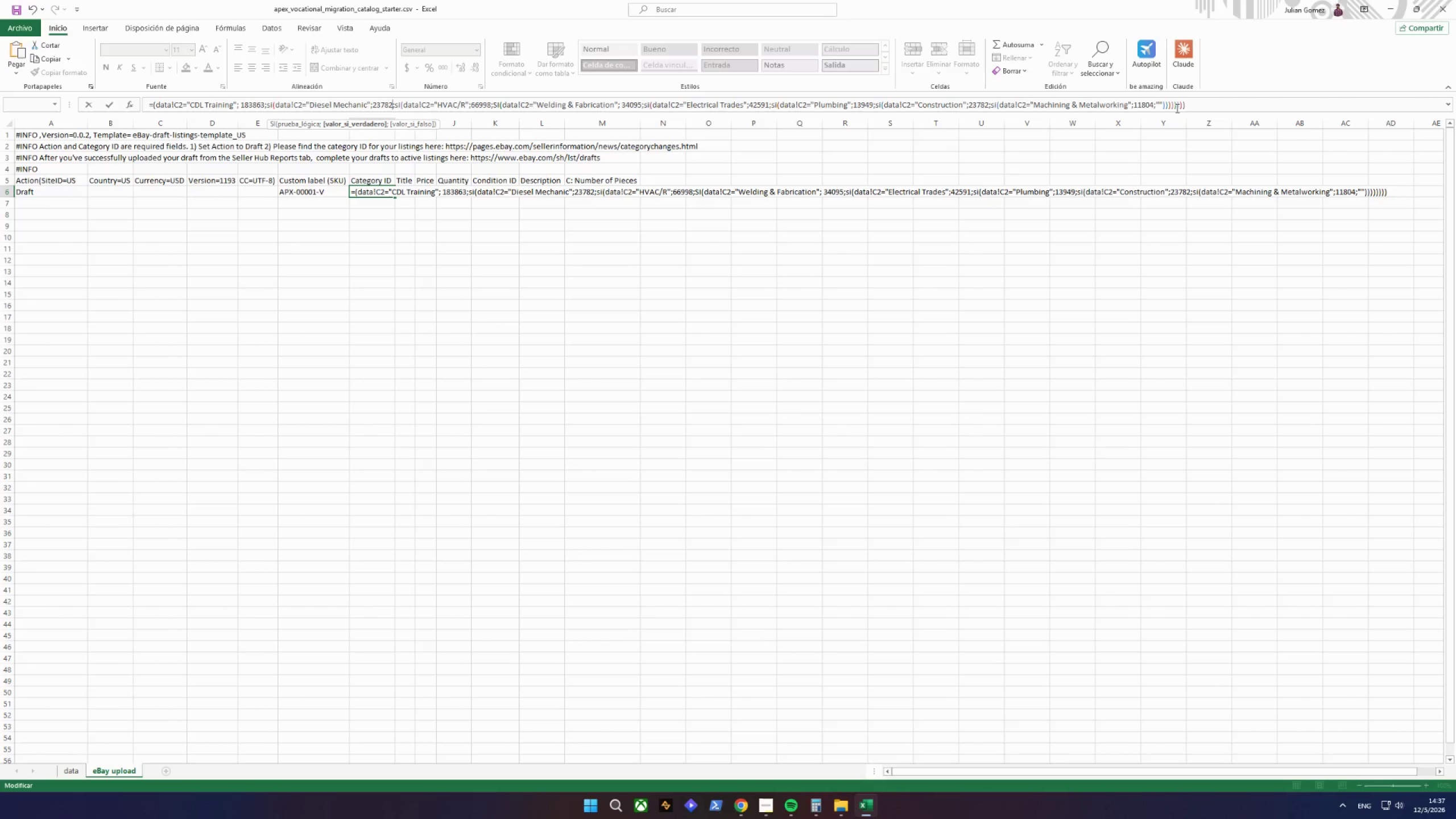 
key(ArrowRight)
 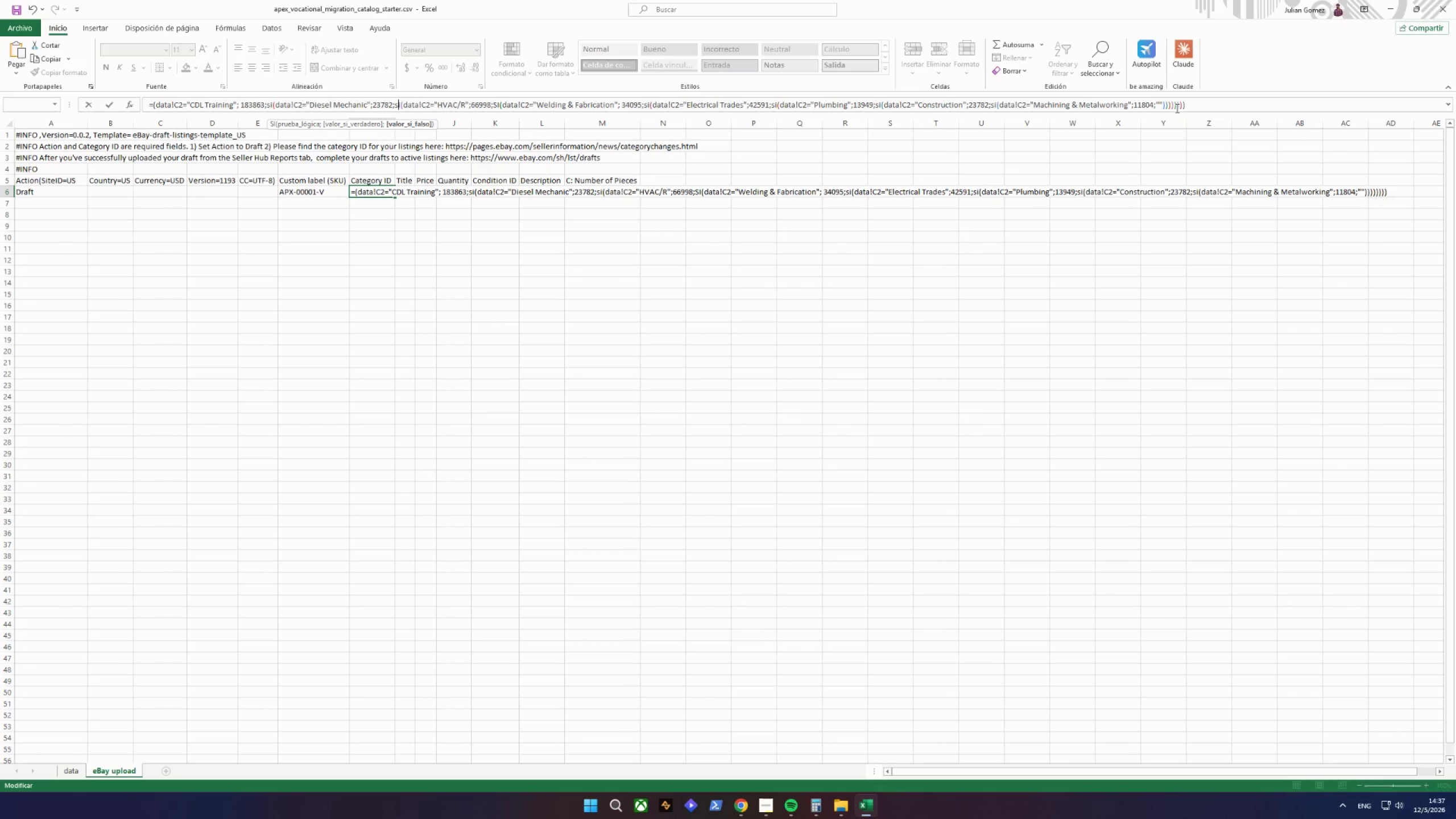 
key(ArrowRight)
 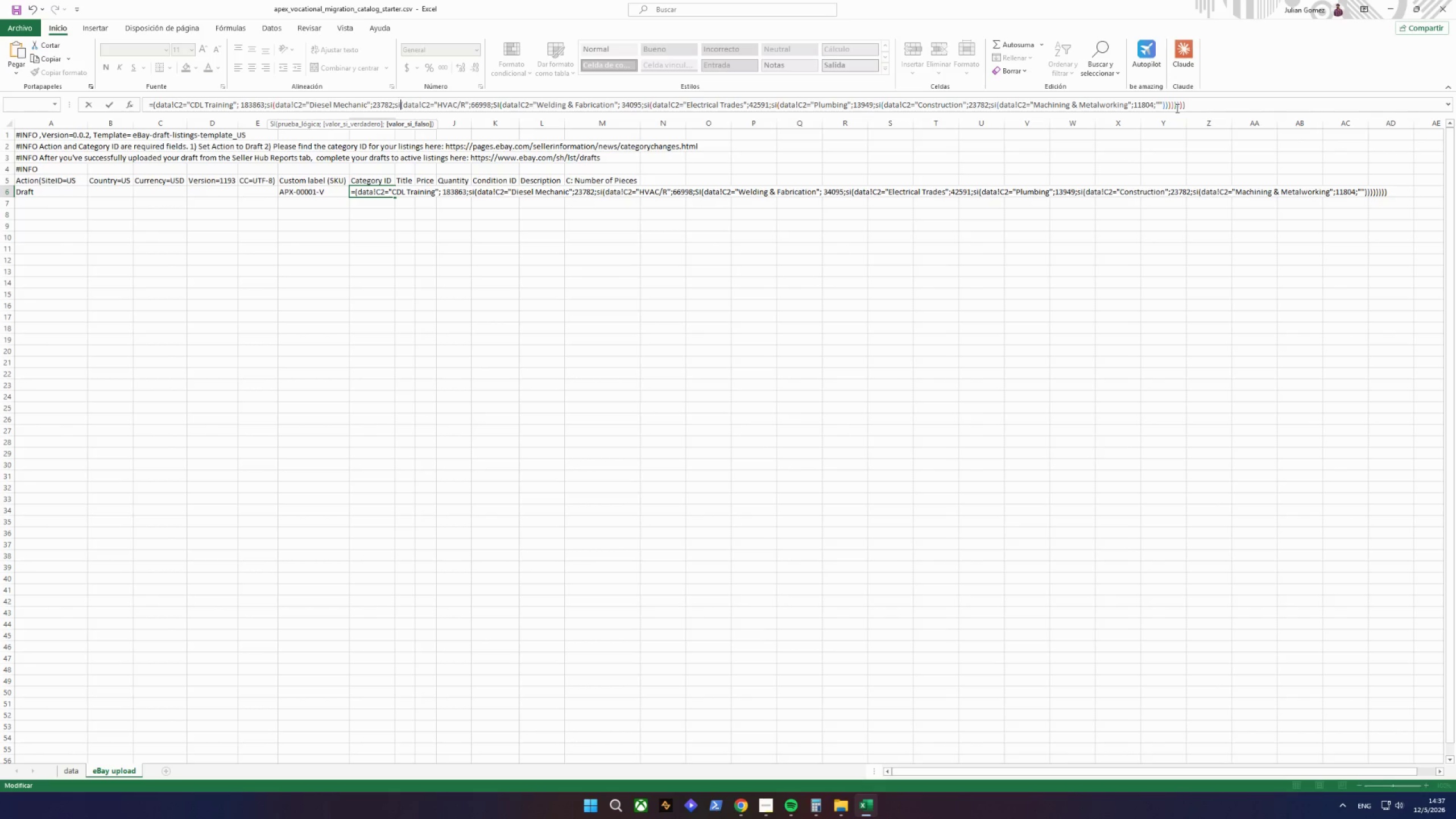 
hold_key(key=ArrowRight, duration=0.83)
 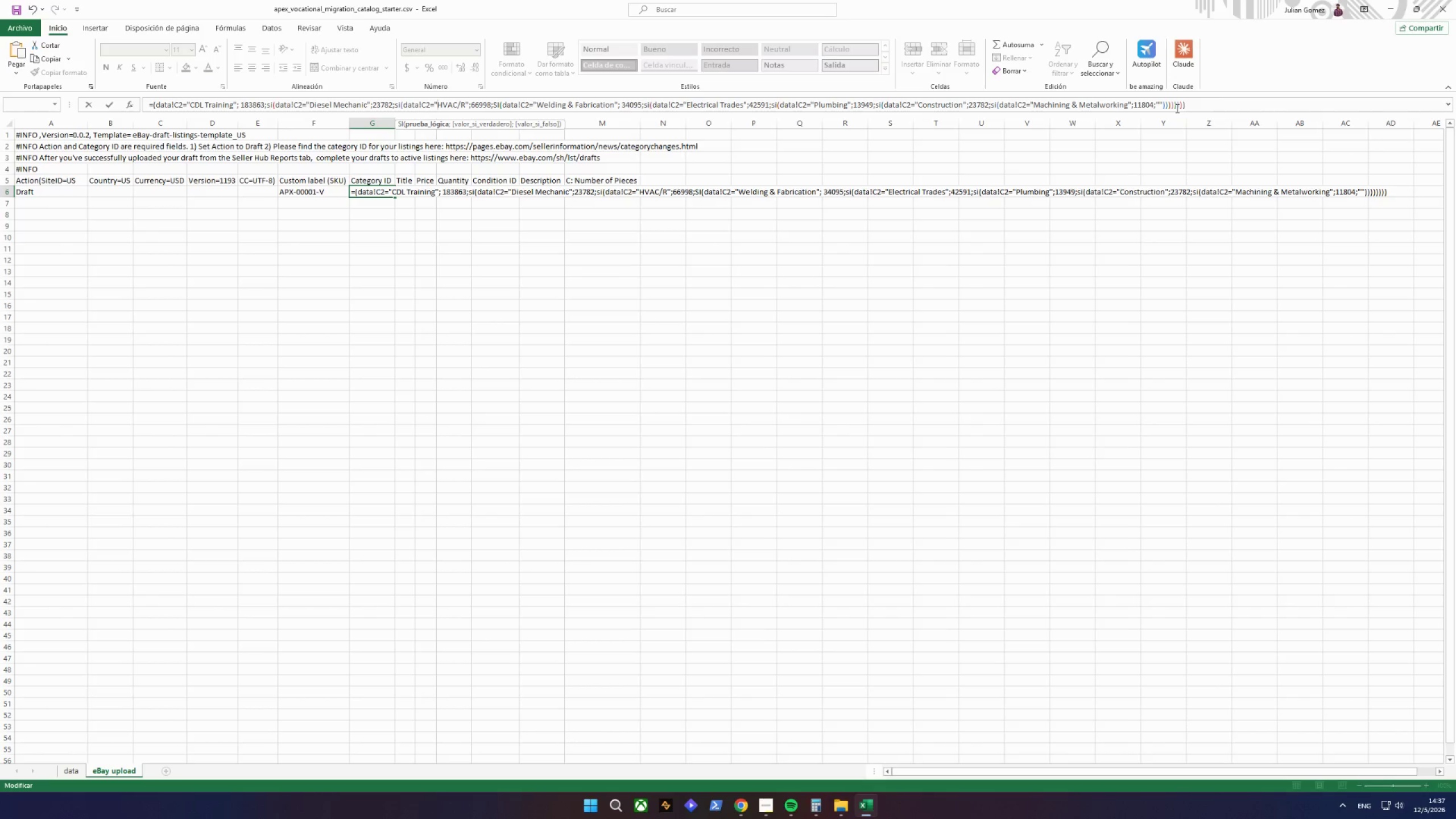 
key(ArrowRight)
 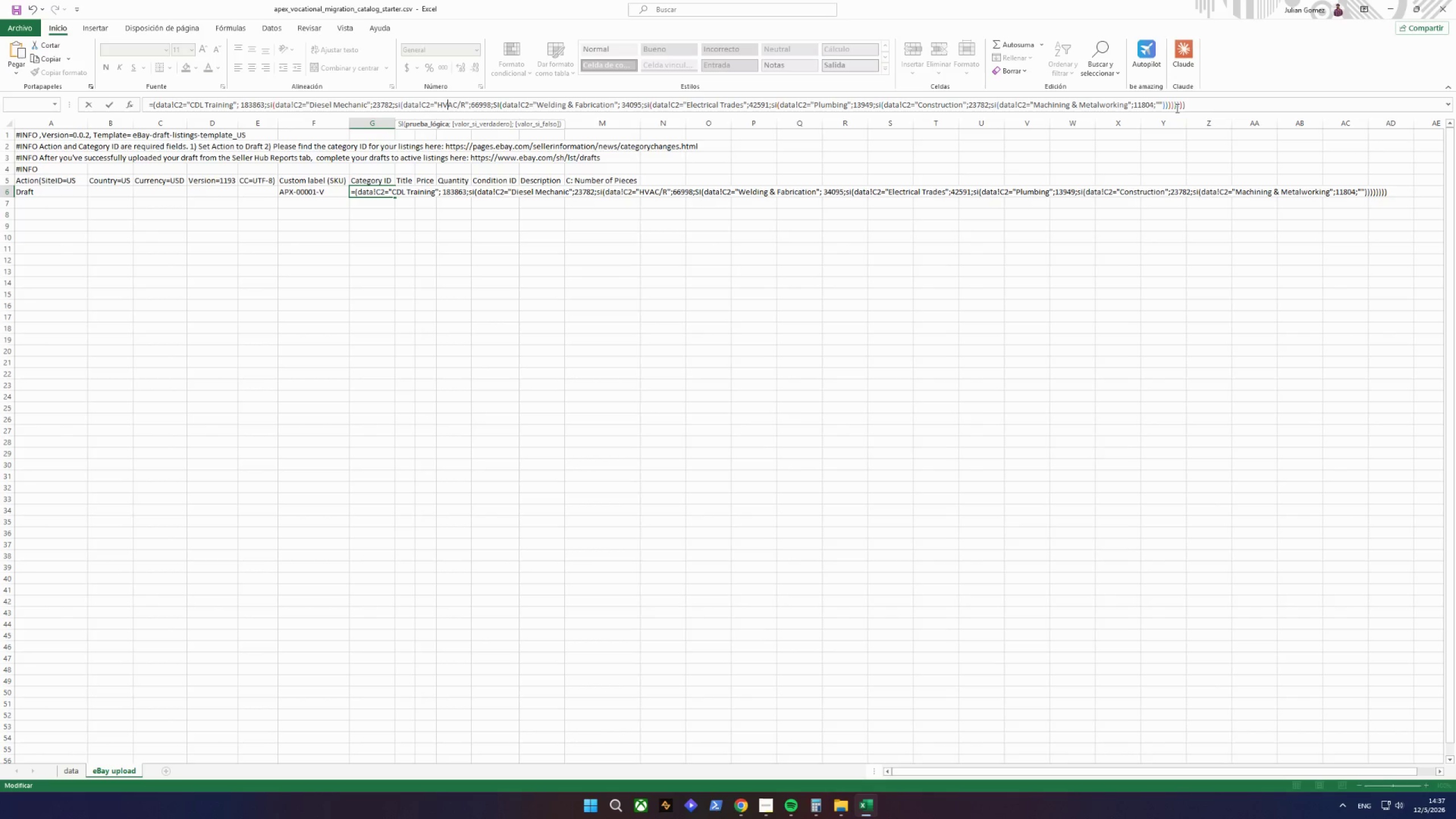 
hold_key(key=ArrowRight, duration=0.7)
 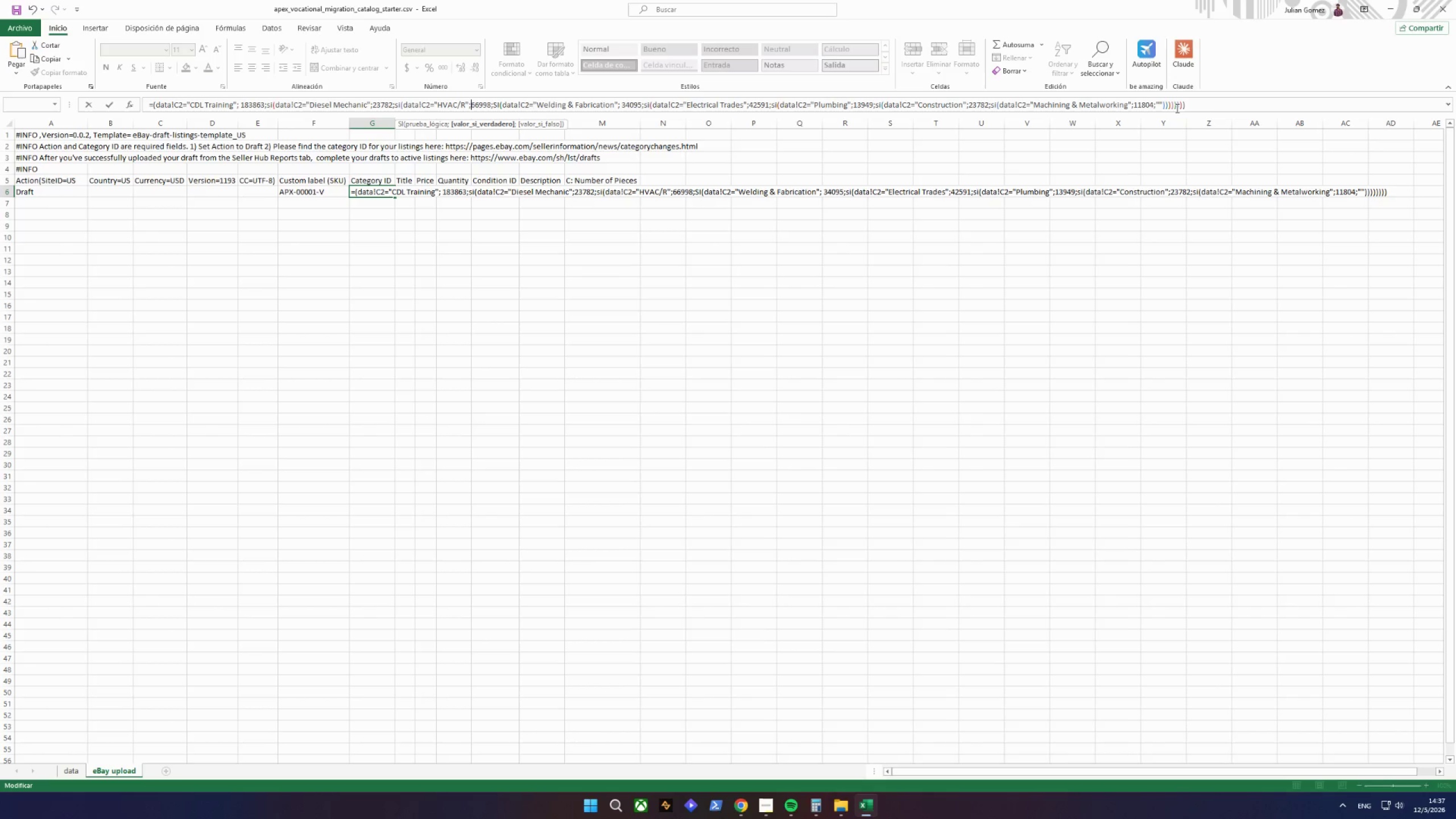 
hold_key(key=ArrowRight, duration=0.73)
 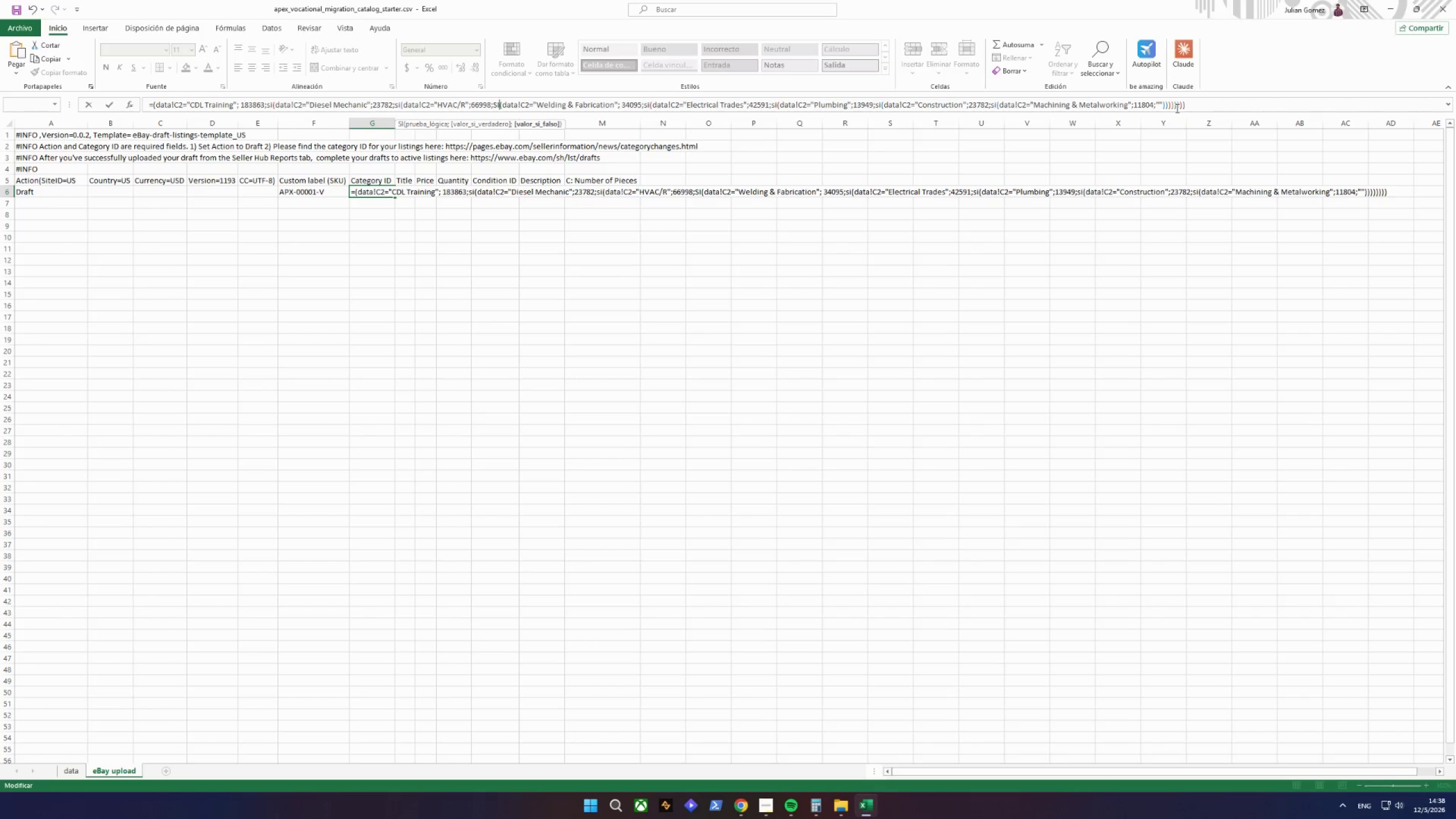 
hold_key(key=ArrowRight, duration=0.73)
 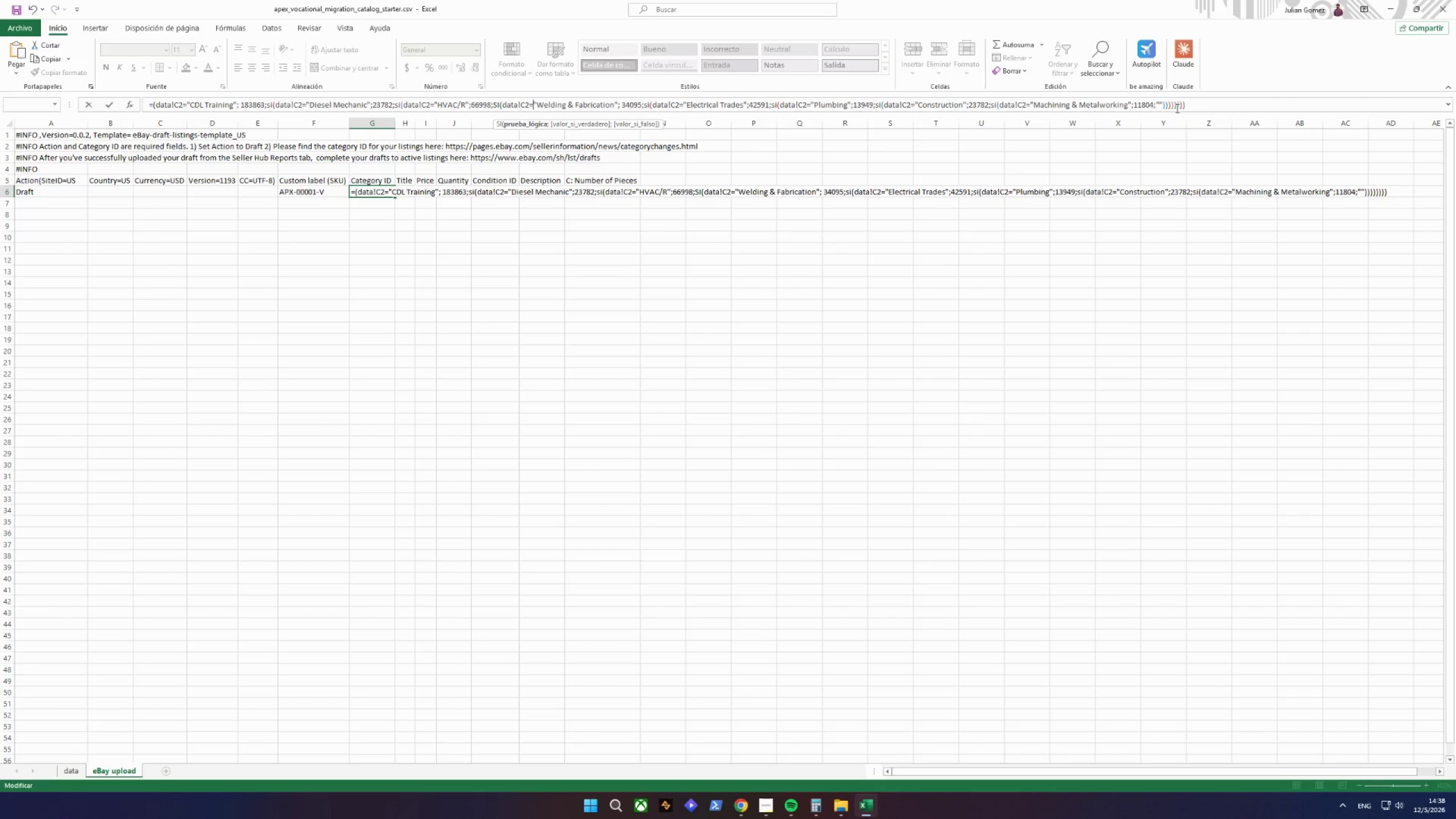 
key(ArrowRight)
 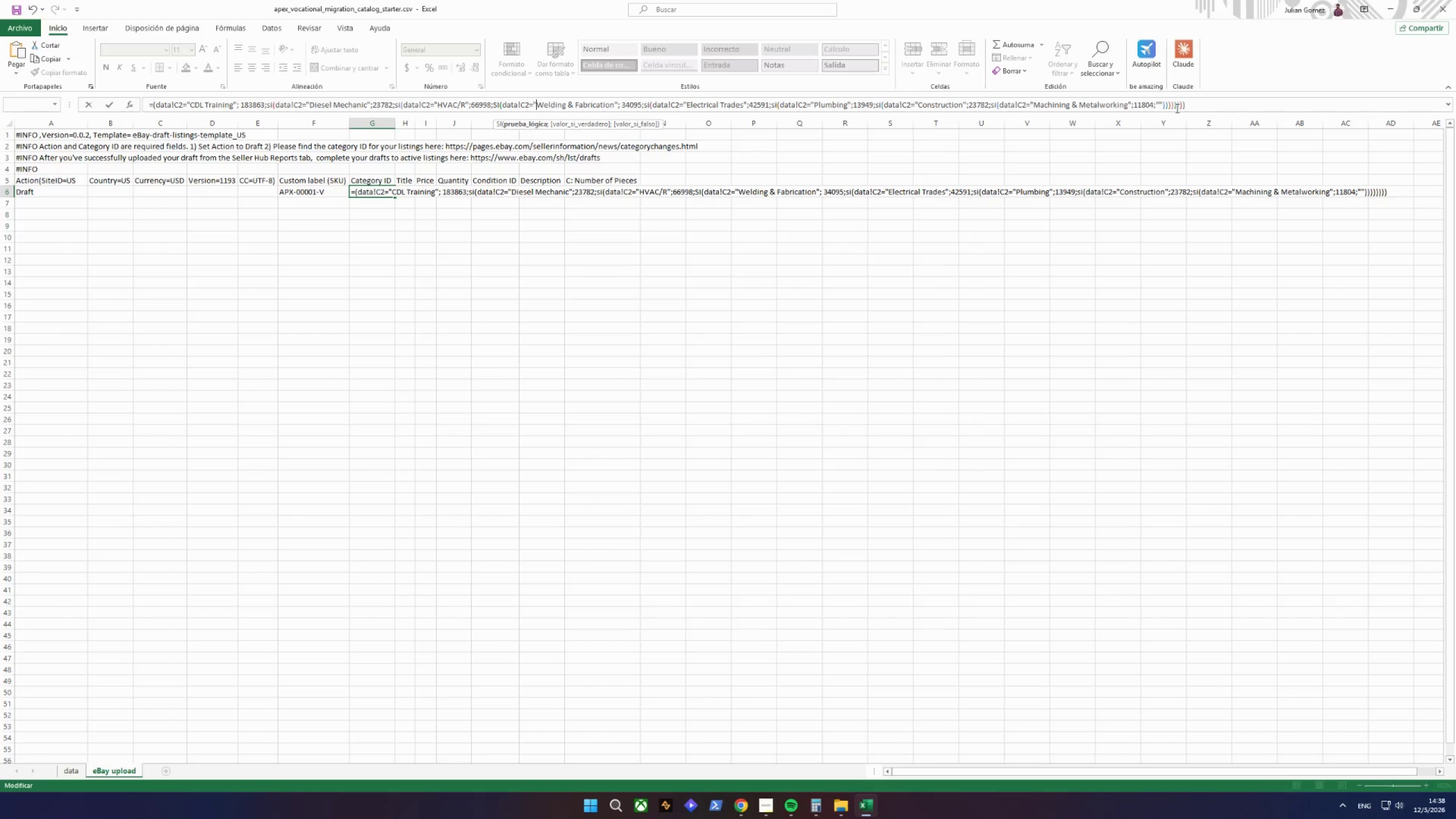 
key(ArrowRight)
 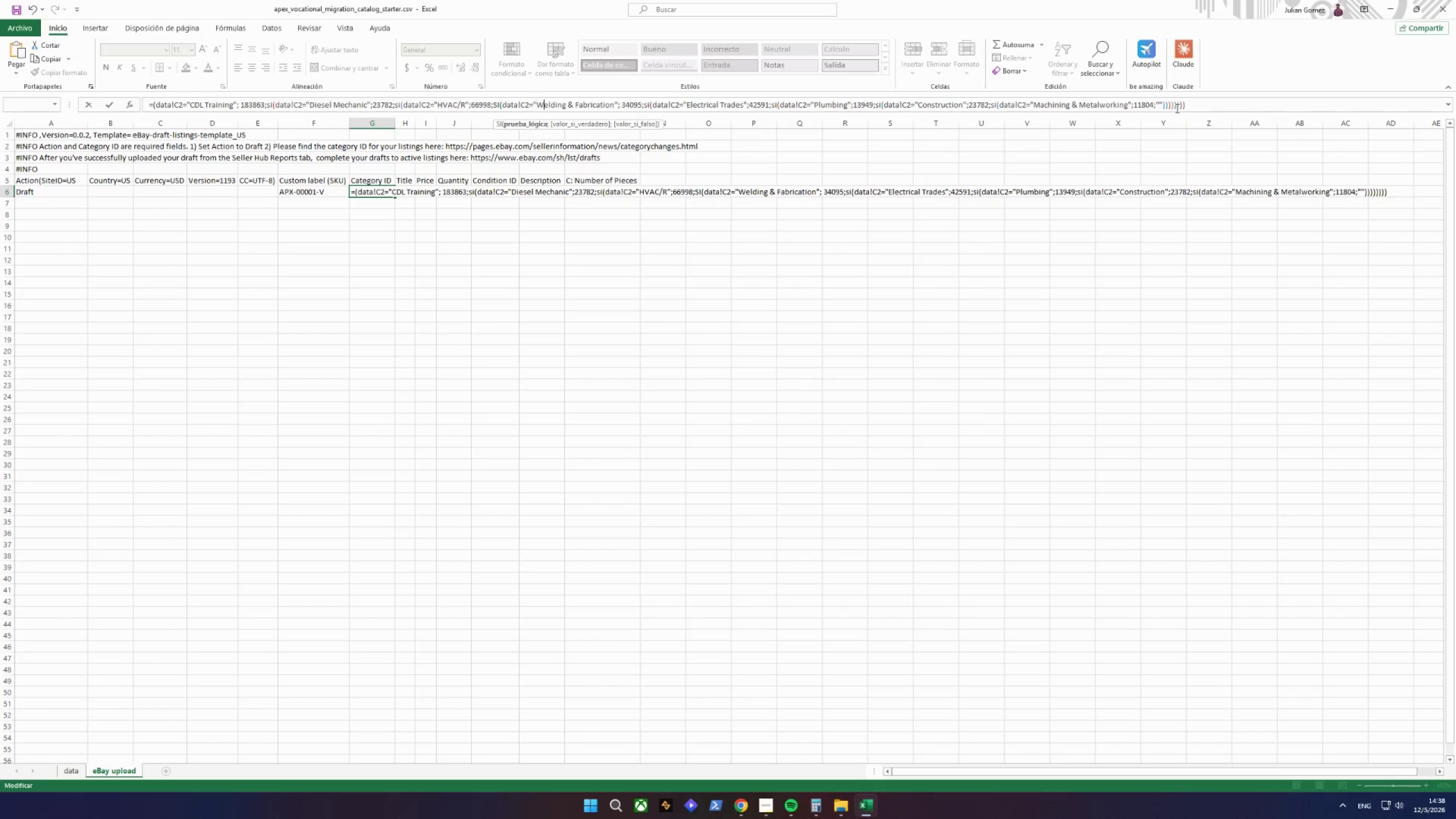 
key(ArrowRight)
 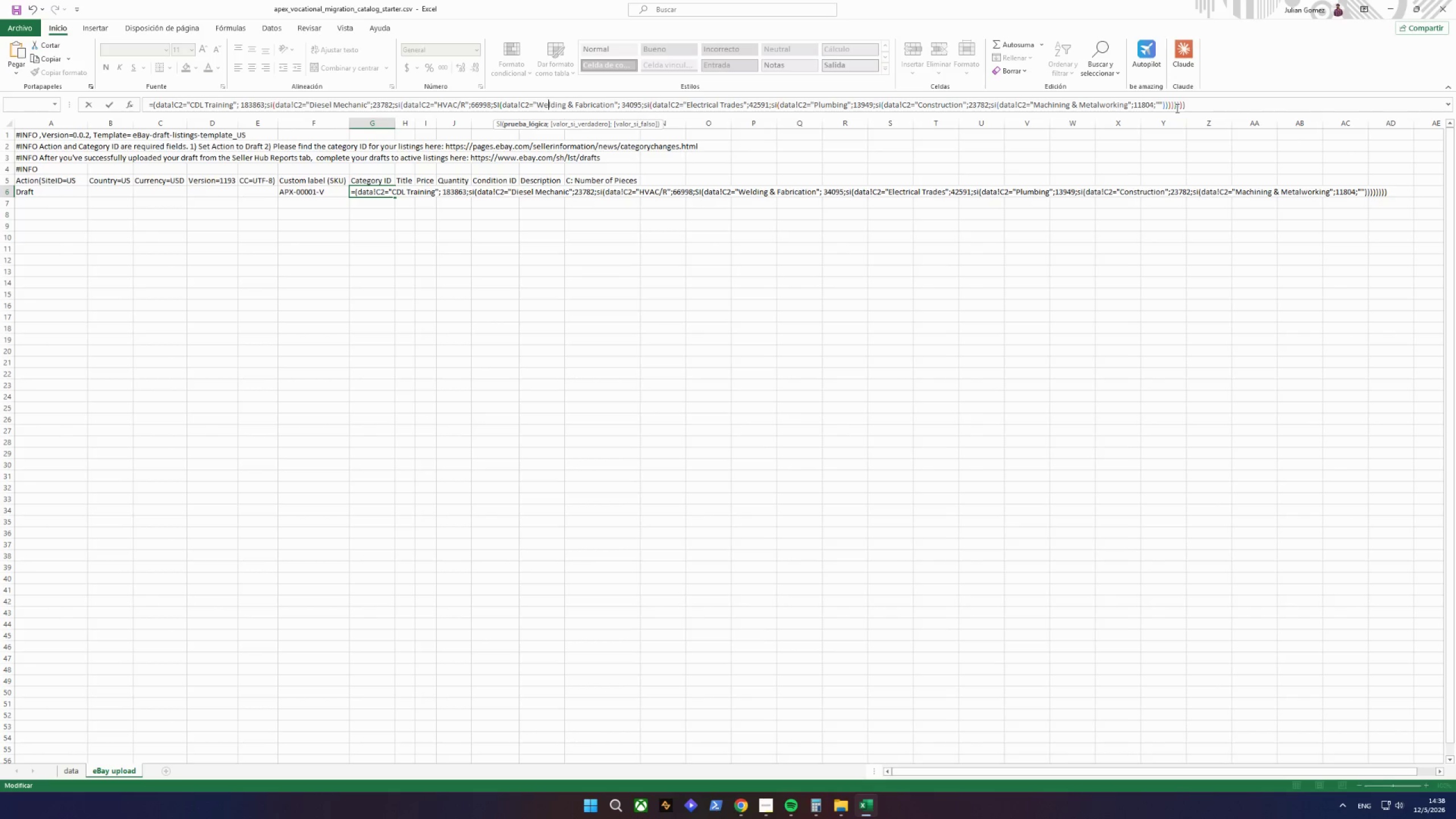 
hold_key(key=ArrowRight, duration=1.27)
 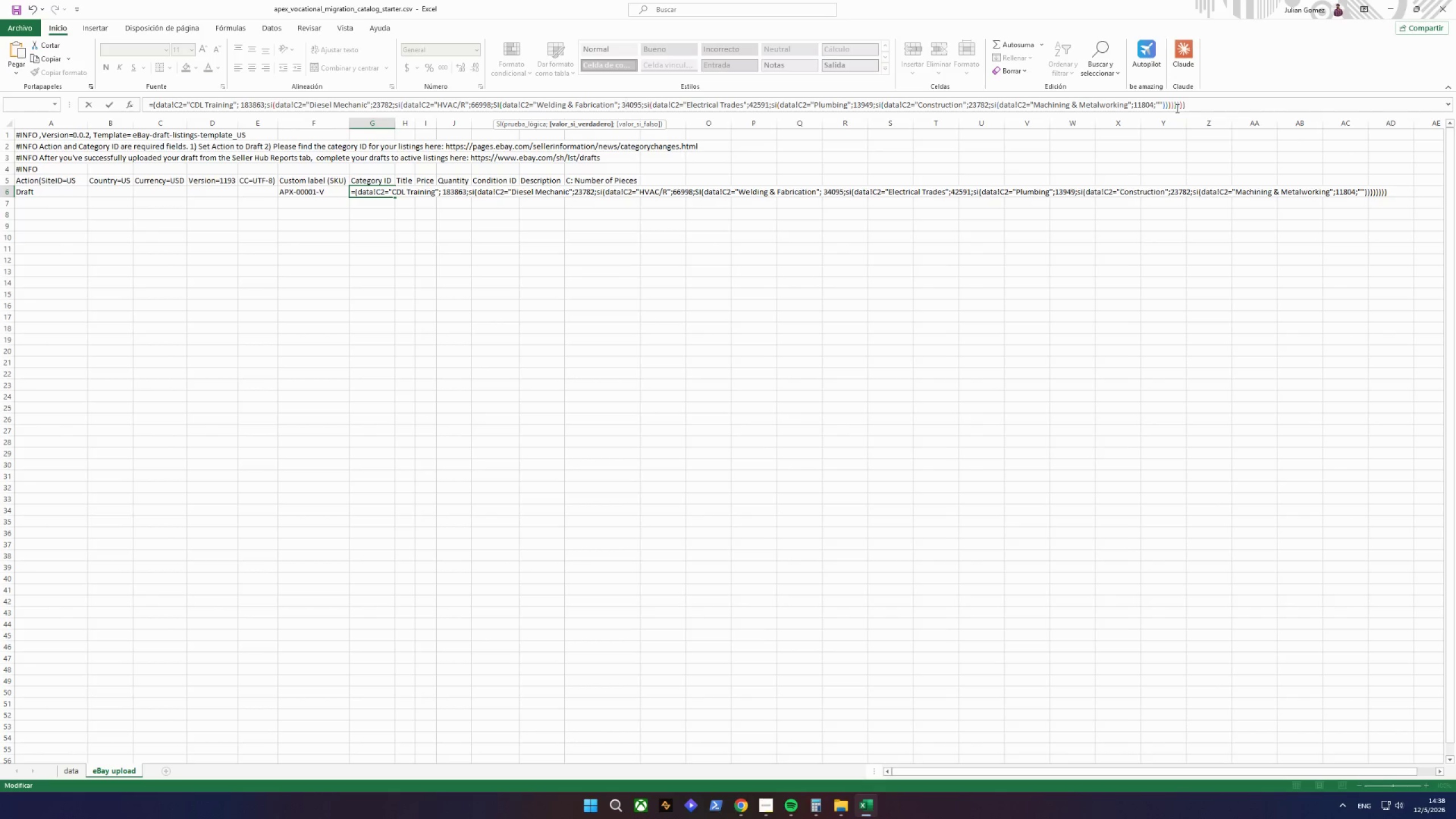 
key(ArrowRight)
 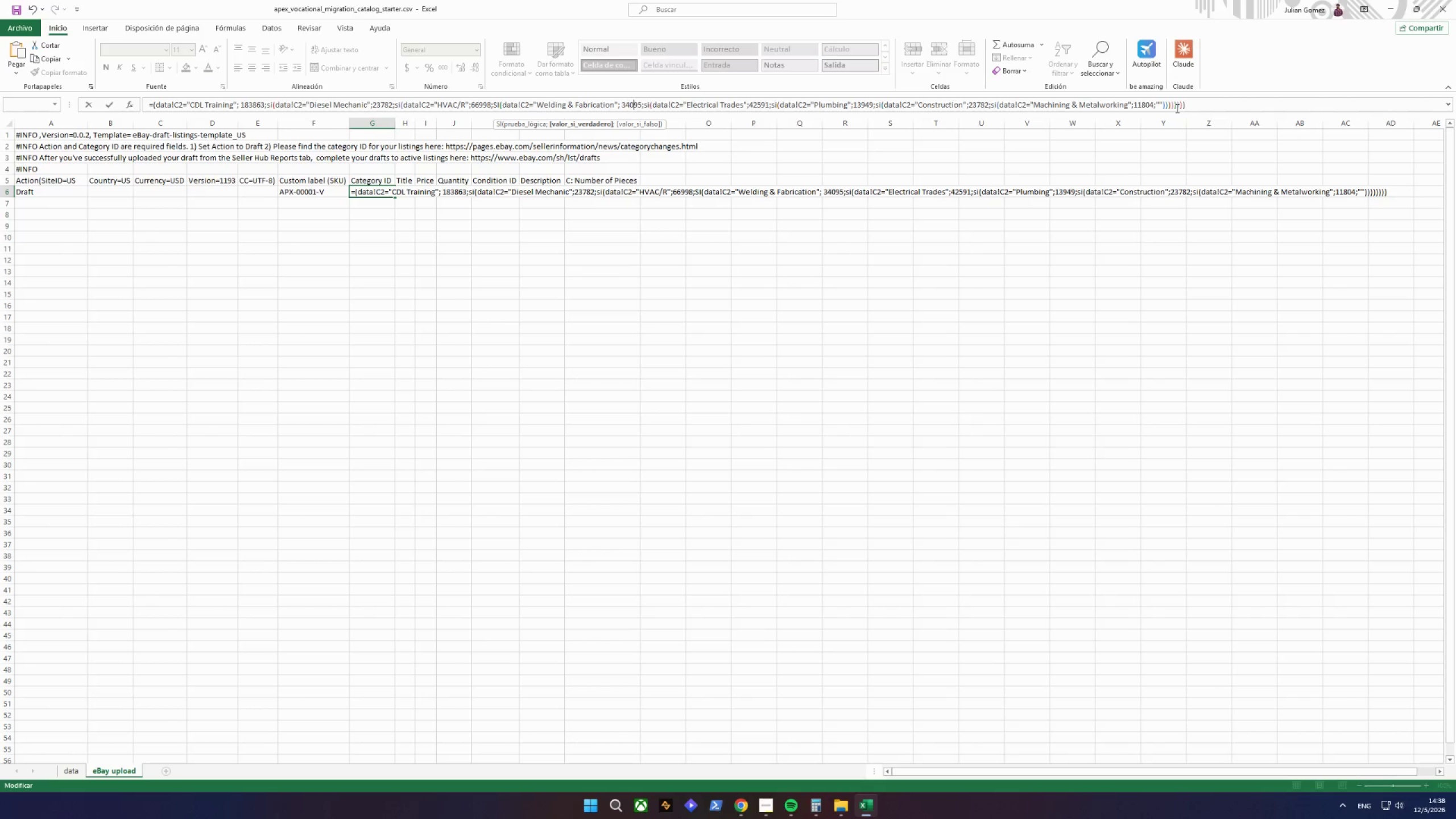 
key(ArrowRight)
 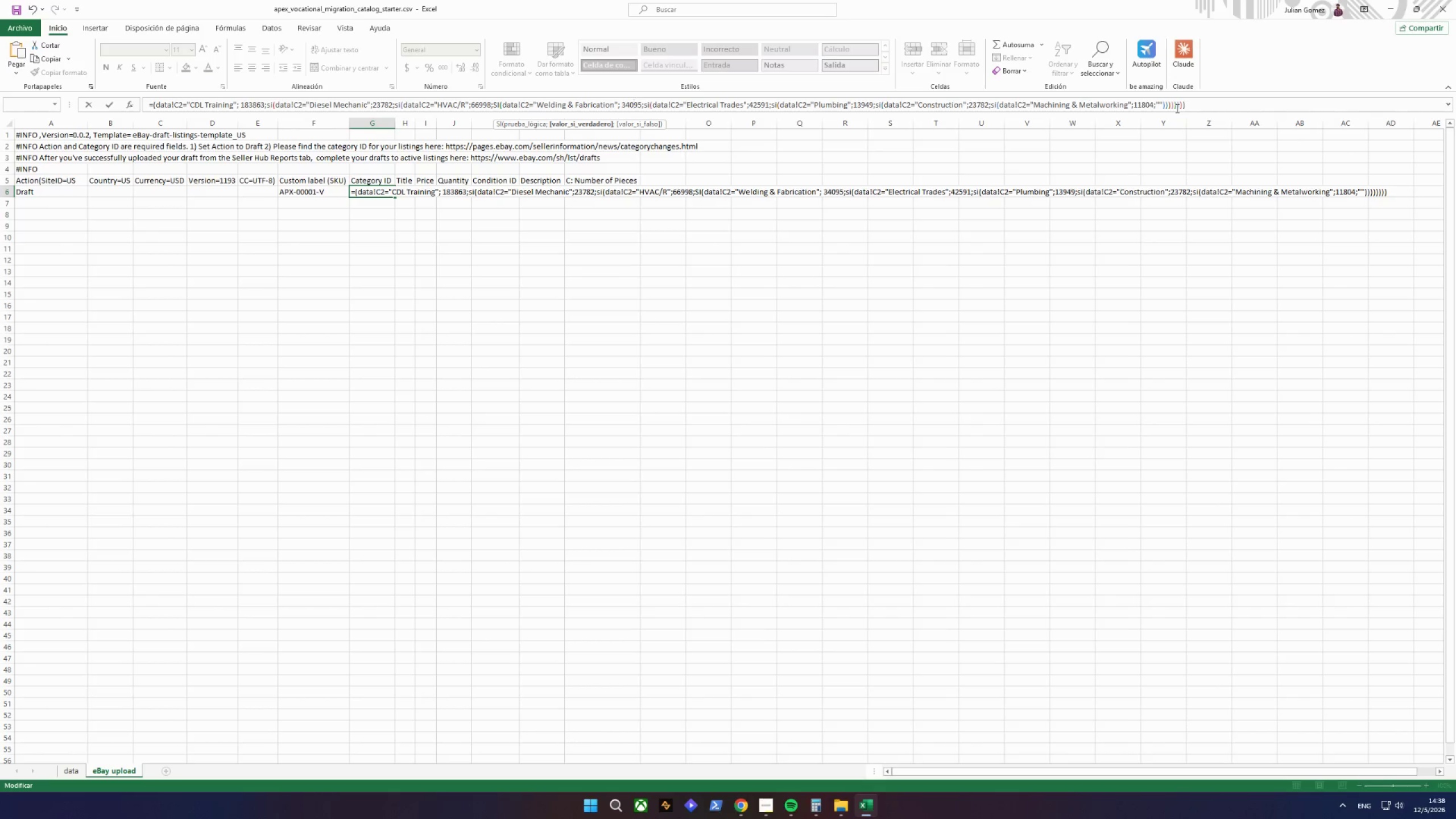 
key(ArrowRight)
 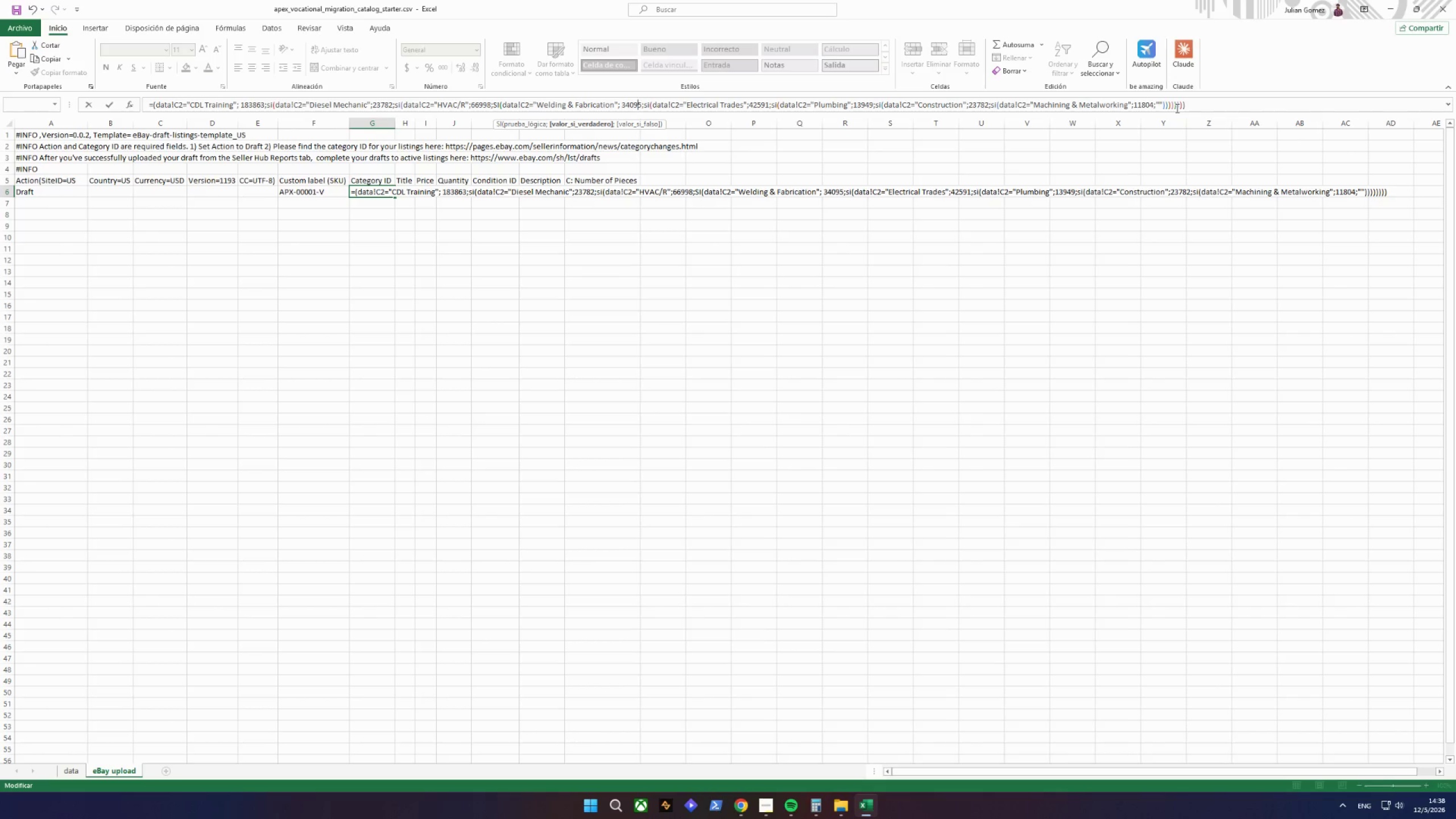 
key(ArrowRight)
 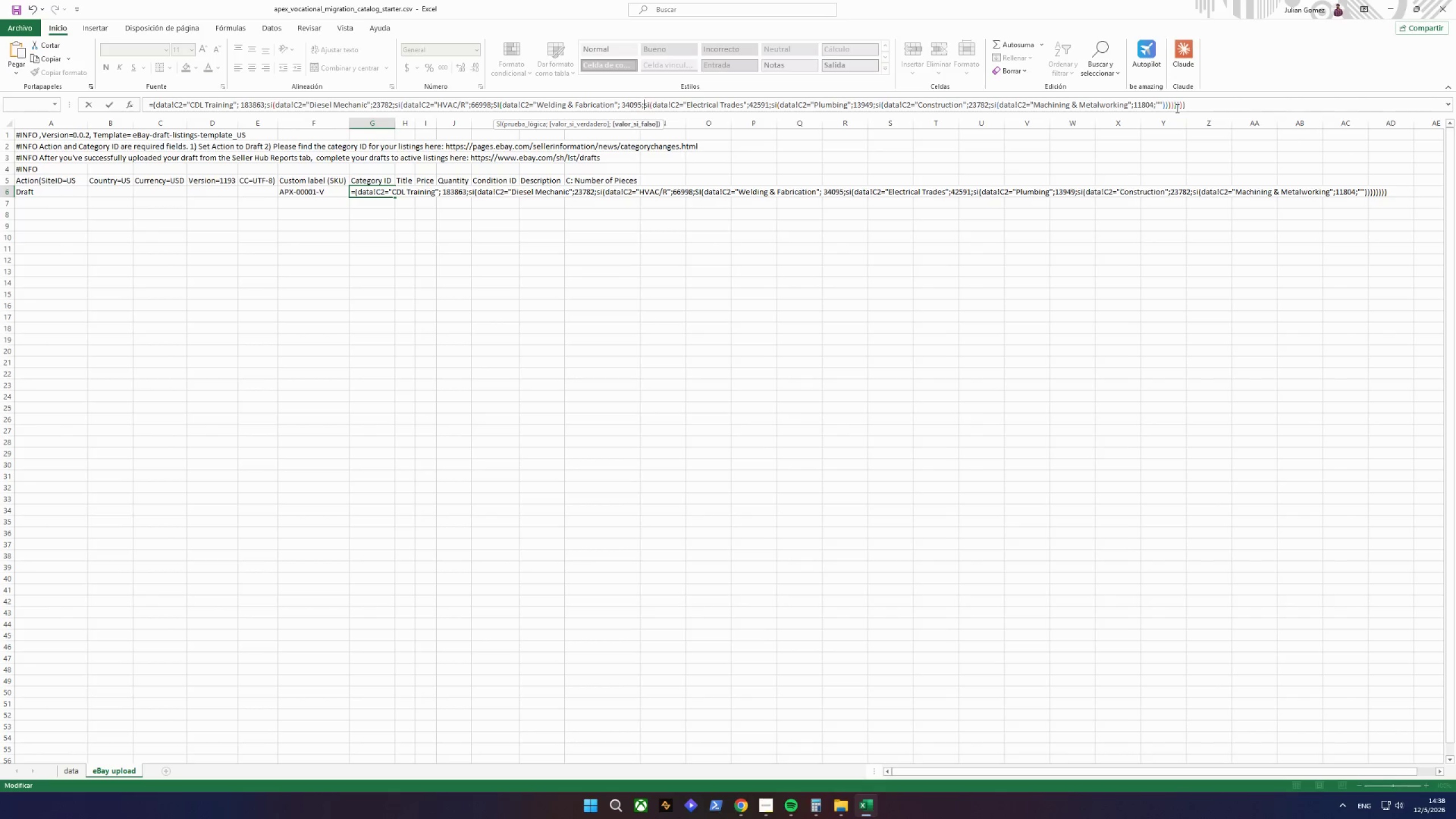 
key(ArrowRight)
 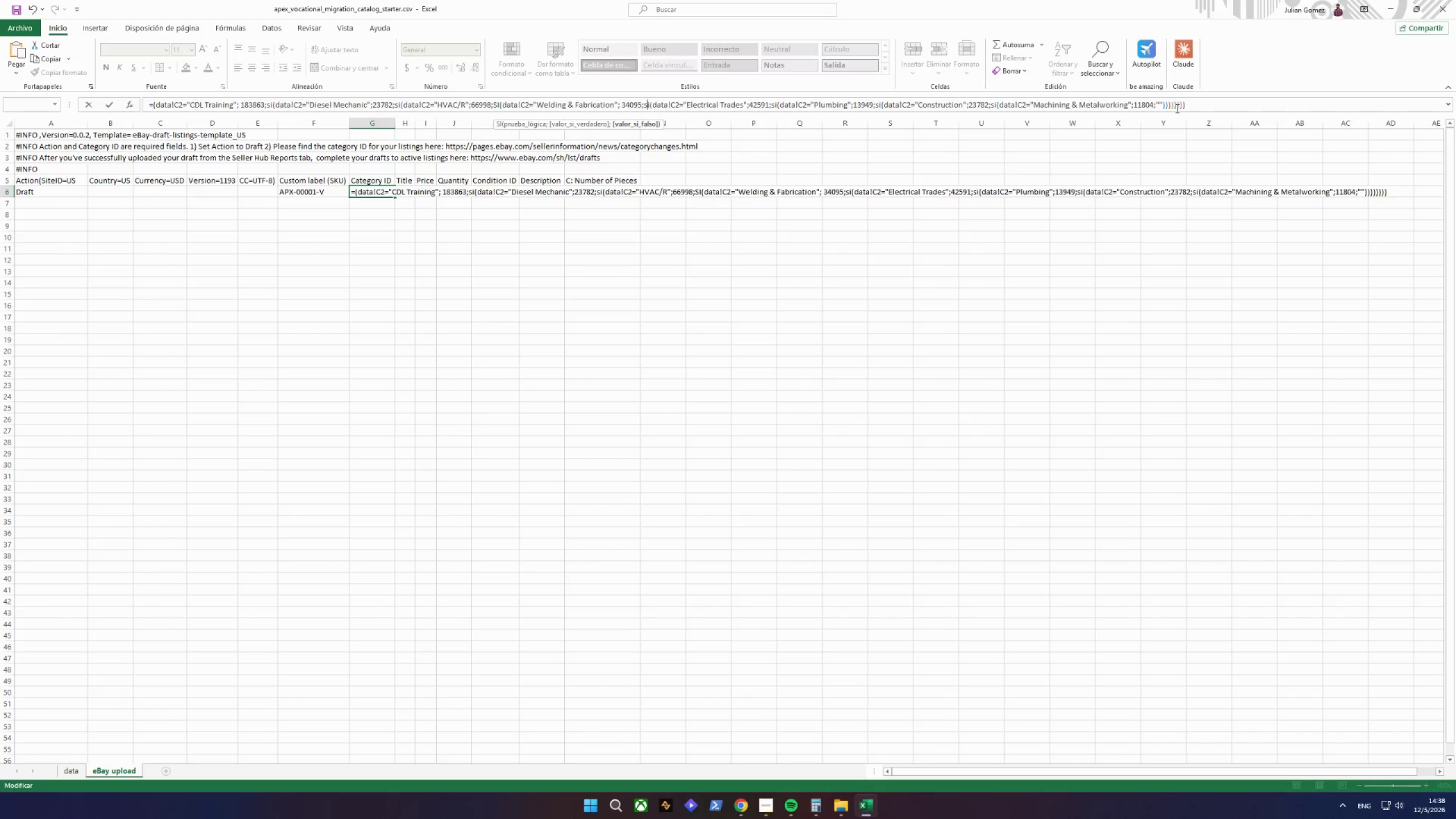 
key(ArrowRight)
 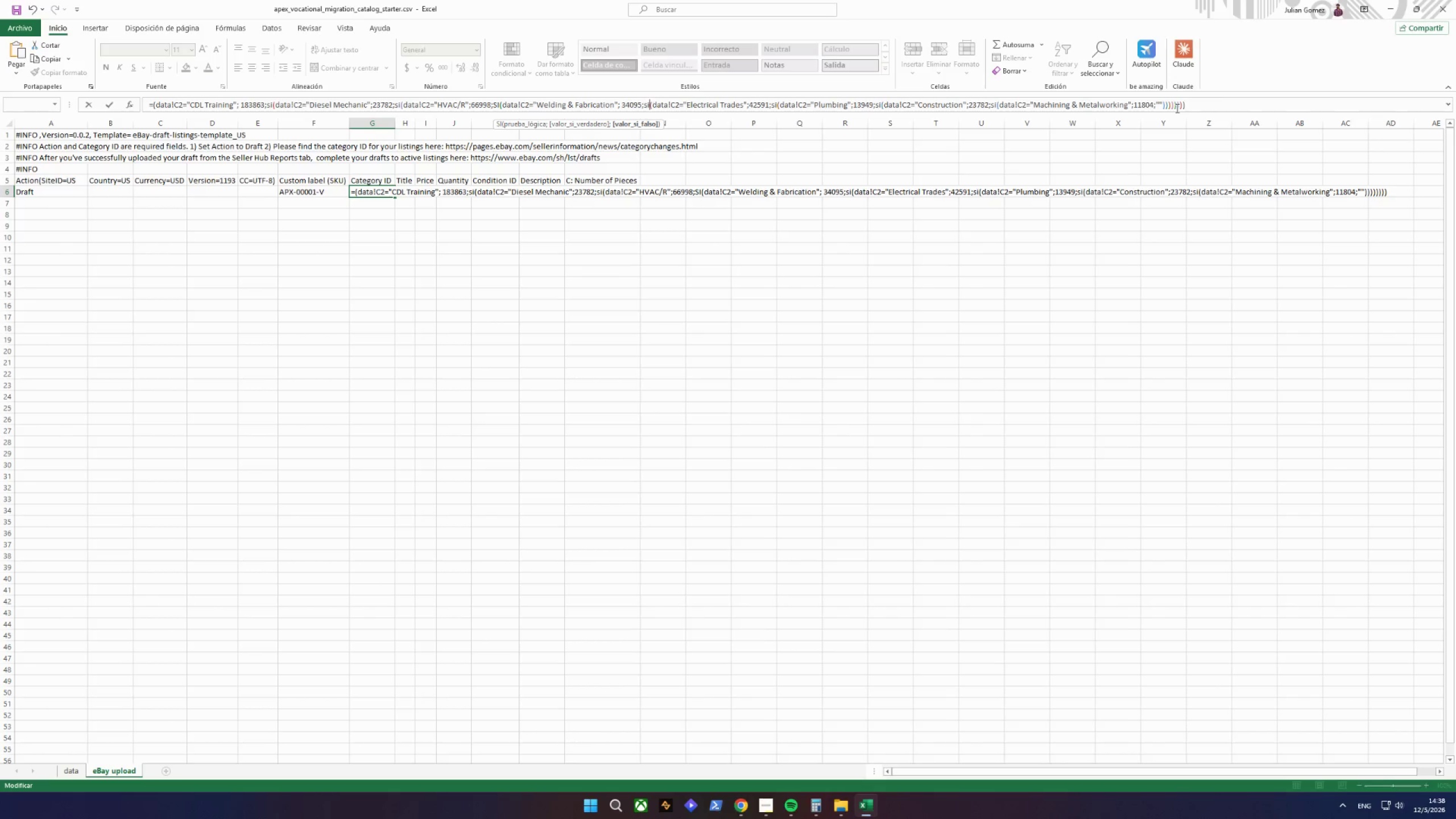 
key(ArrowRight)
 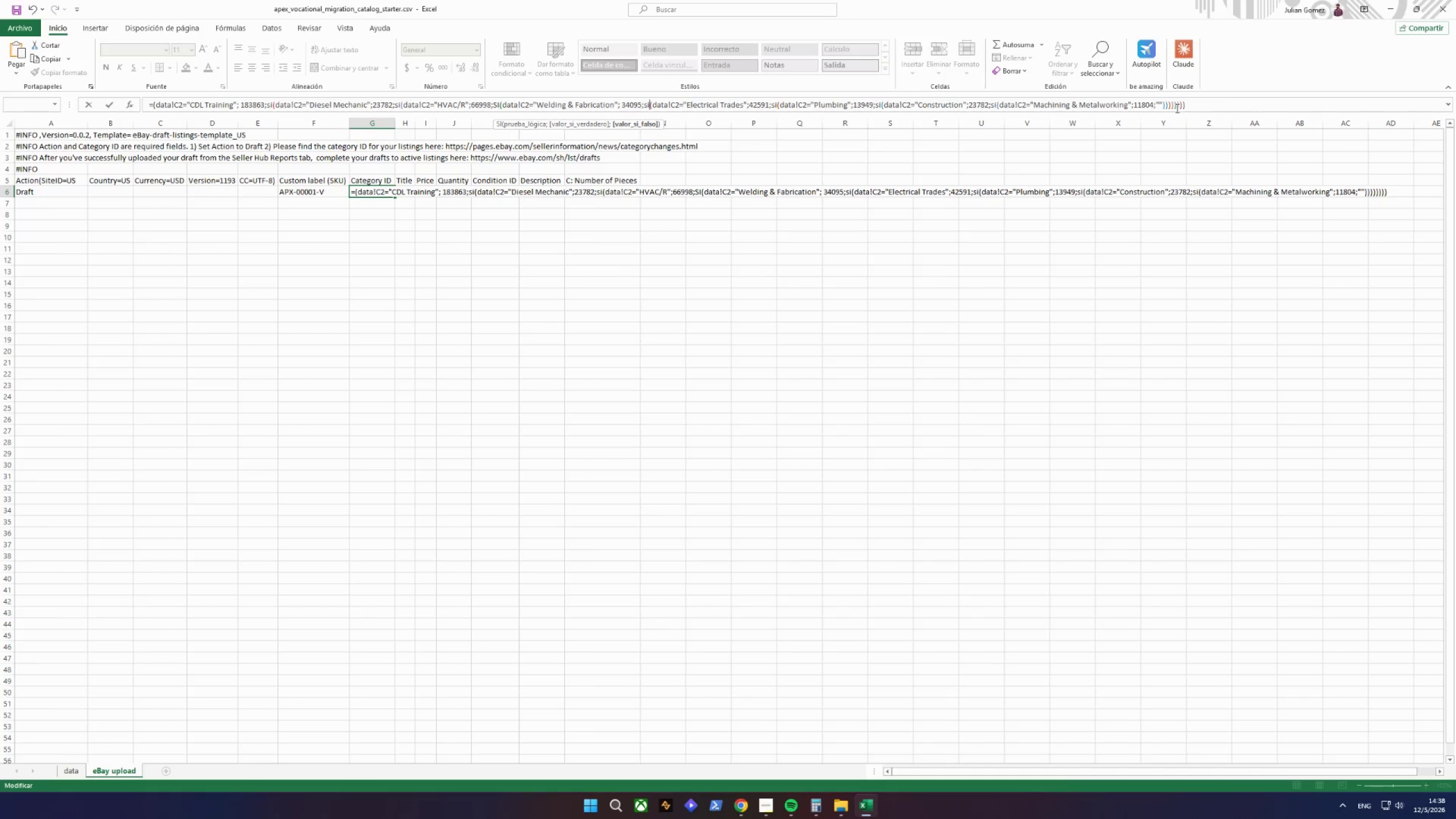 
hold_key(key=ArrowRight, duration=1.25)
 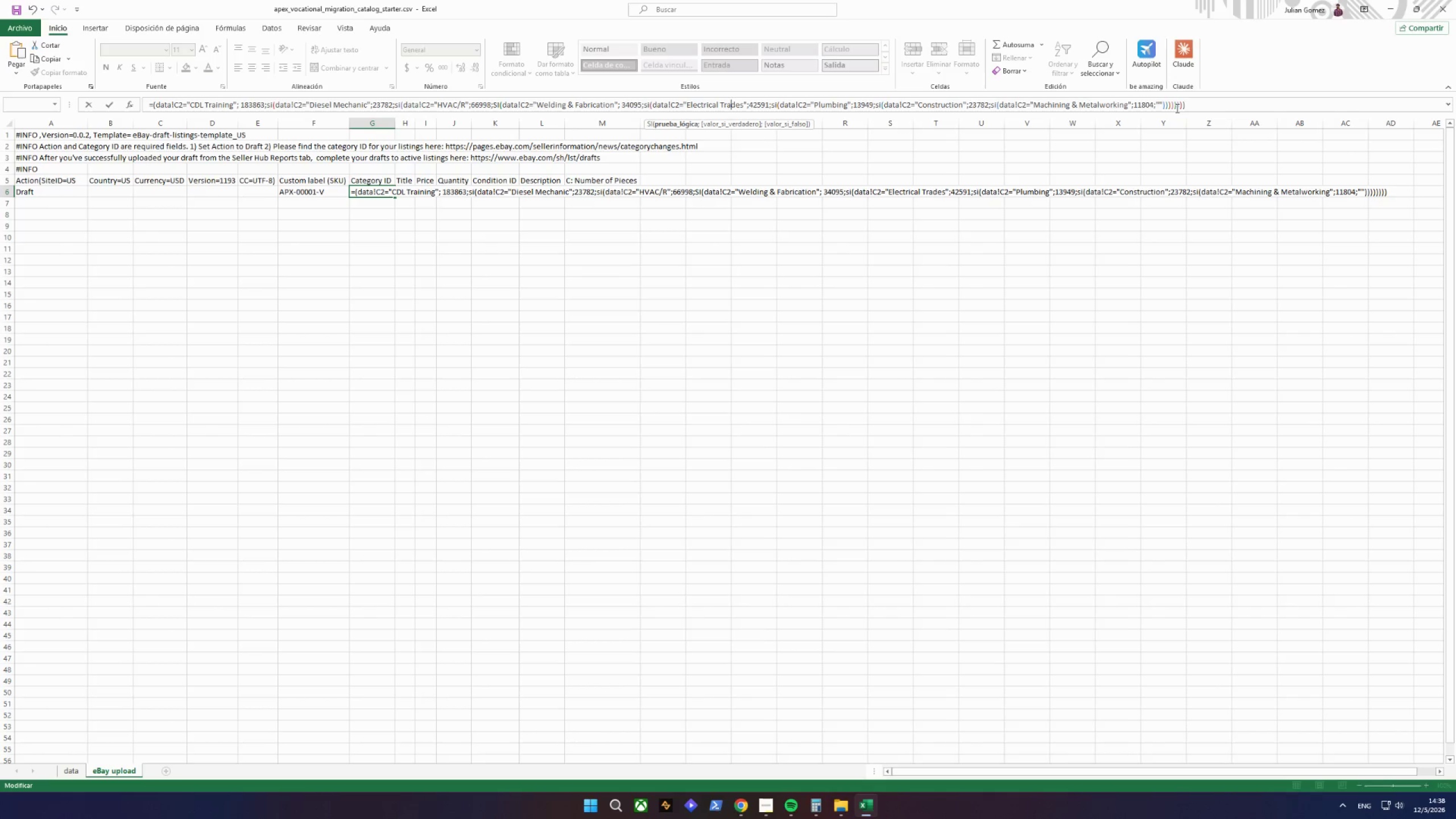 
hold_key(key=ArrowRight, duration=0.81)
 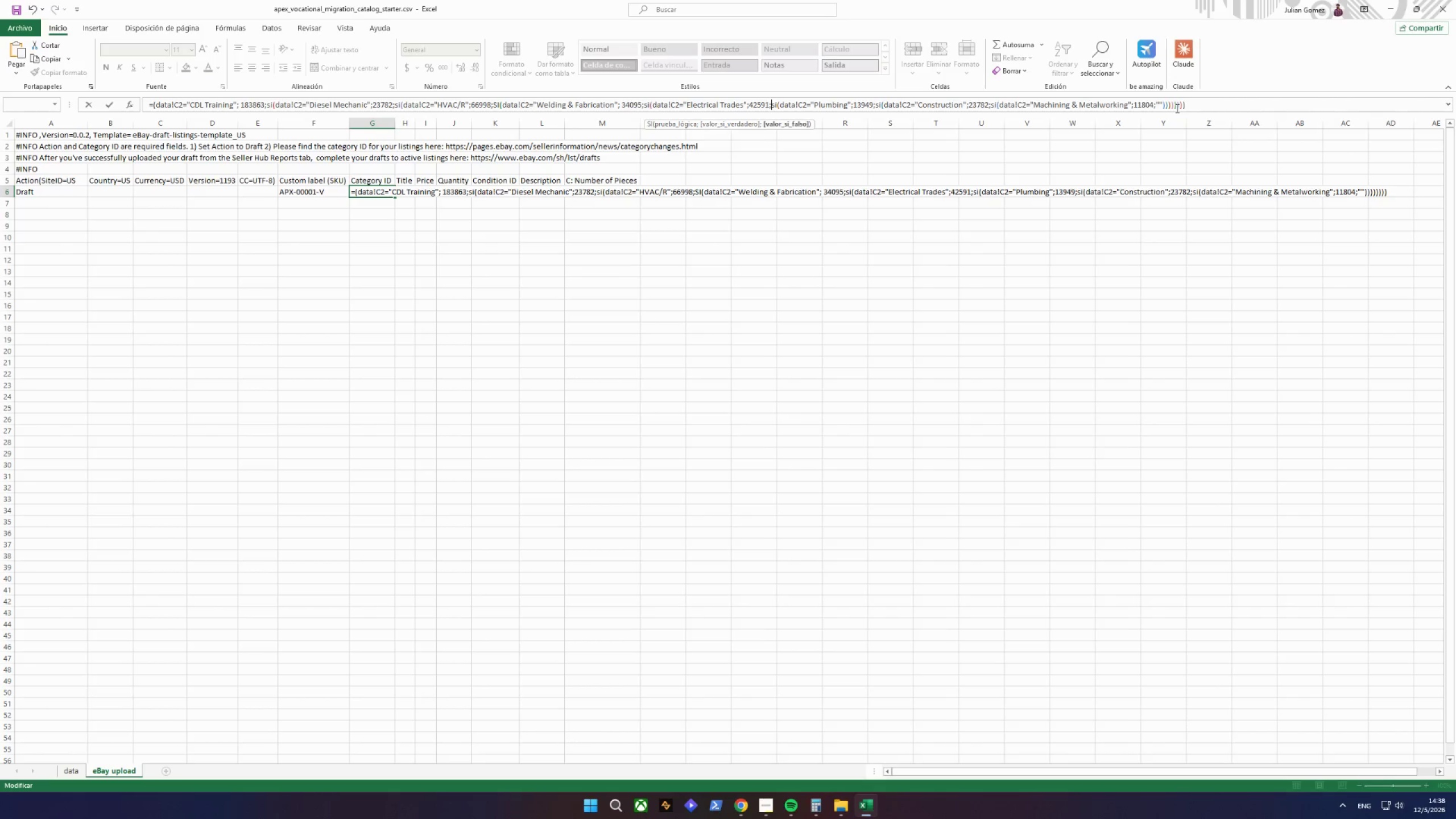 
hold_key(key=ArrowRight, duration=0.78)
 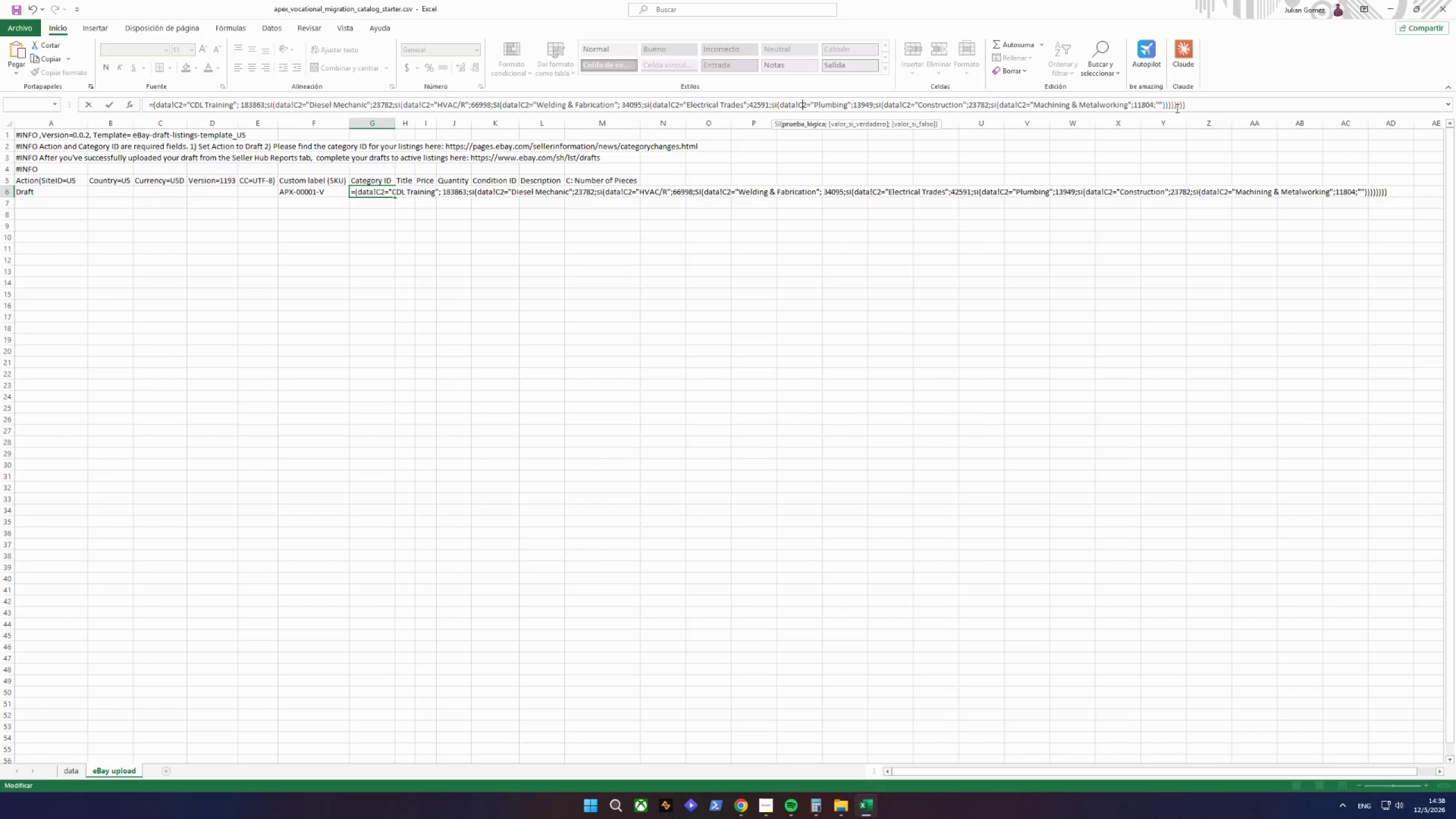 
hold_key(key=ArrowRight, duration=1.03)
 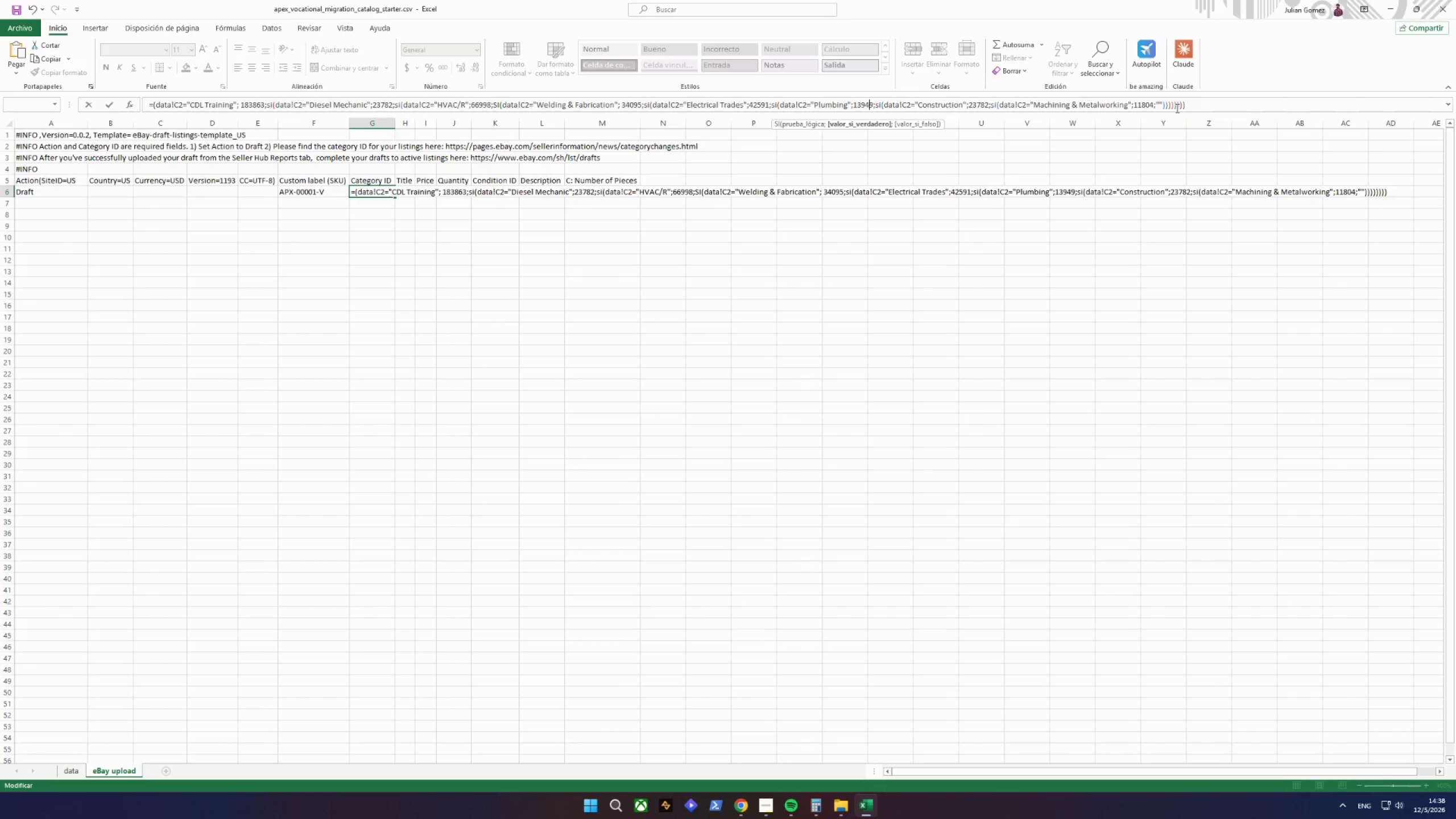 
key(ArrowRight)
 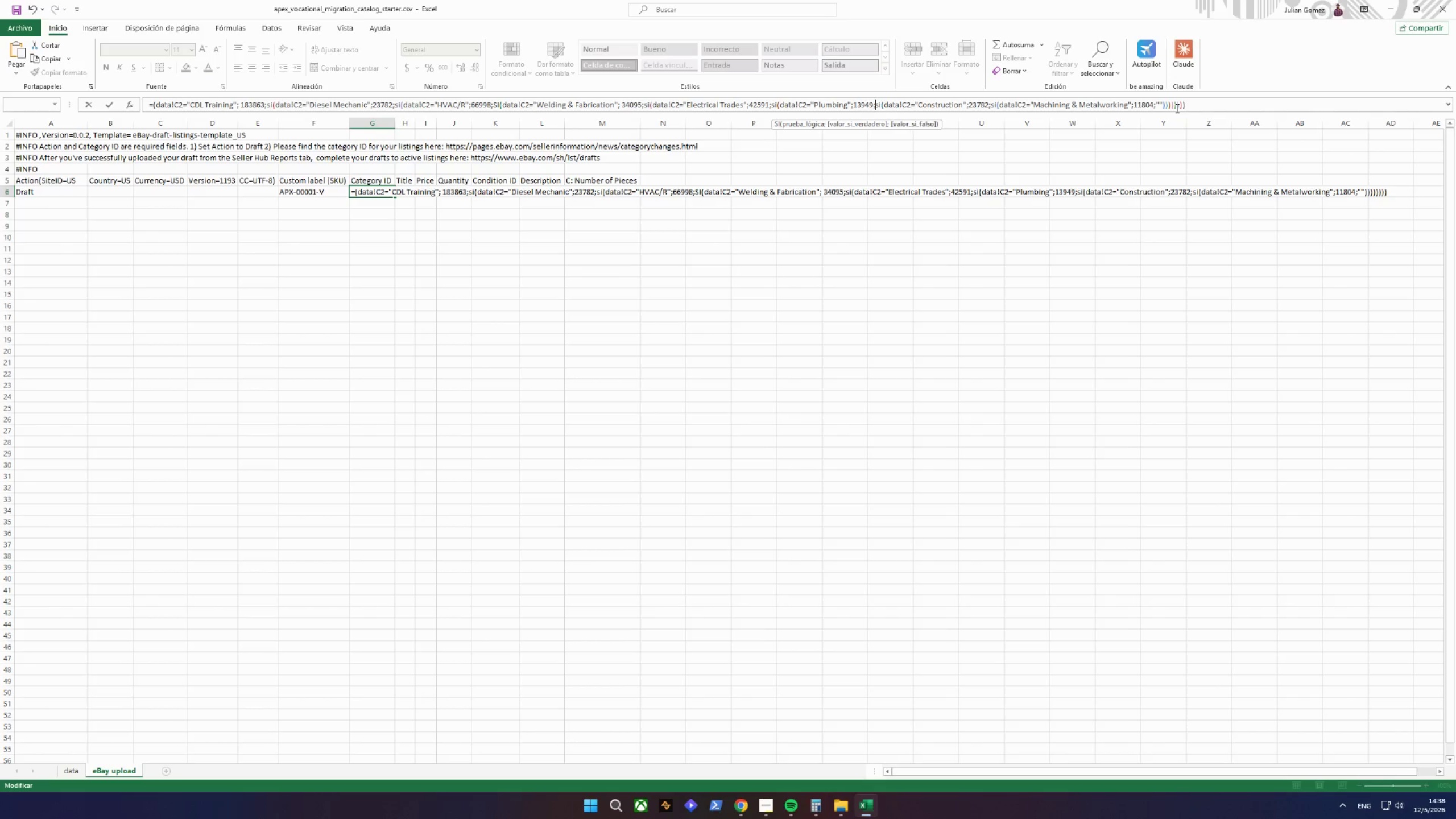 
key(ArrowRight)
 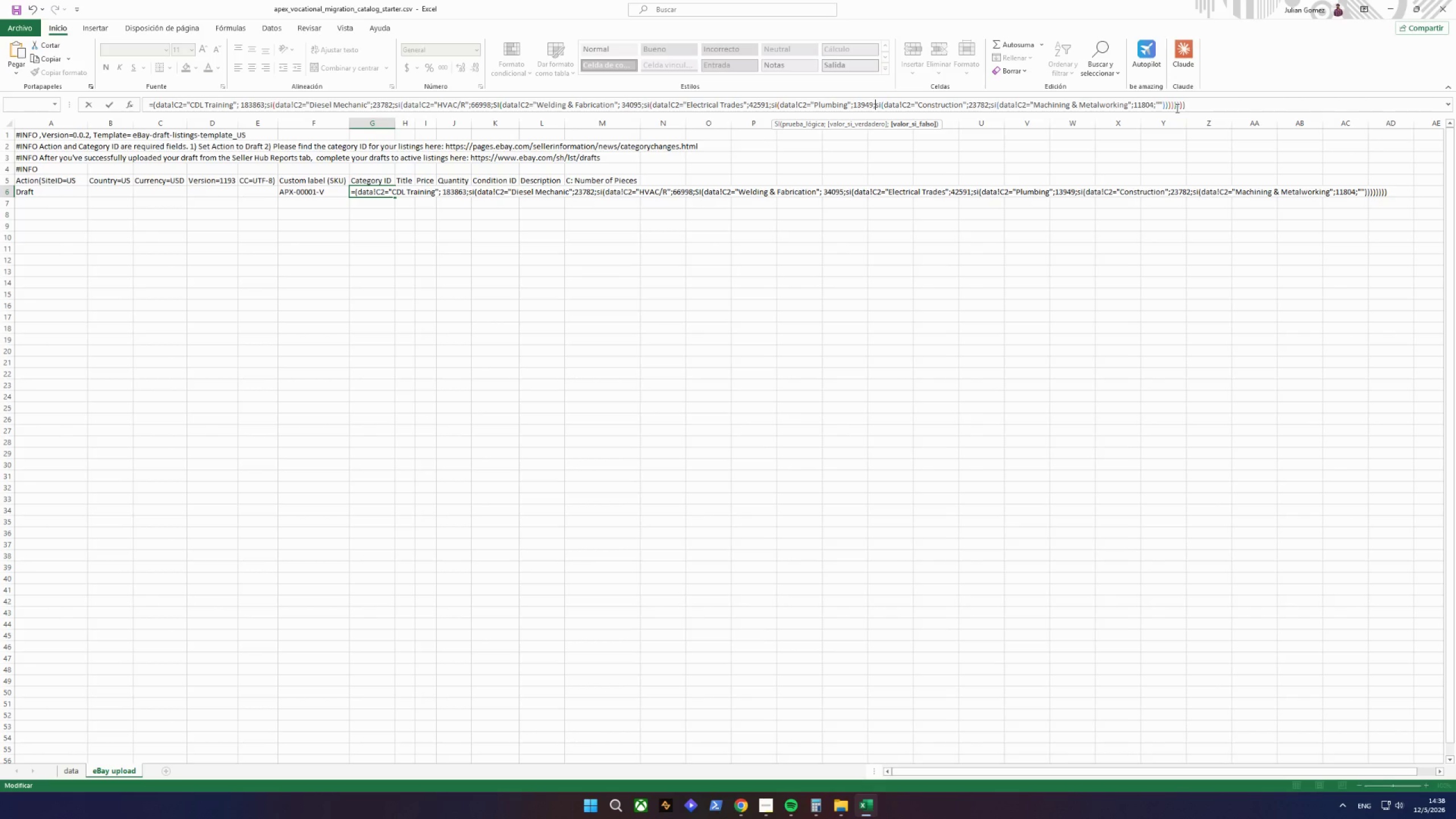 
key(ArrowRight)
 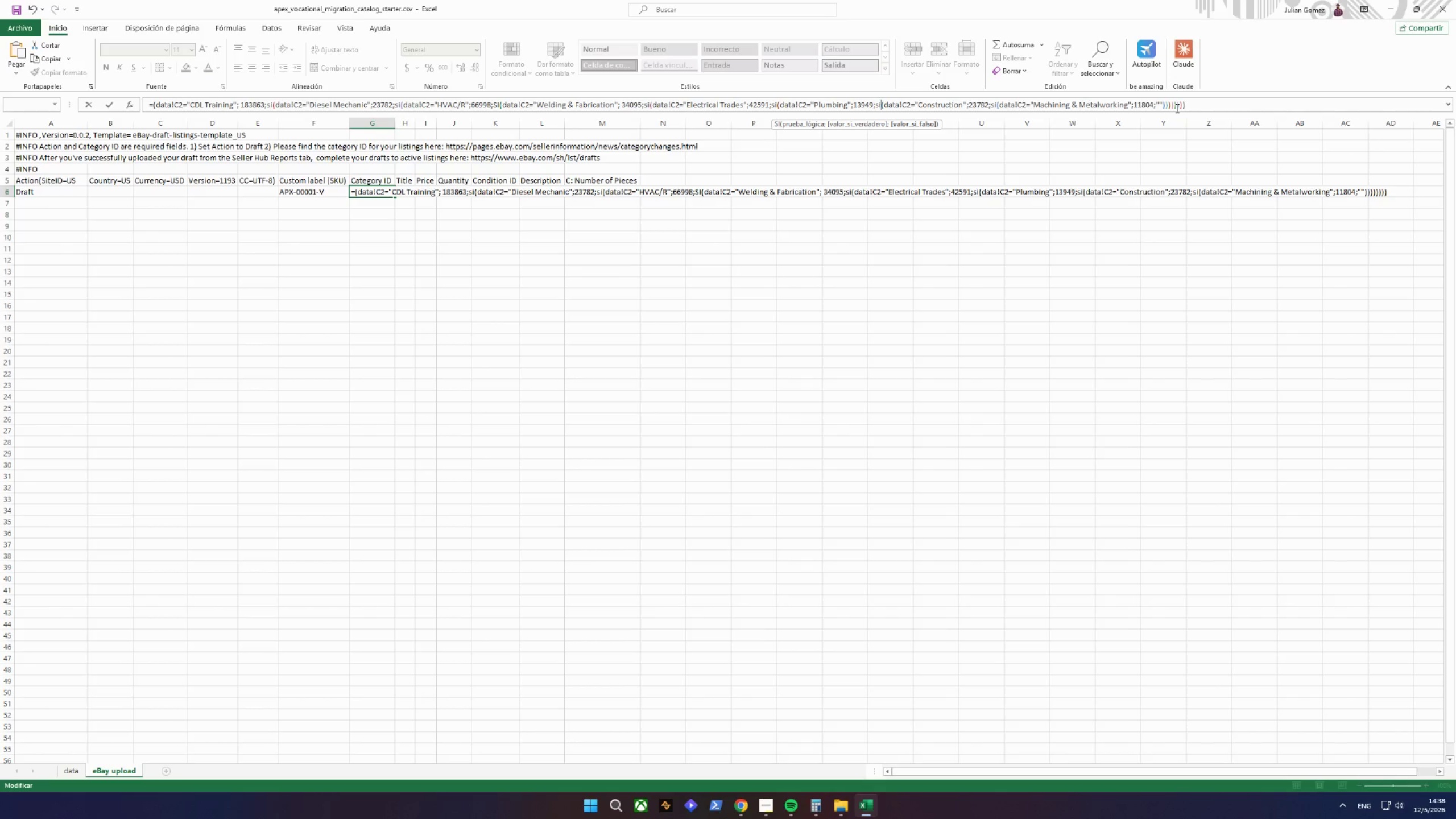 
key(ArrowRight)
 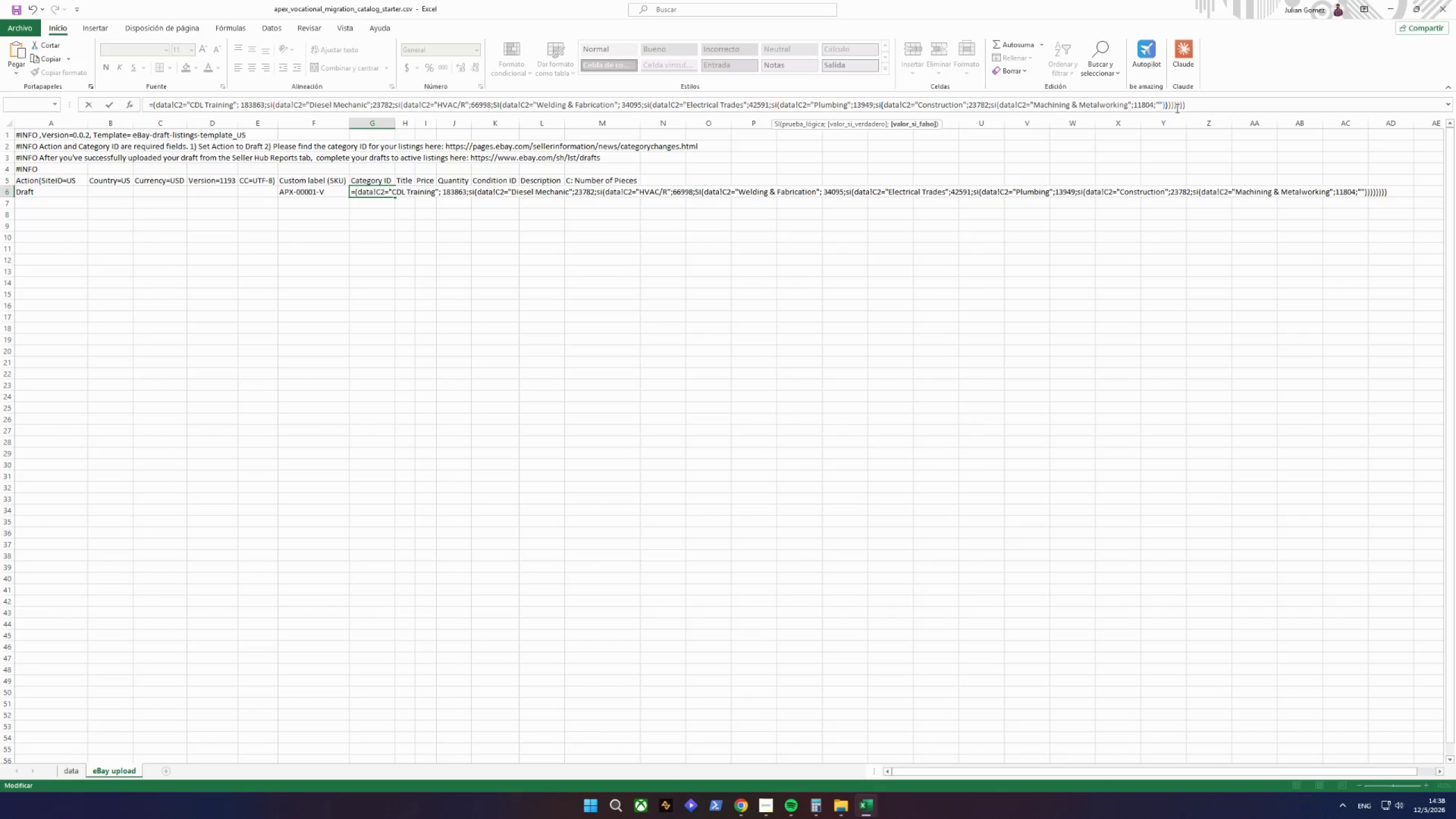 
hold_key(key=ArrowRight, duration=0.73)
 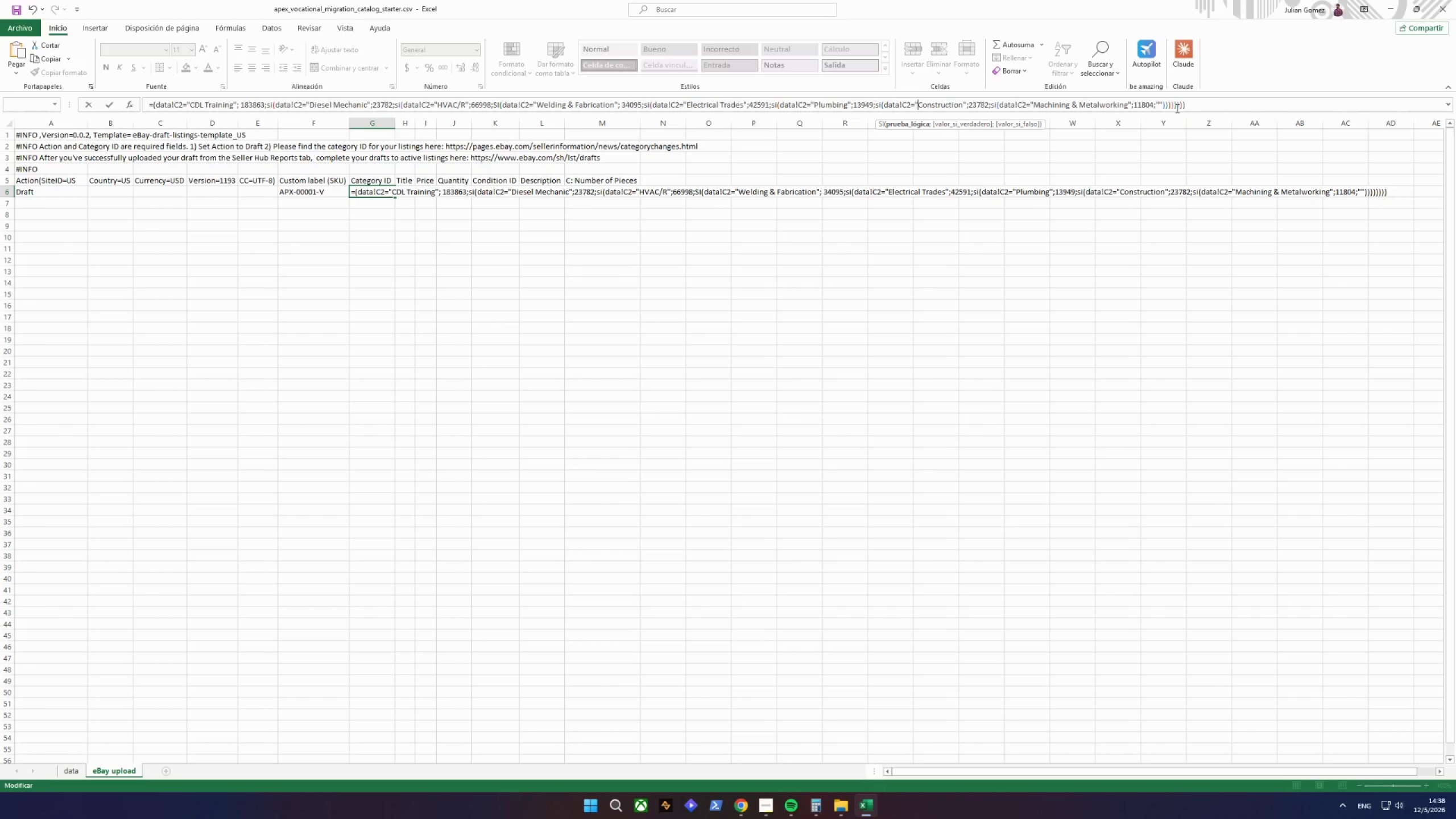 
key(ArrowRight)
 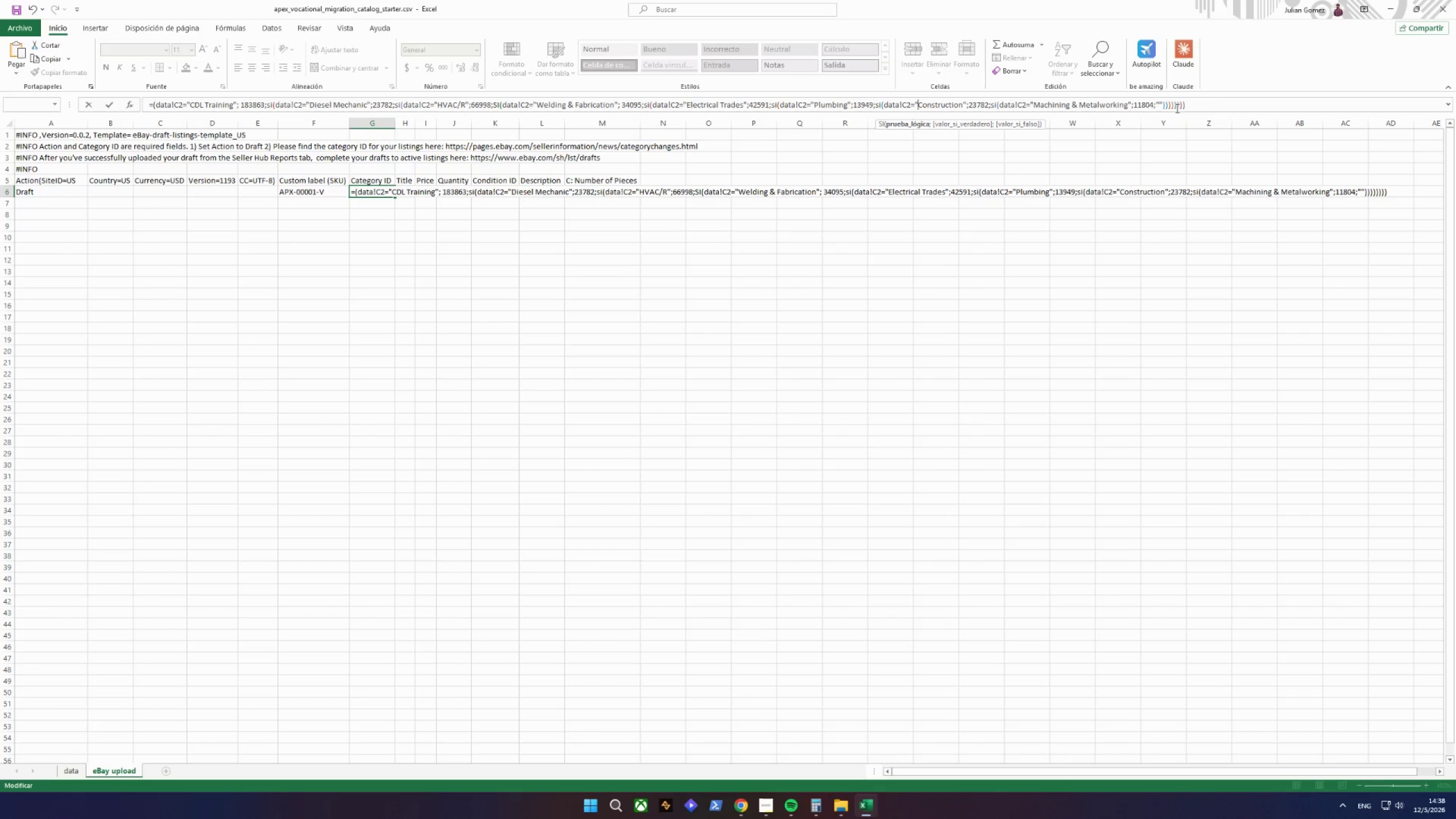 
key(ArrowRight)
 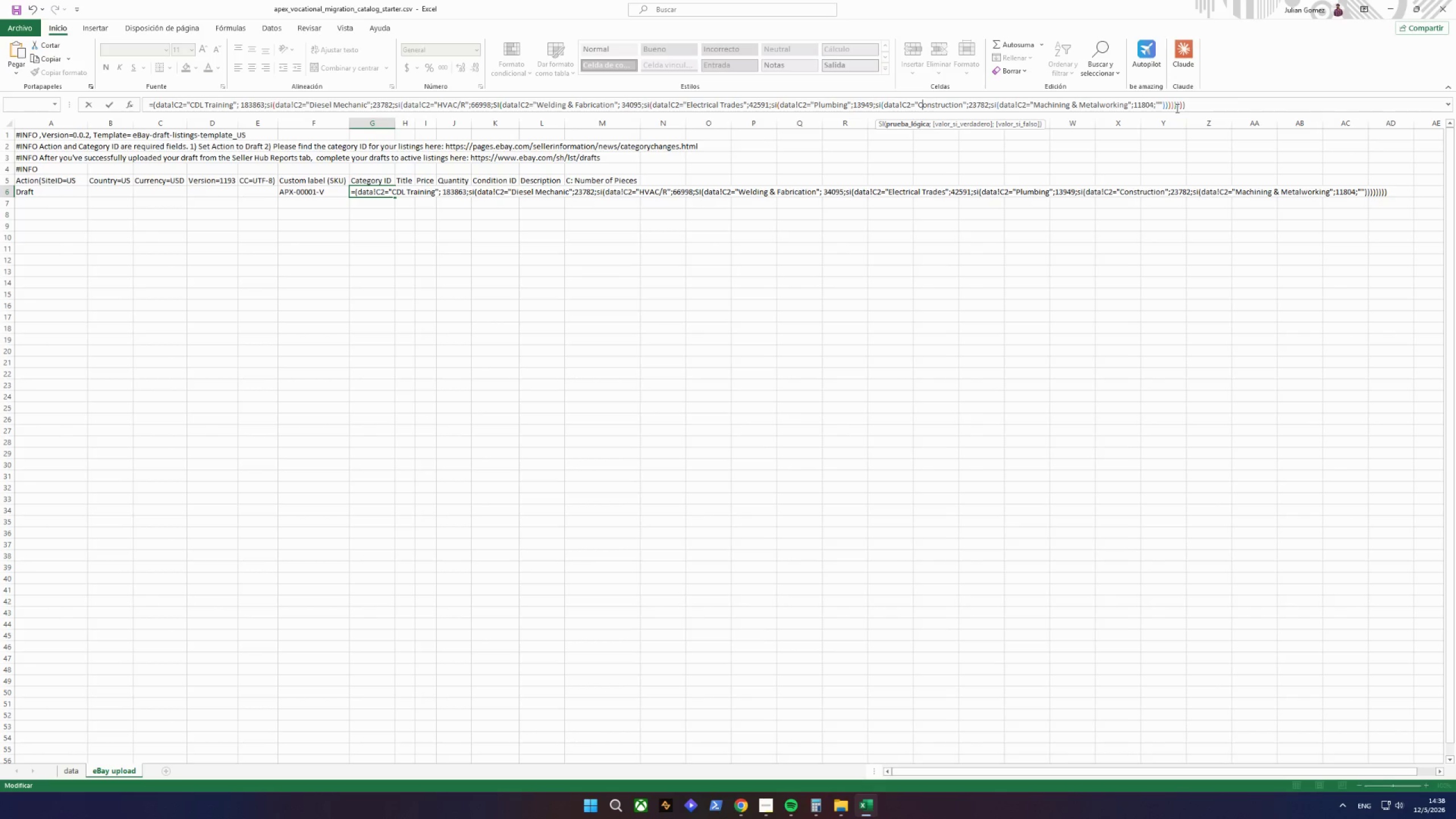 
key(ArrowRight)
 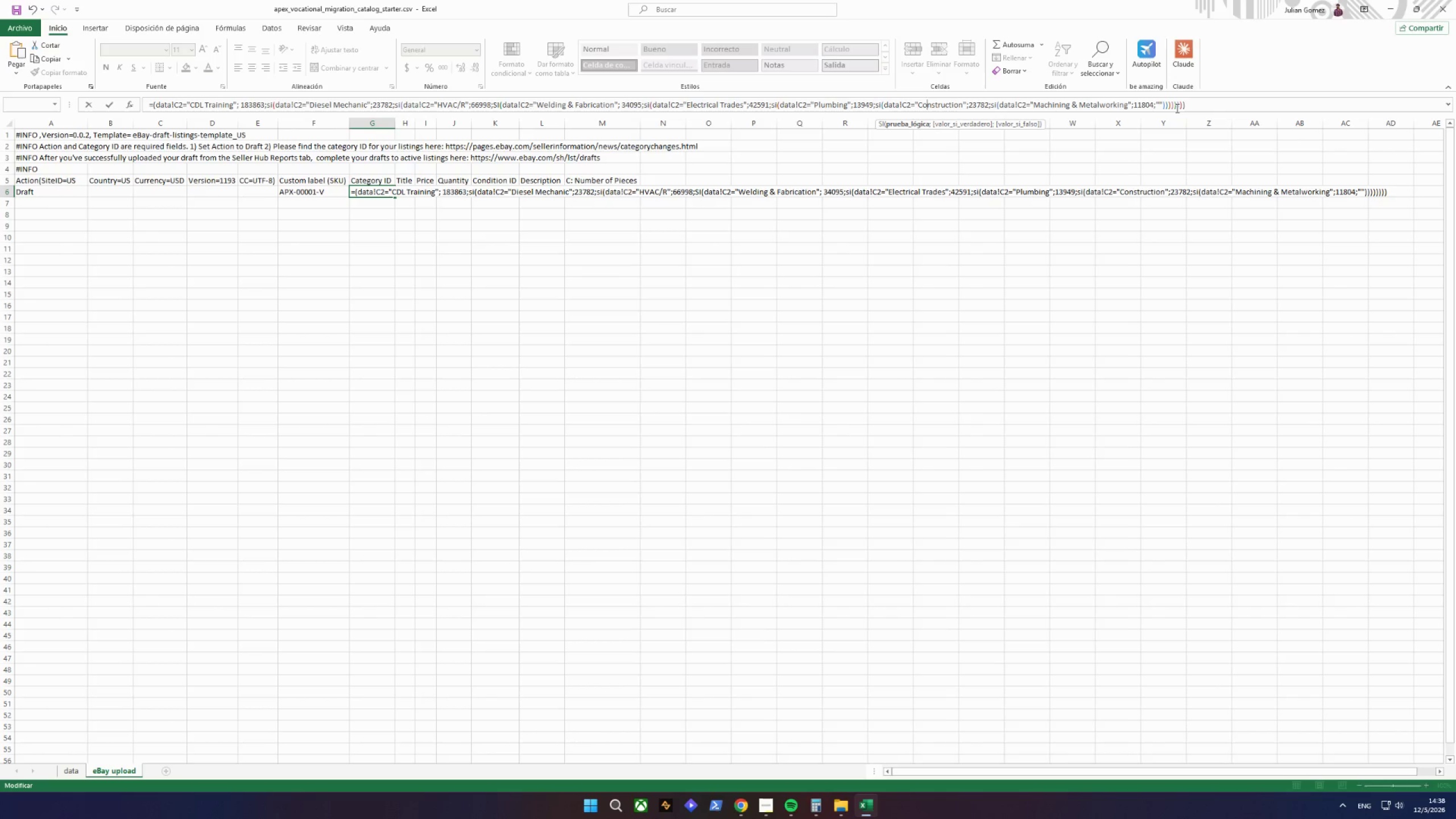 
hold_key(key=ArrowRight, duration=0.89)
 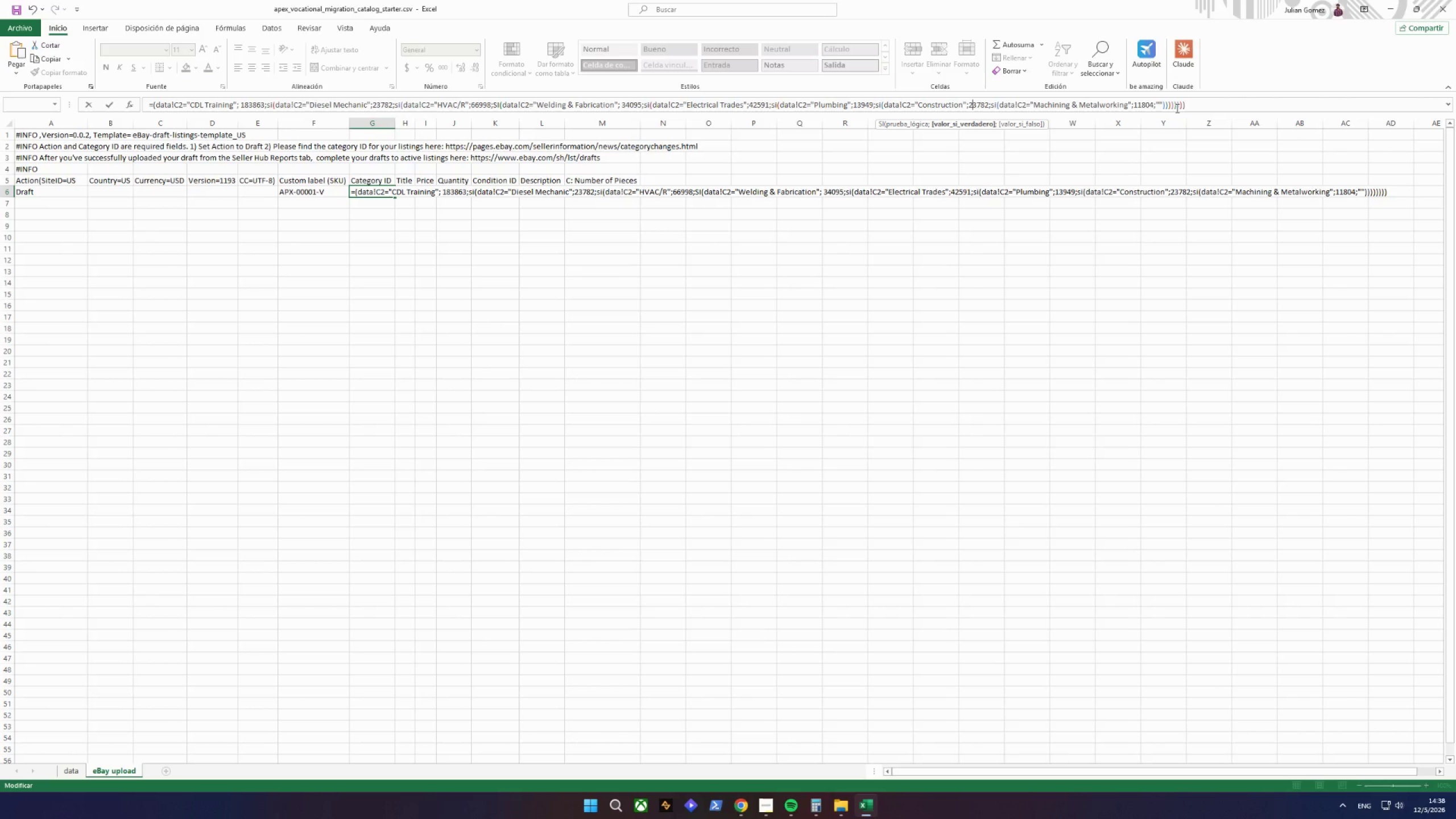 
wait(5.91)
 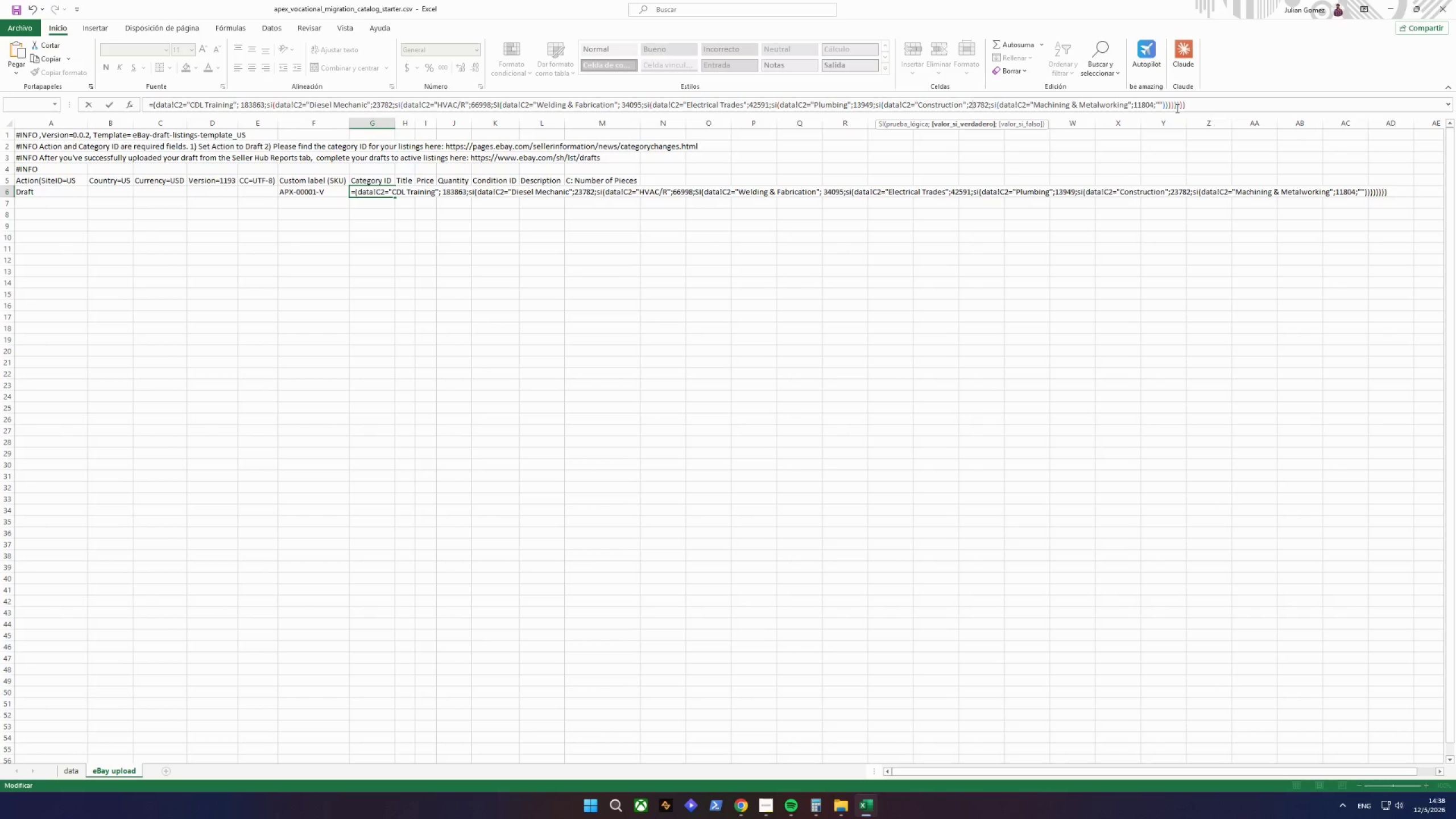 
hold_key(key=ArrowRight, duration=1.5)
 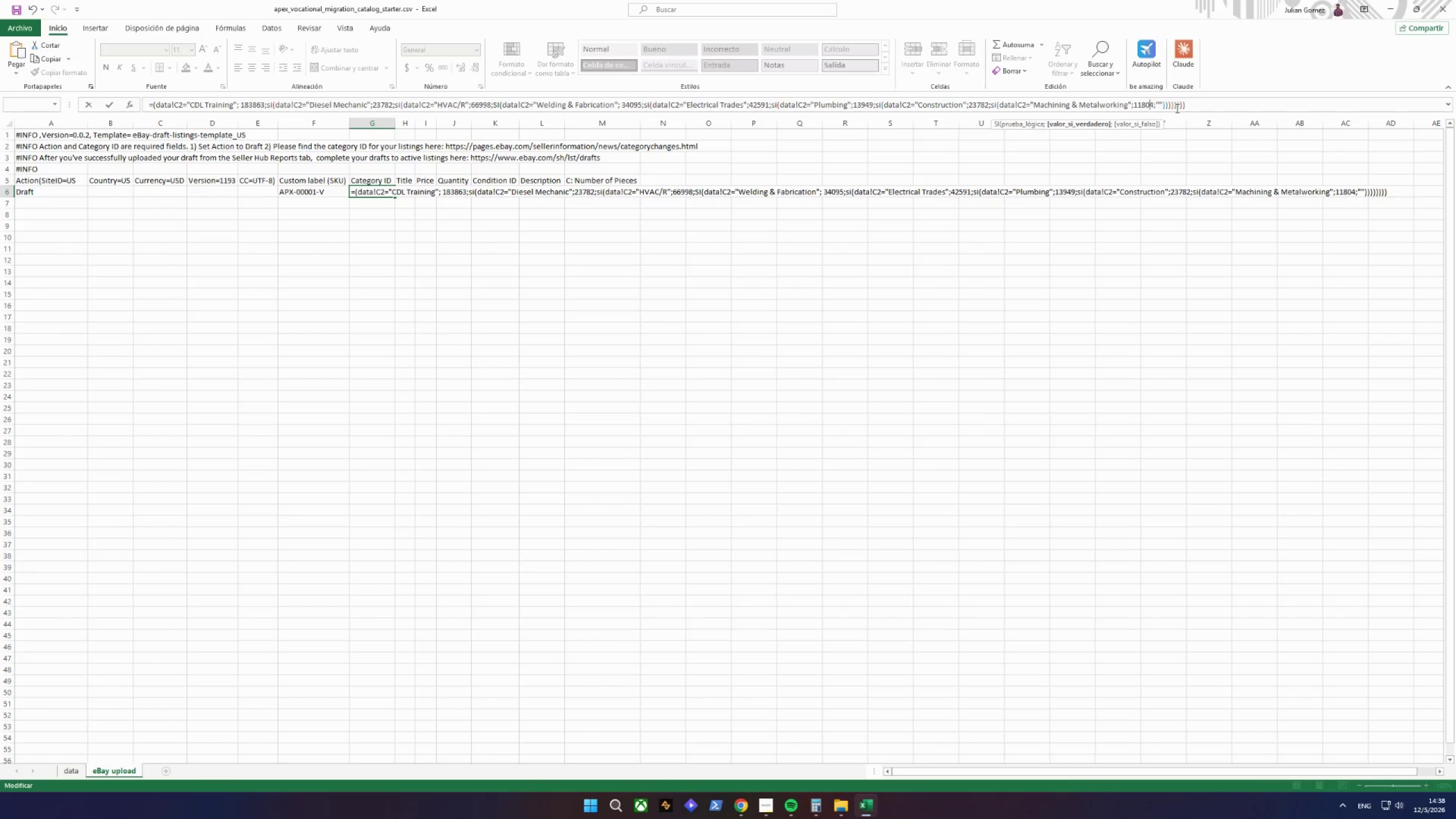 
hold_key(key=ArrowRight, duration=0.53)
 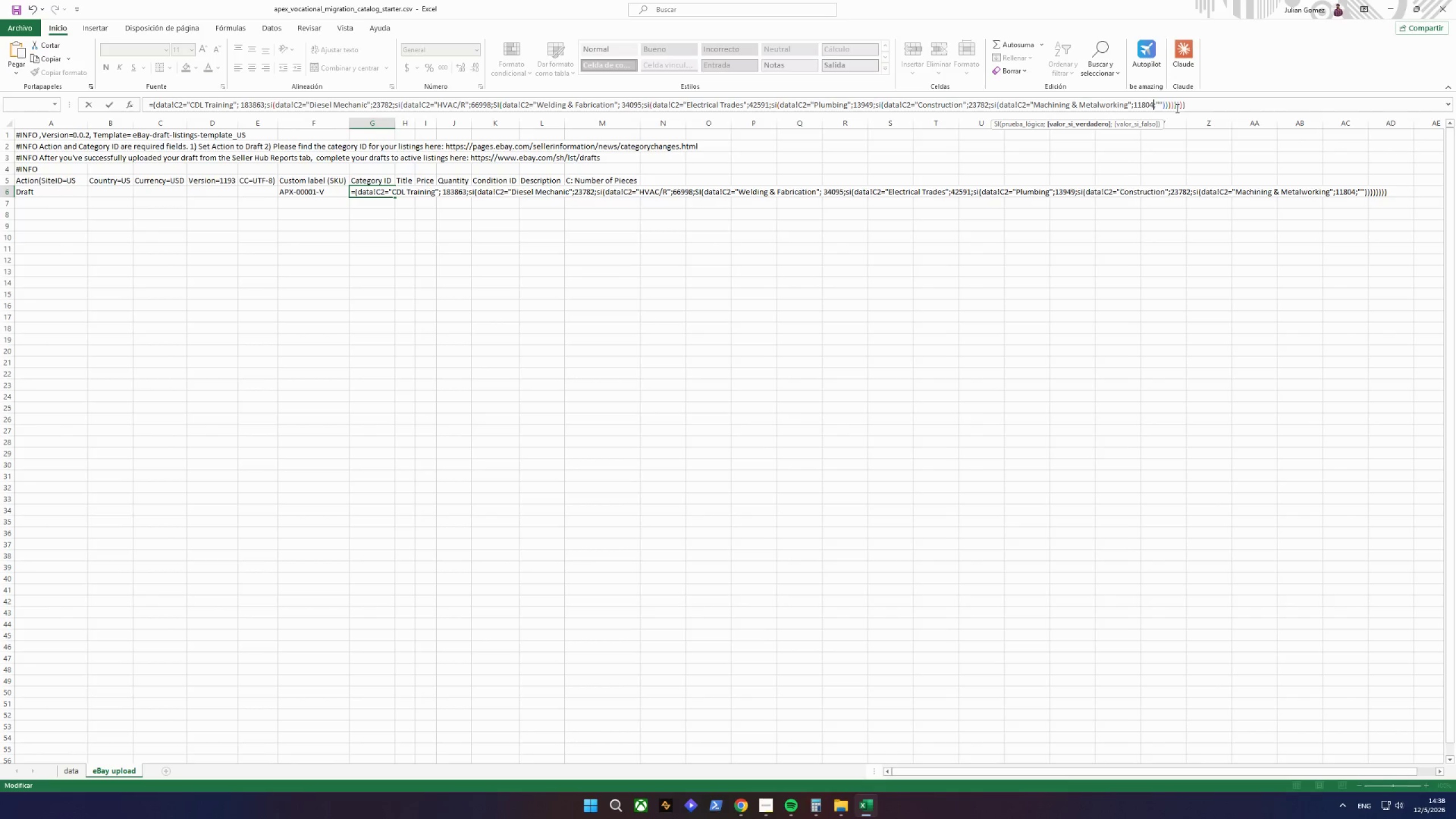 
key(ArrowRight)
 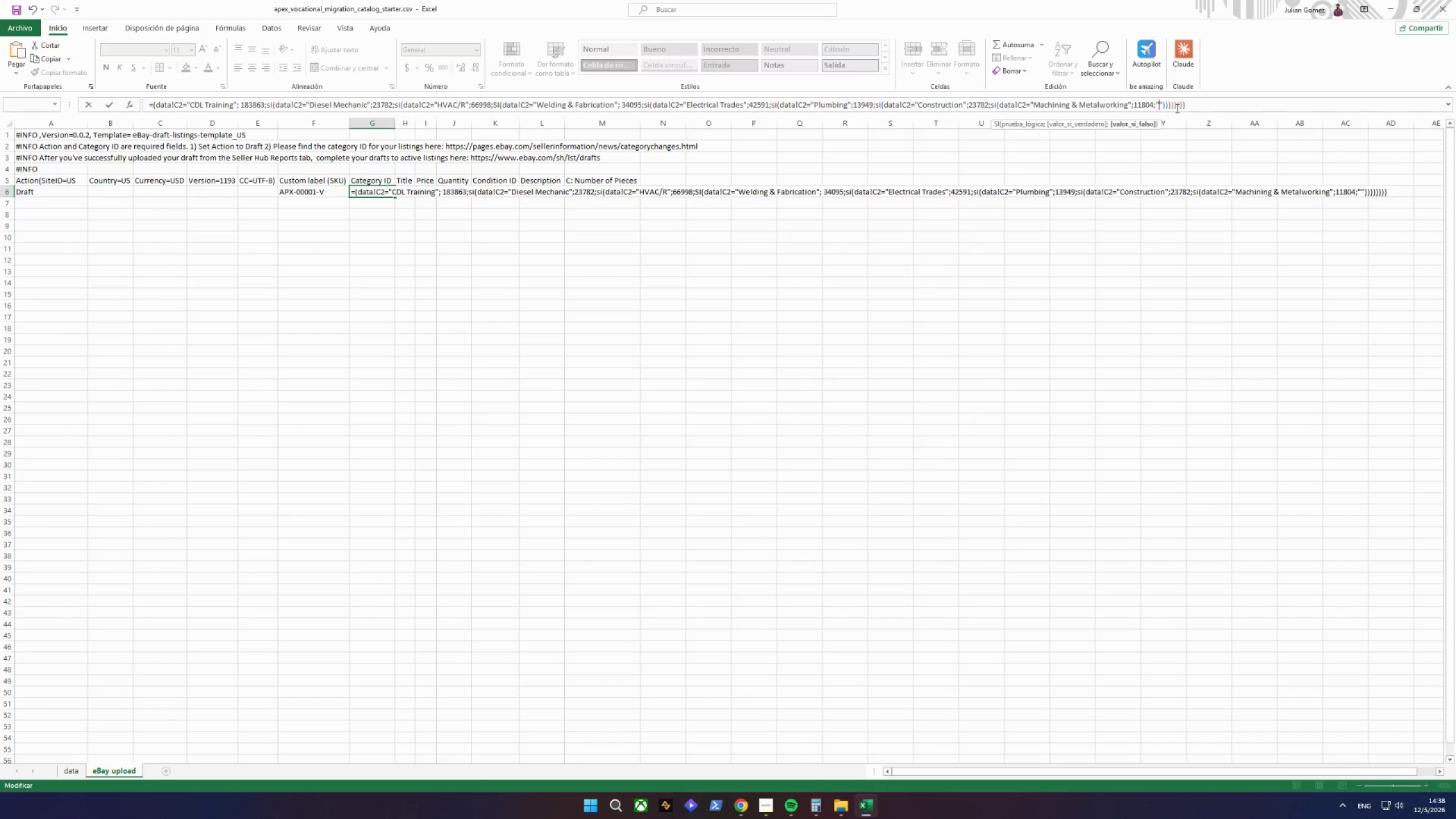 
key(ArrowRight)
 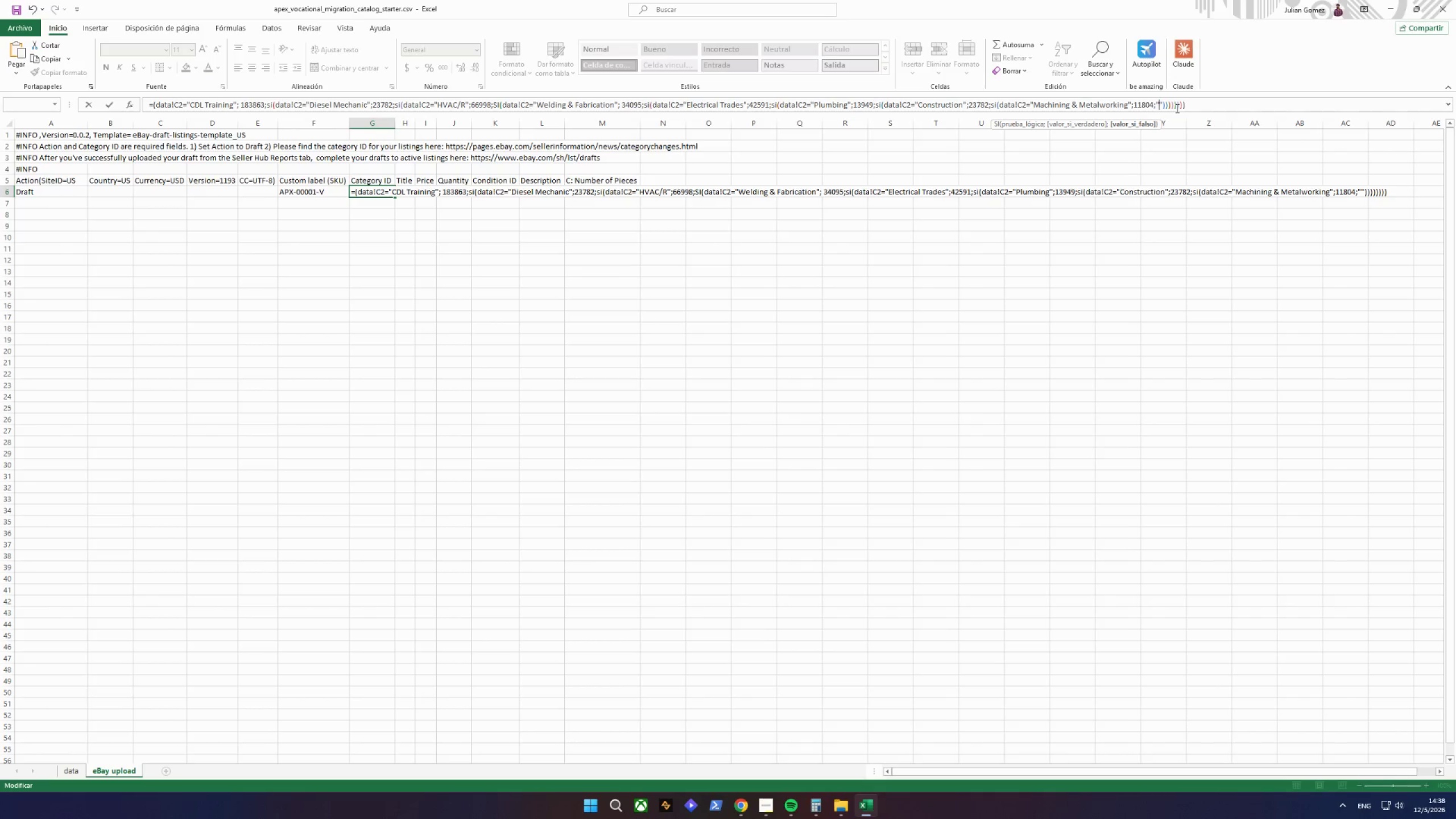 
key(Space)
 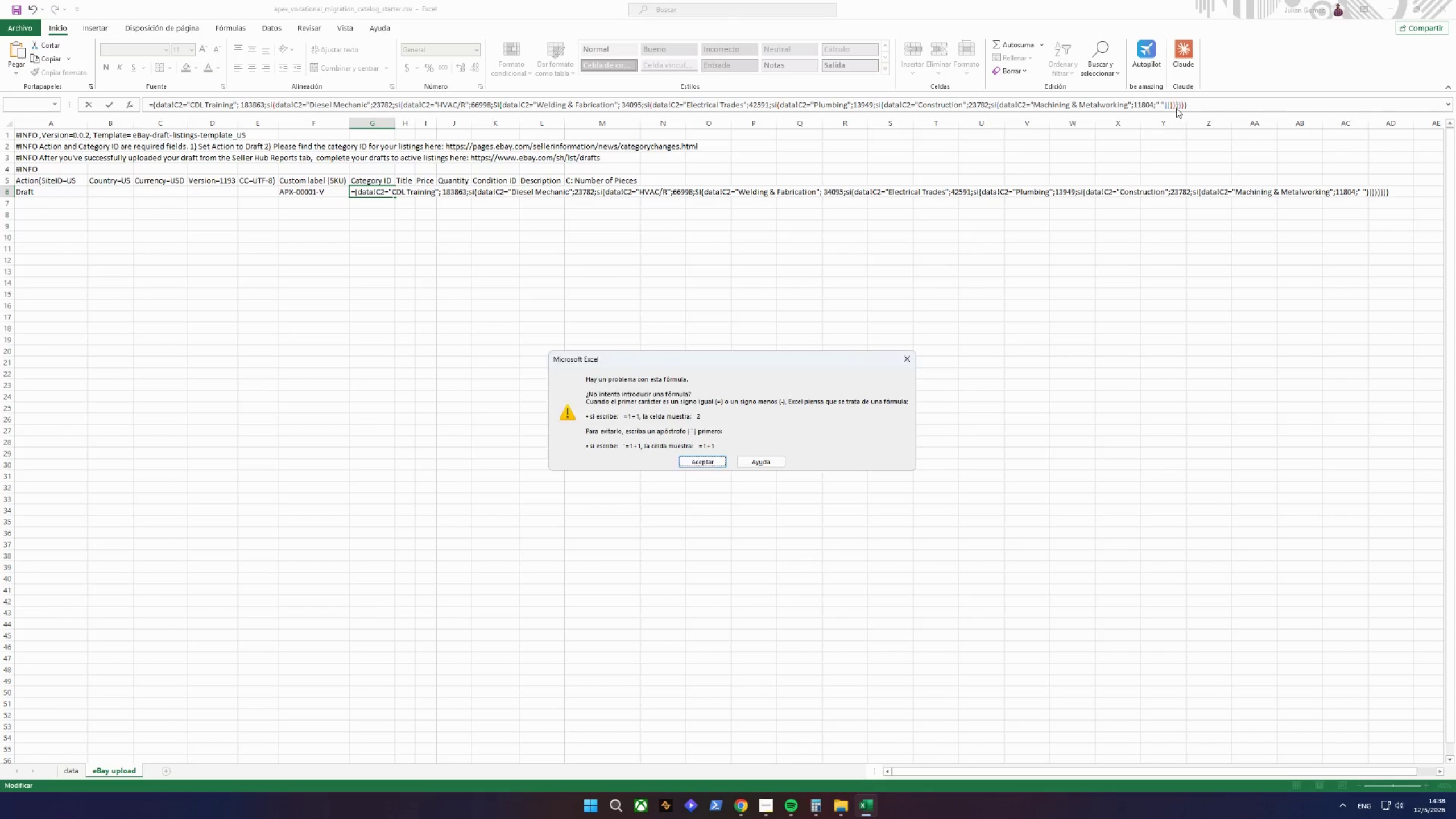 
key(Enter)
 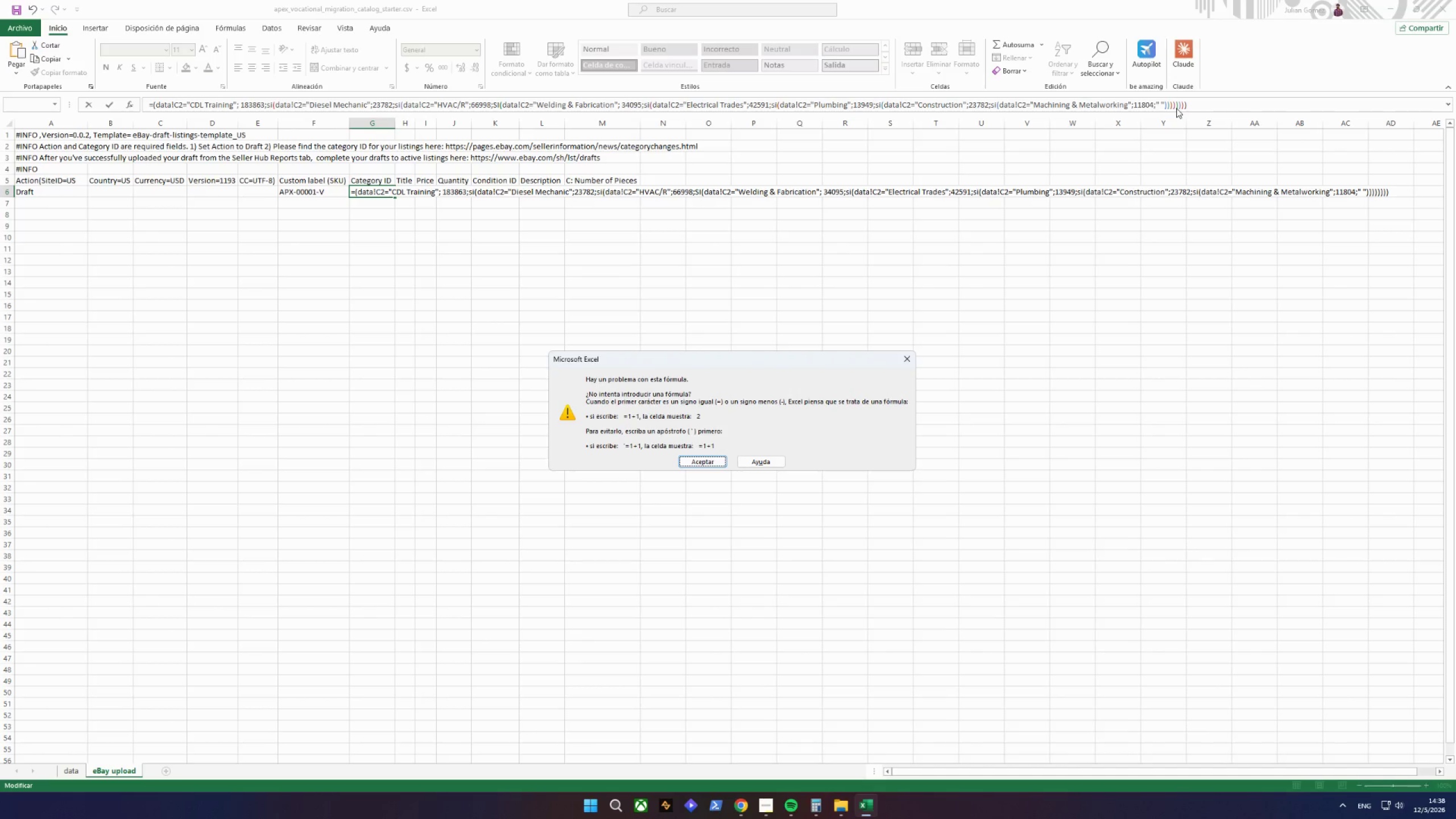 
wait(9.58)
 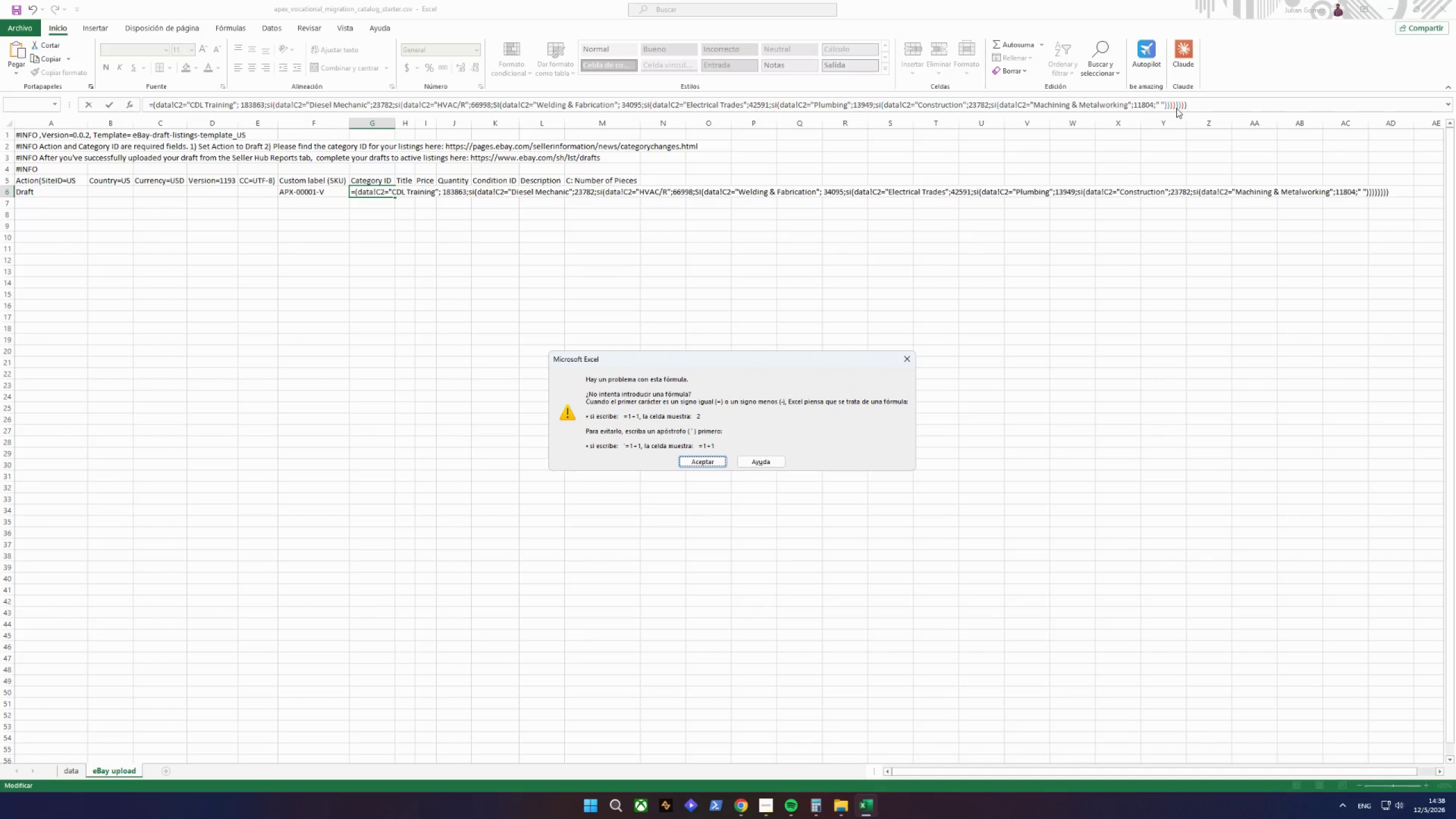 
key(Enter)
 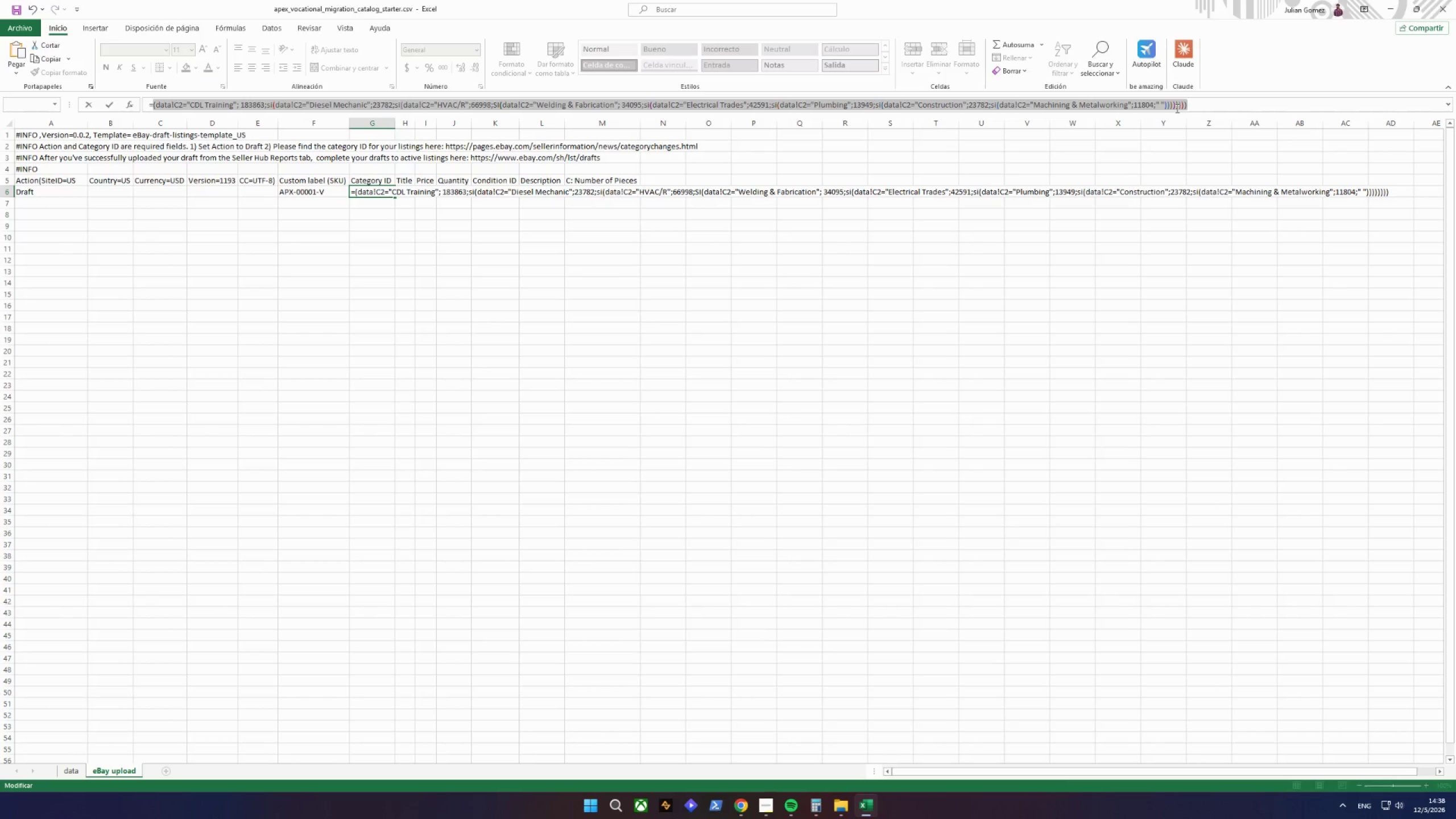 
key(ArrowRight)
 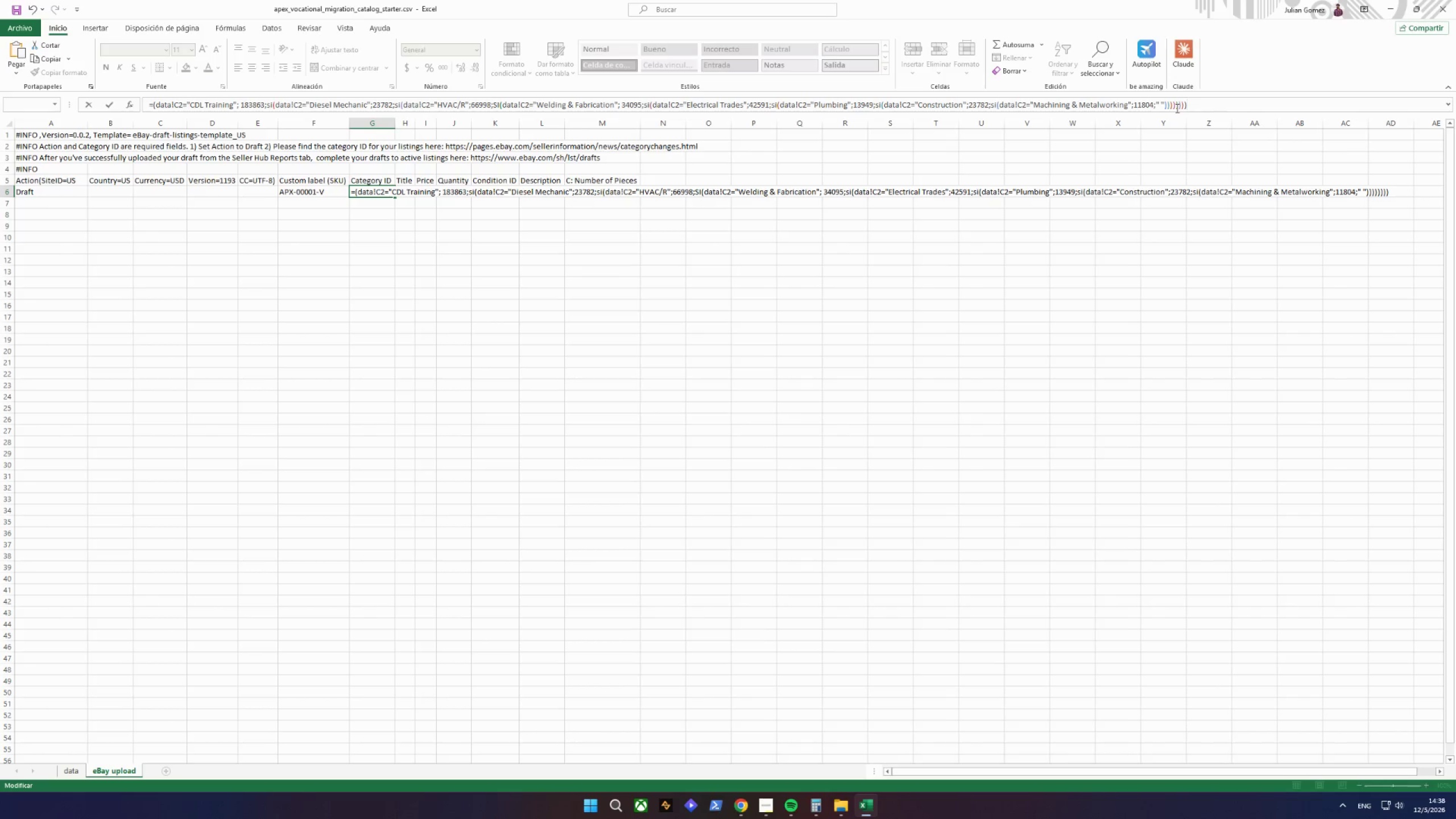 
hold_key(key=ArrowLeft, duration=1.5)
 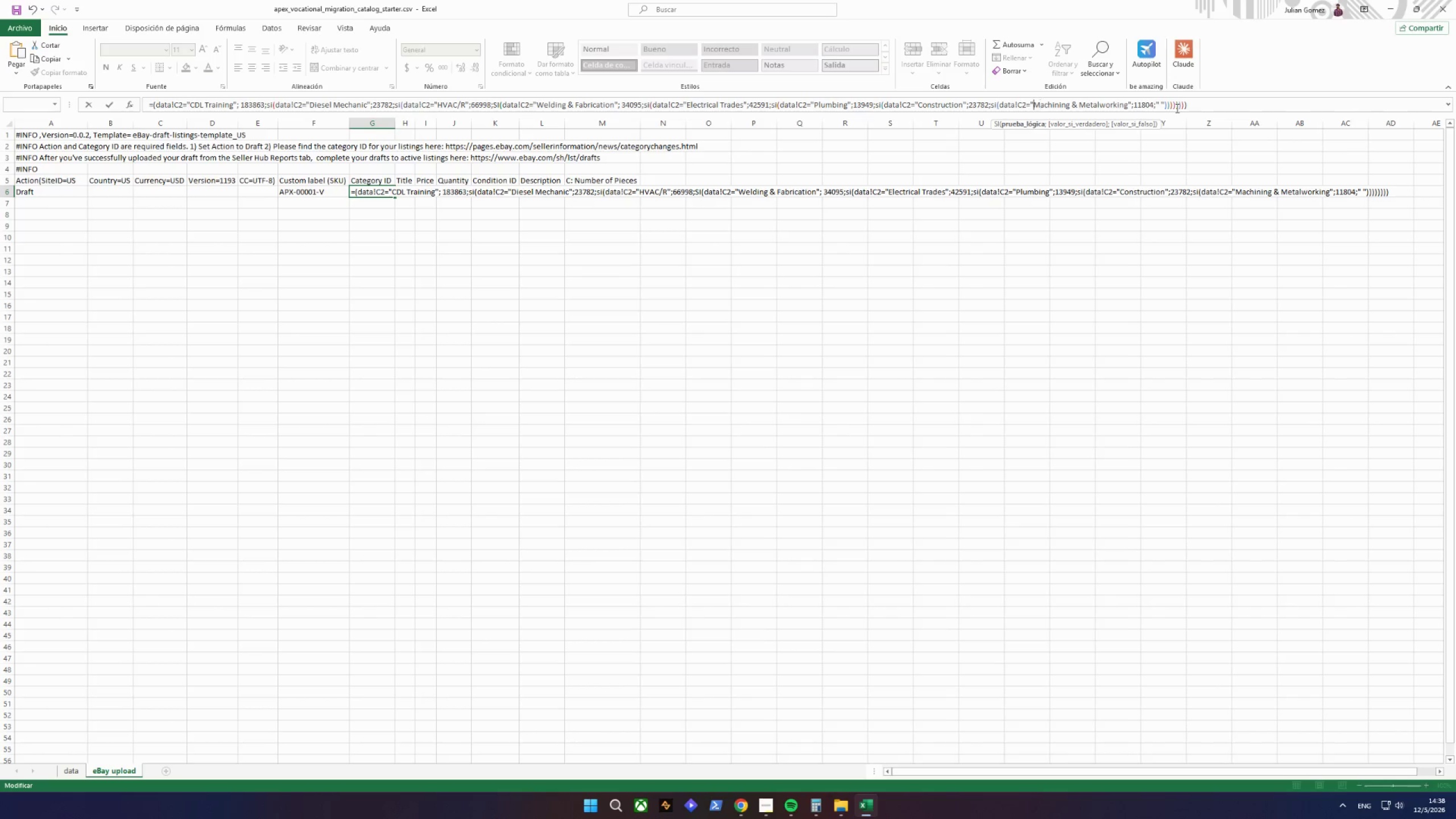 
hold_key(key=ArrowLeft, duration=0.38)
 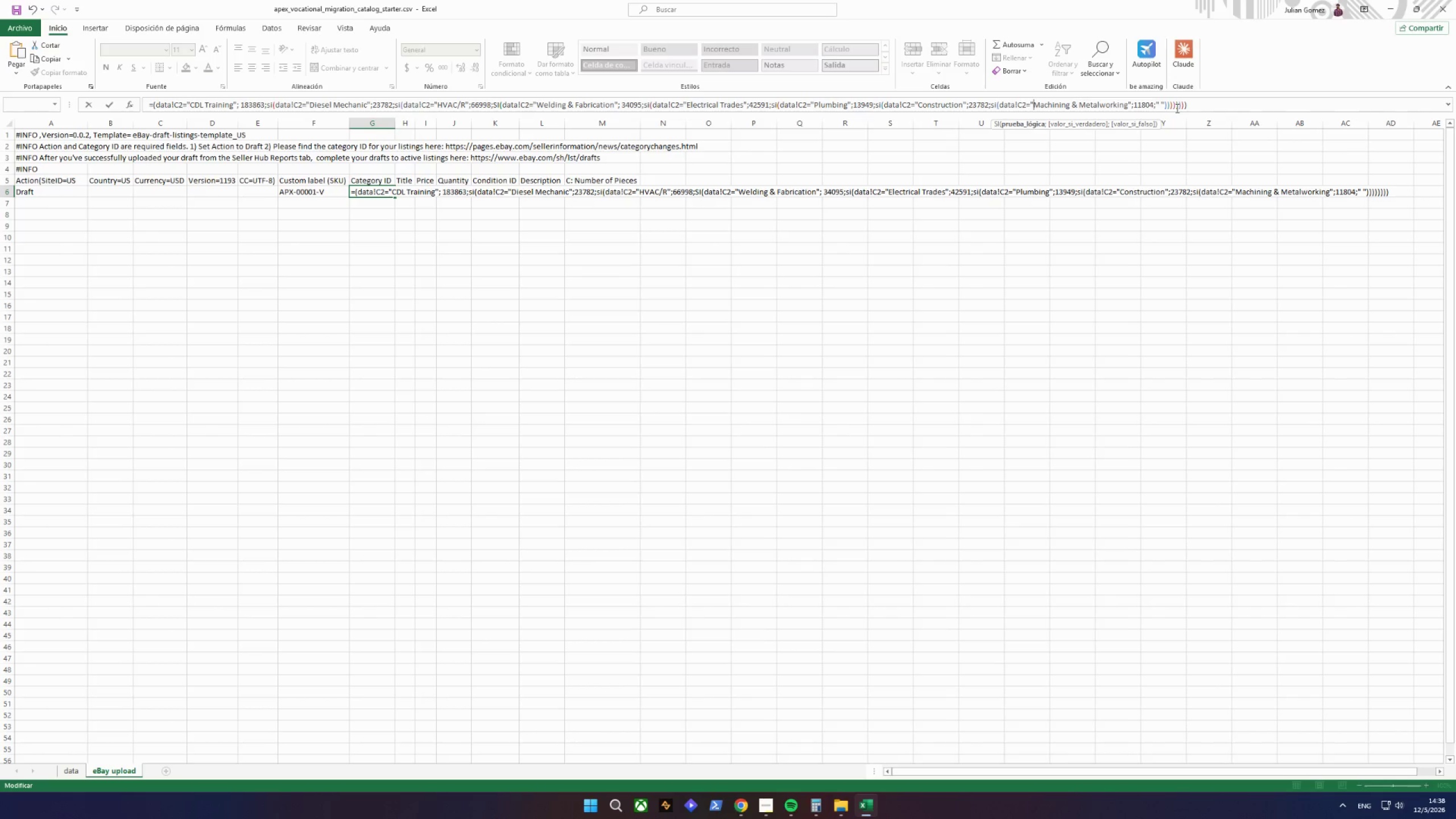 
hold_key(key=ArrowLeft, duration=0.91)
 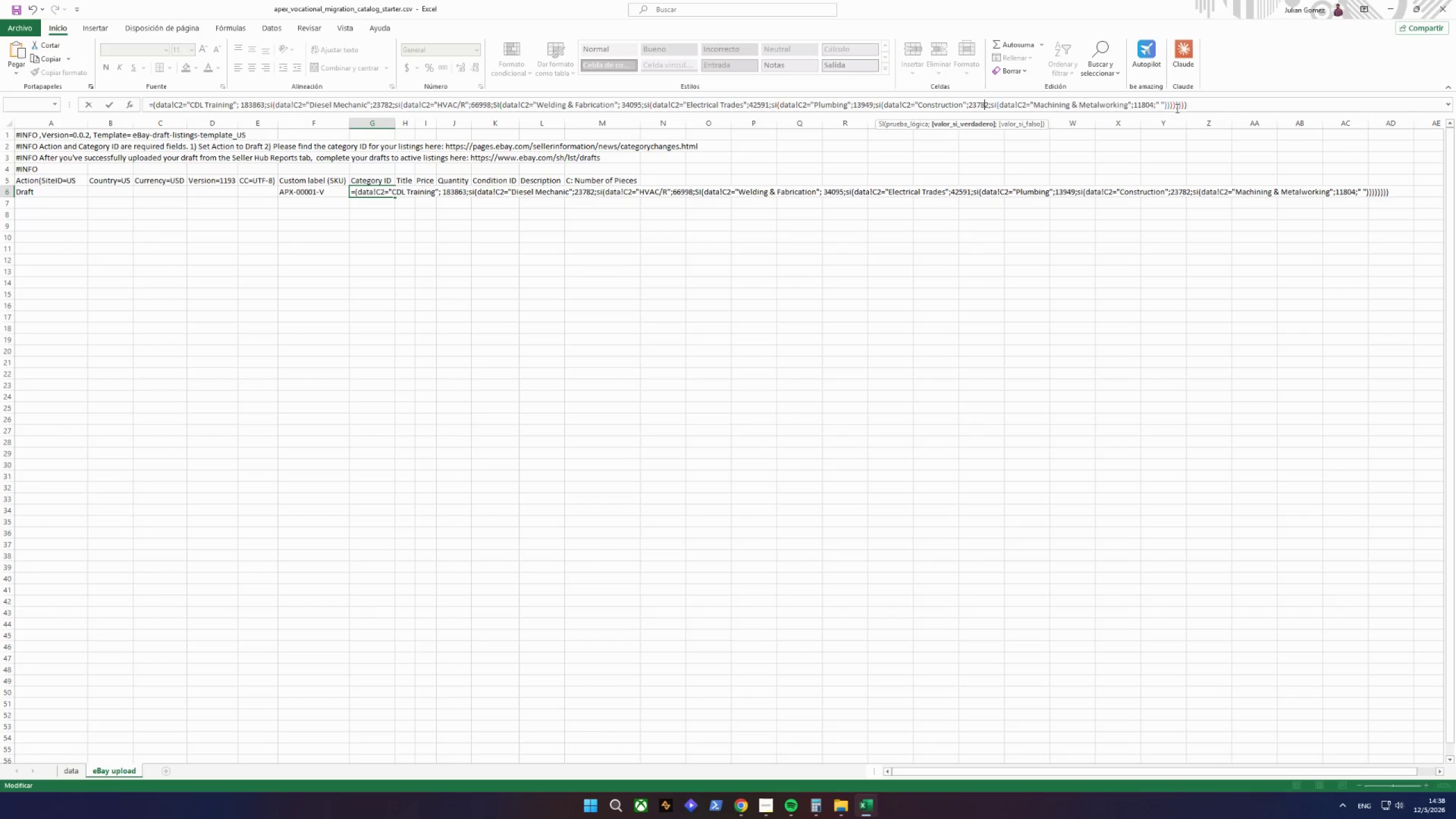 
hold_key(key=ArrowLeft, duration=0.75)
 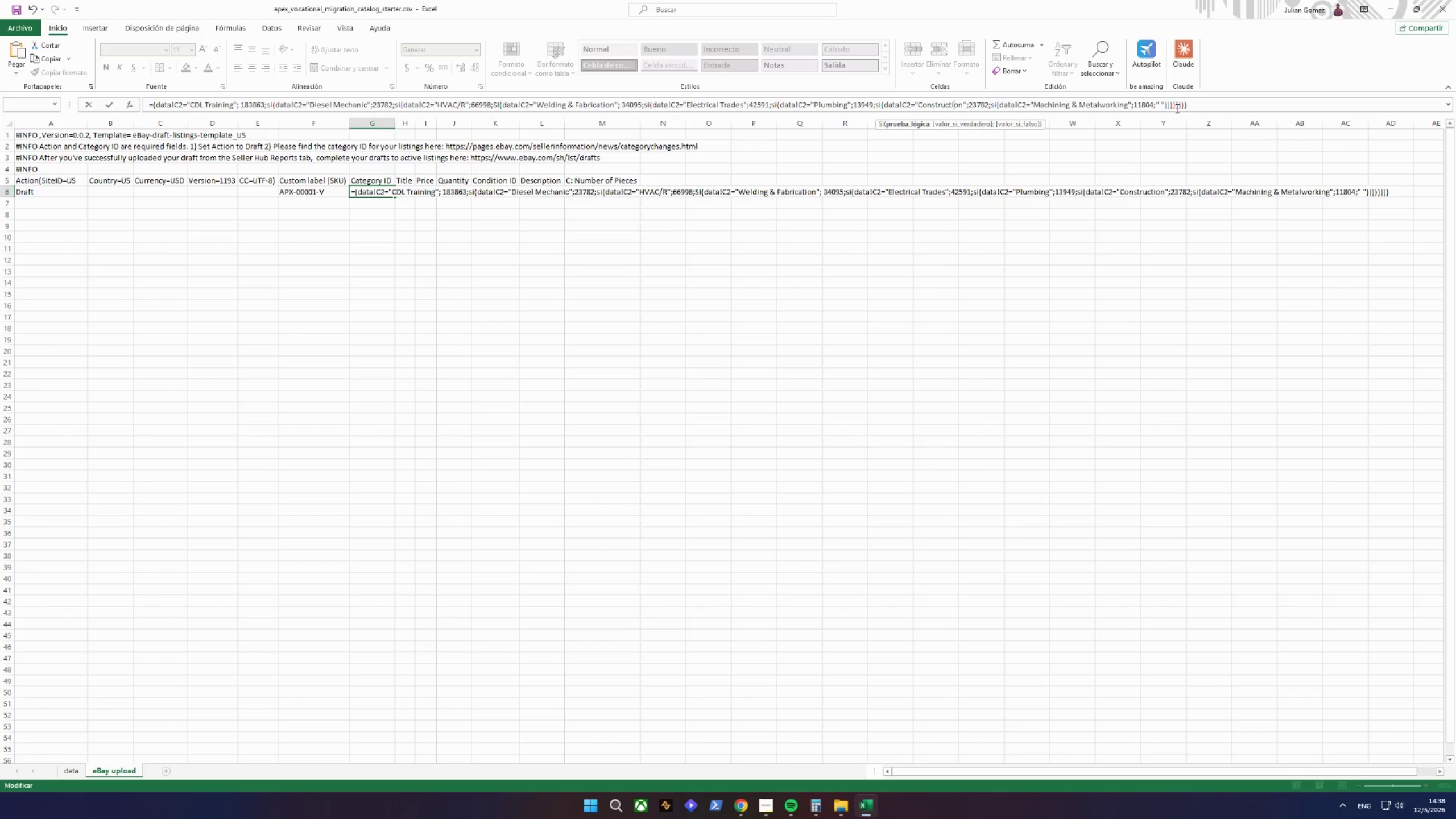 
hold_key(key=ArrowLeft, duration=0.84)
 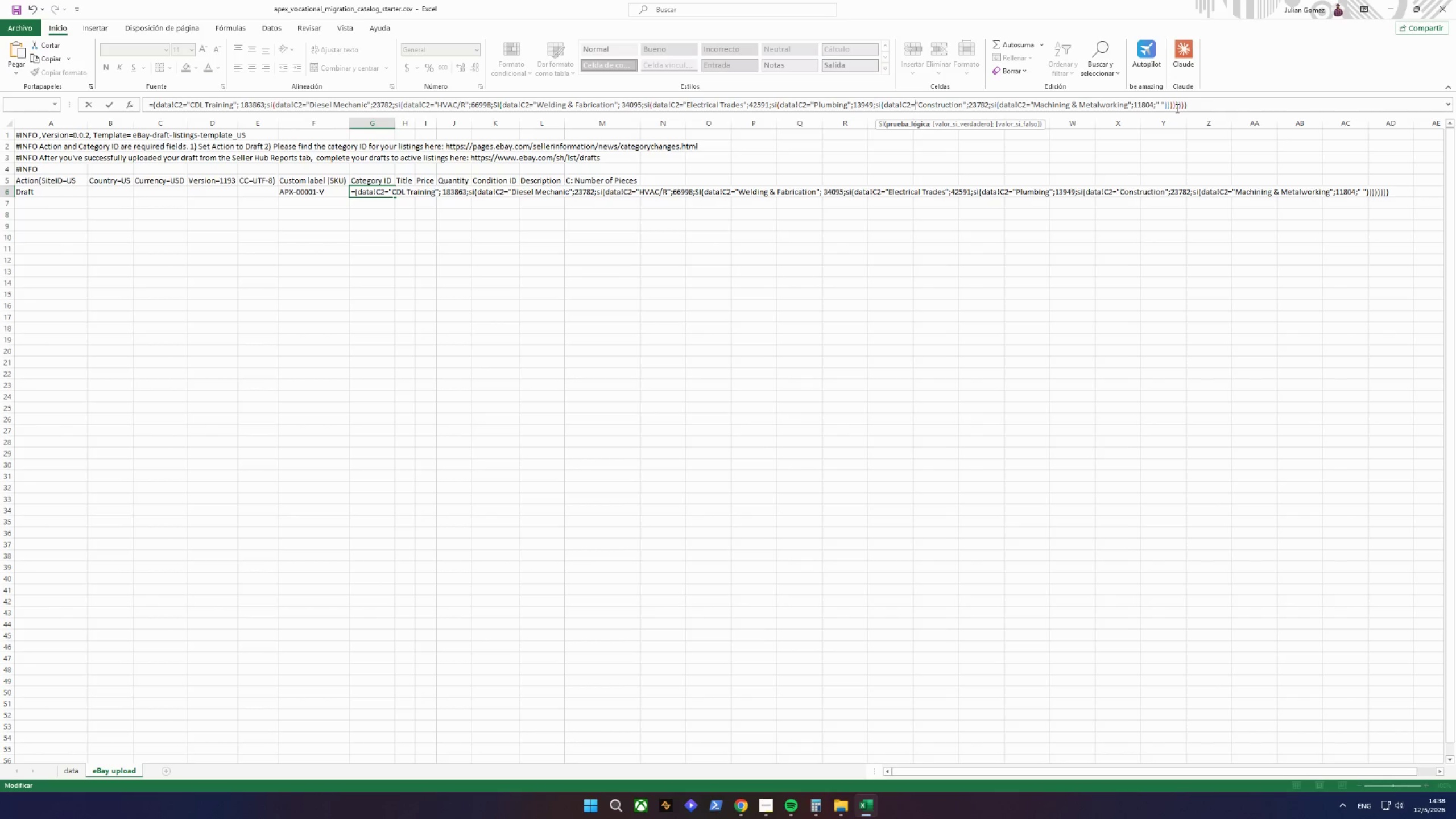 
key(ArrowLeft)
 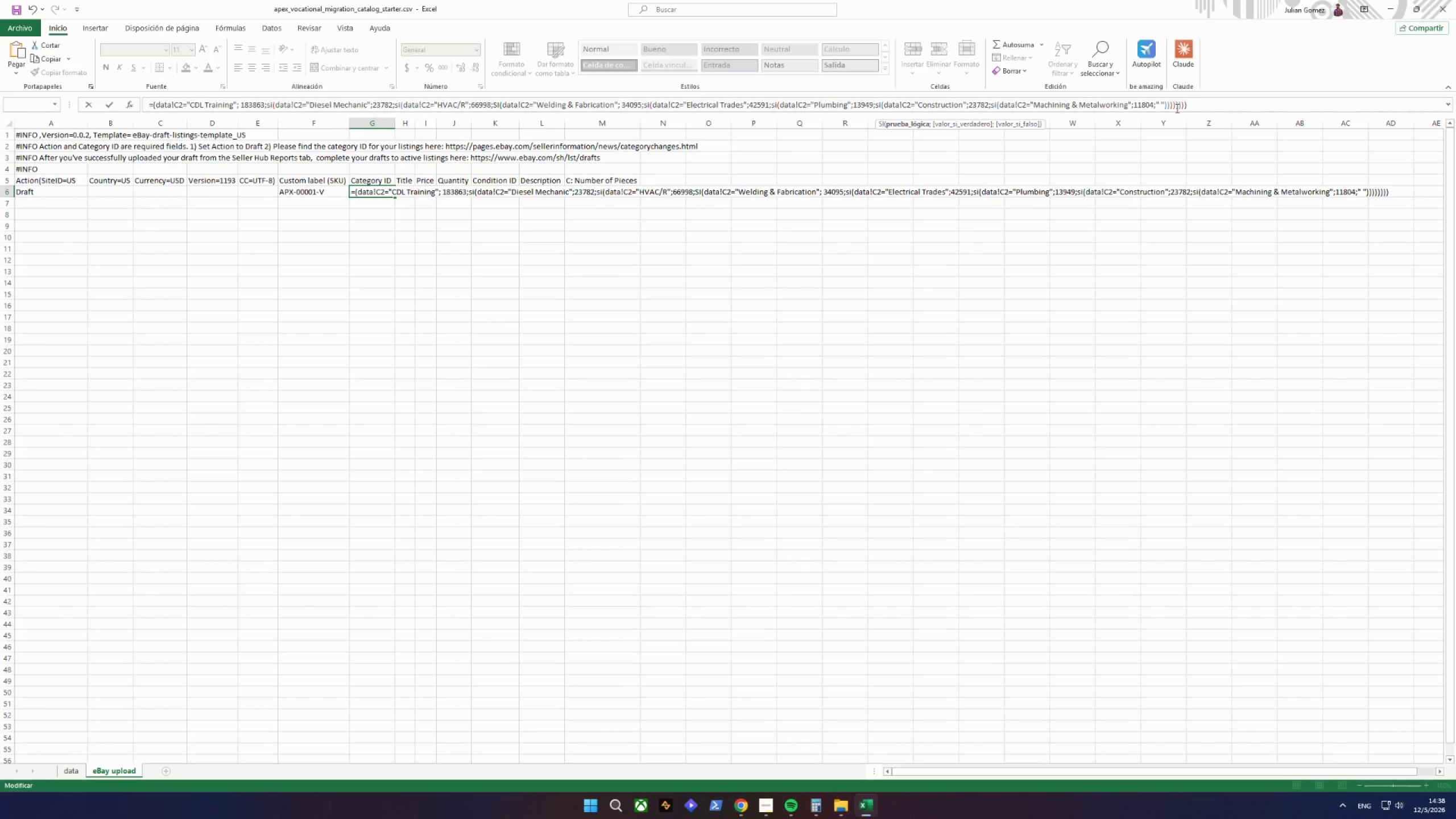 
hold_key(key=ArrowLeft, duration=0.91)
 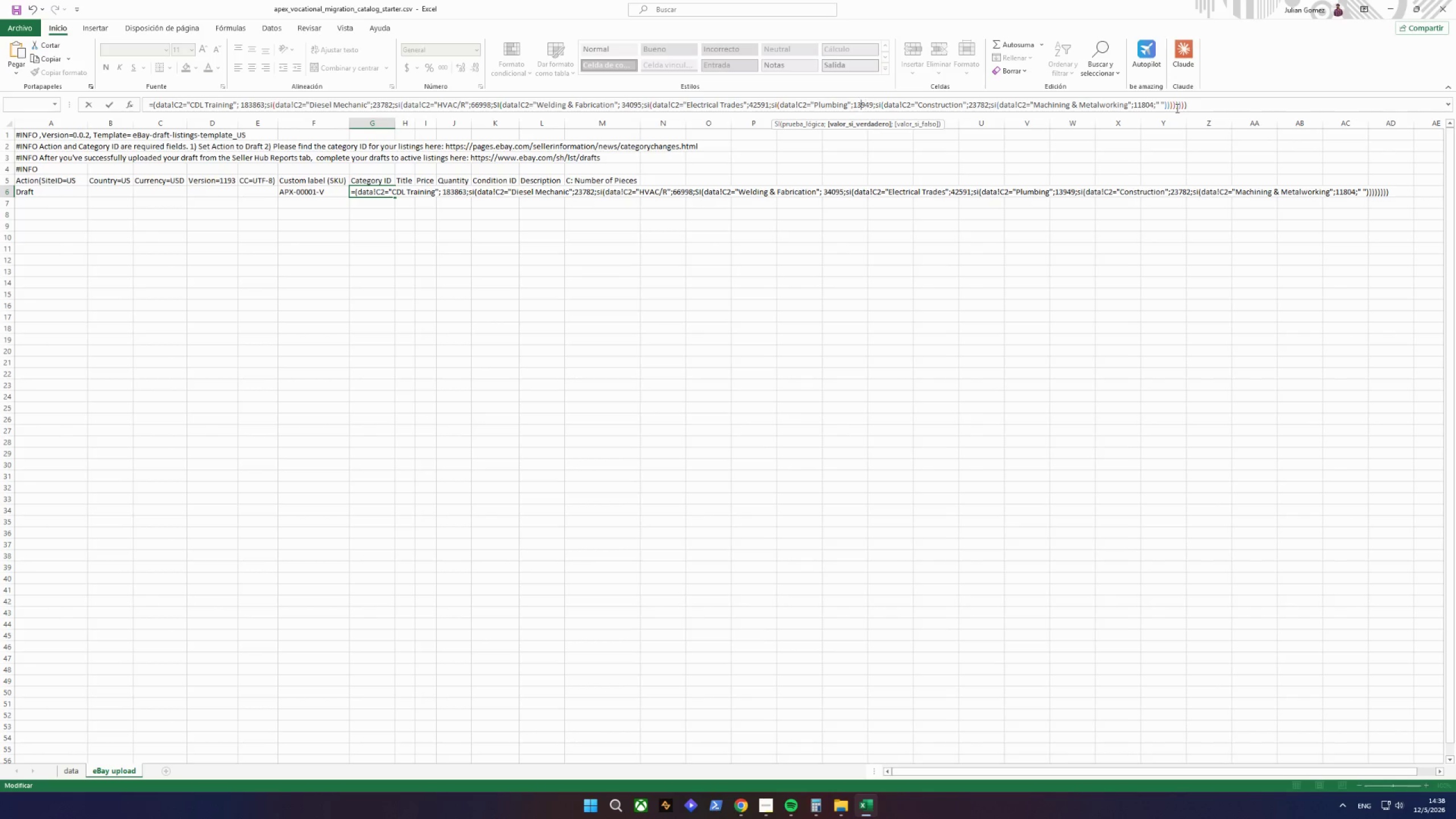 
hold_key(key=ArrowLeft, duration=0.97)
 